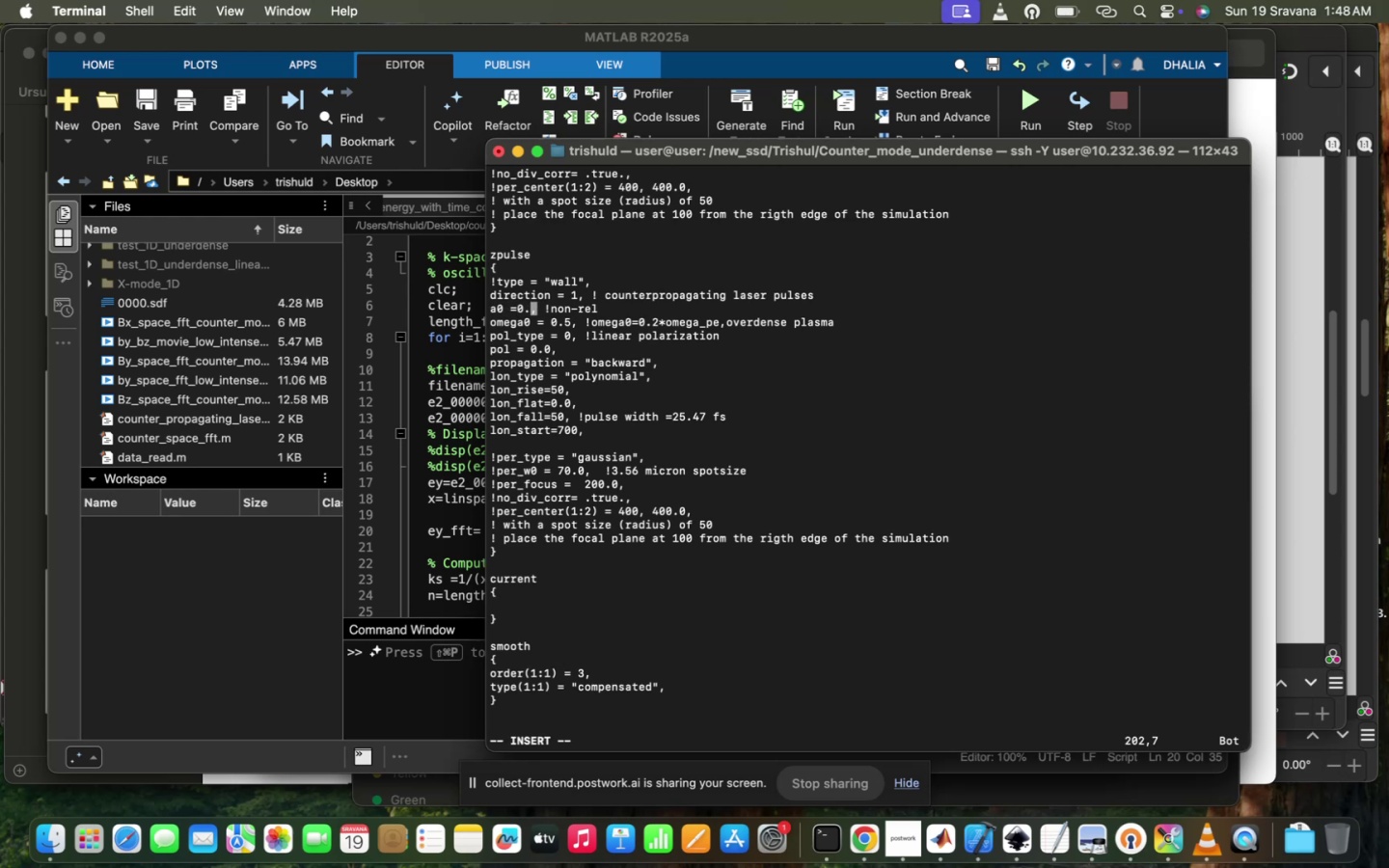 
key(Backspace)
 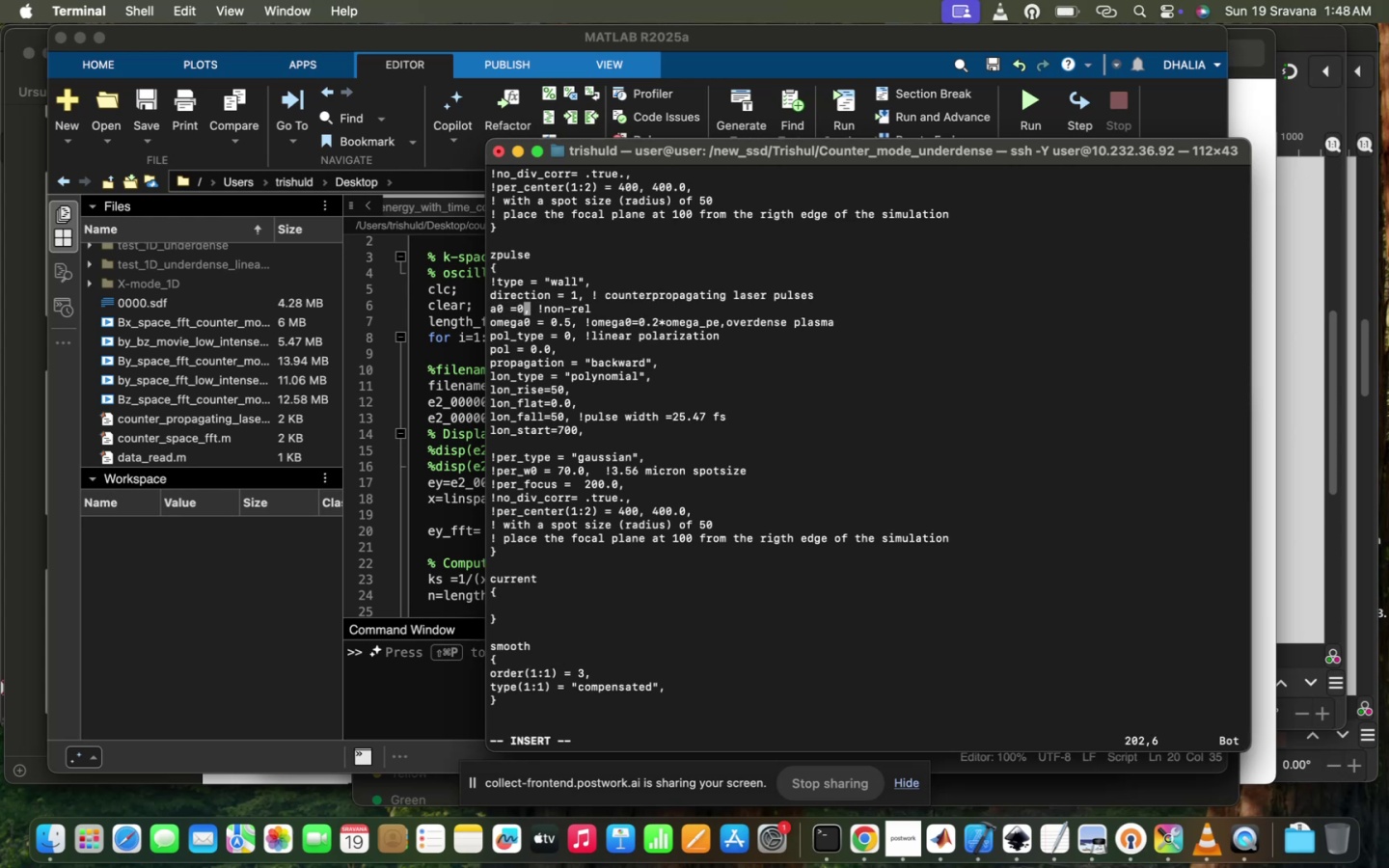 
key(Backspace)
 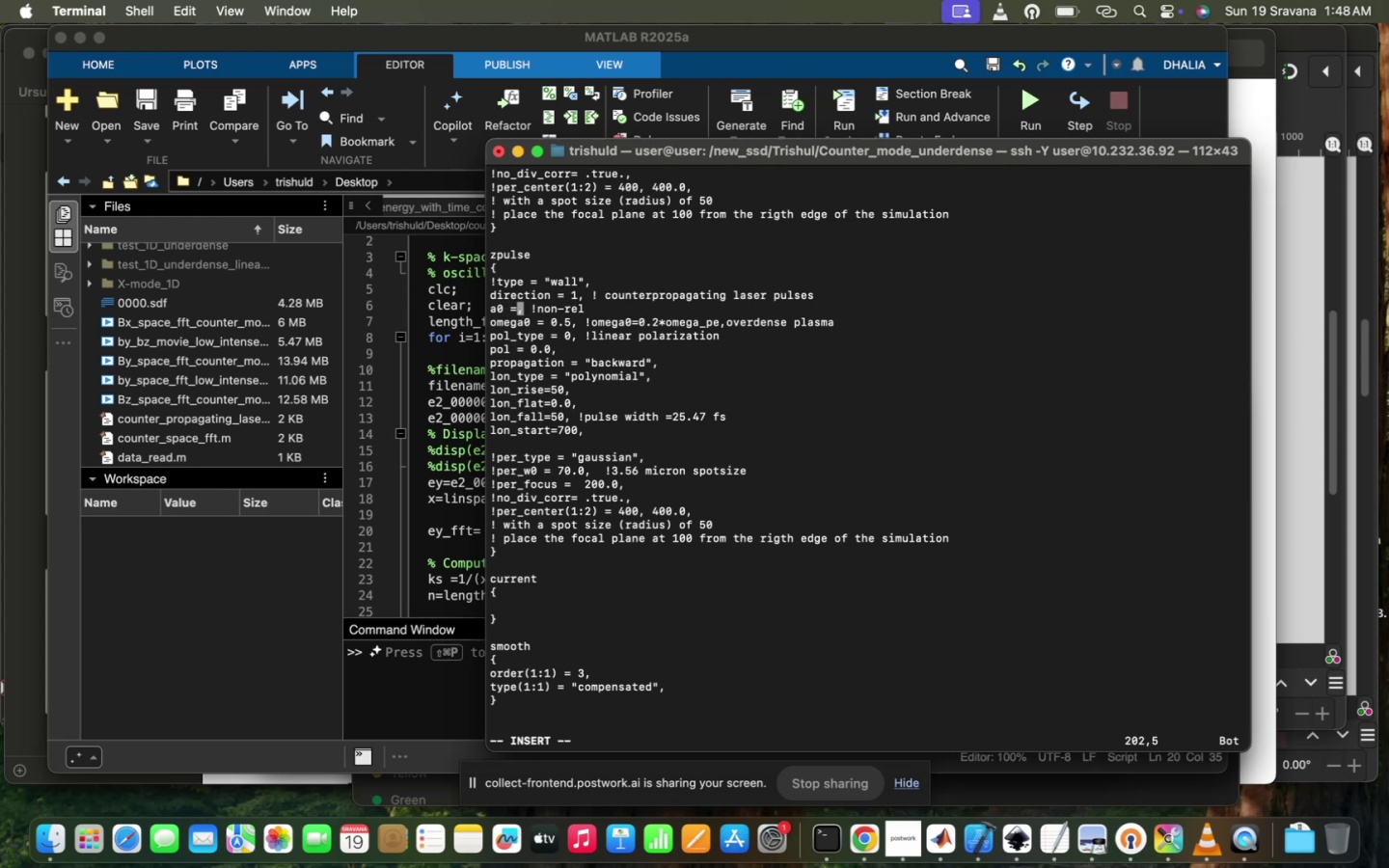 
key(1)
 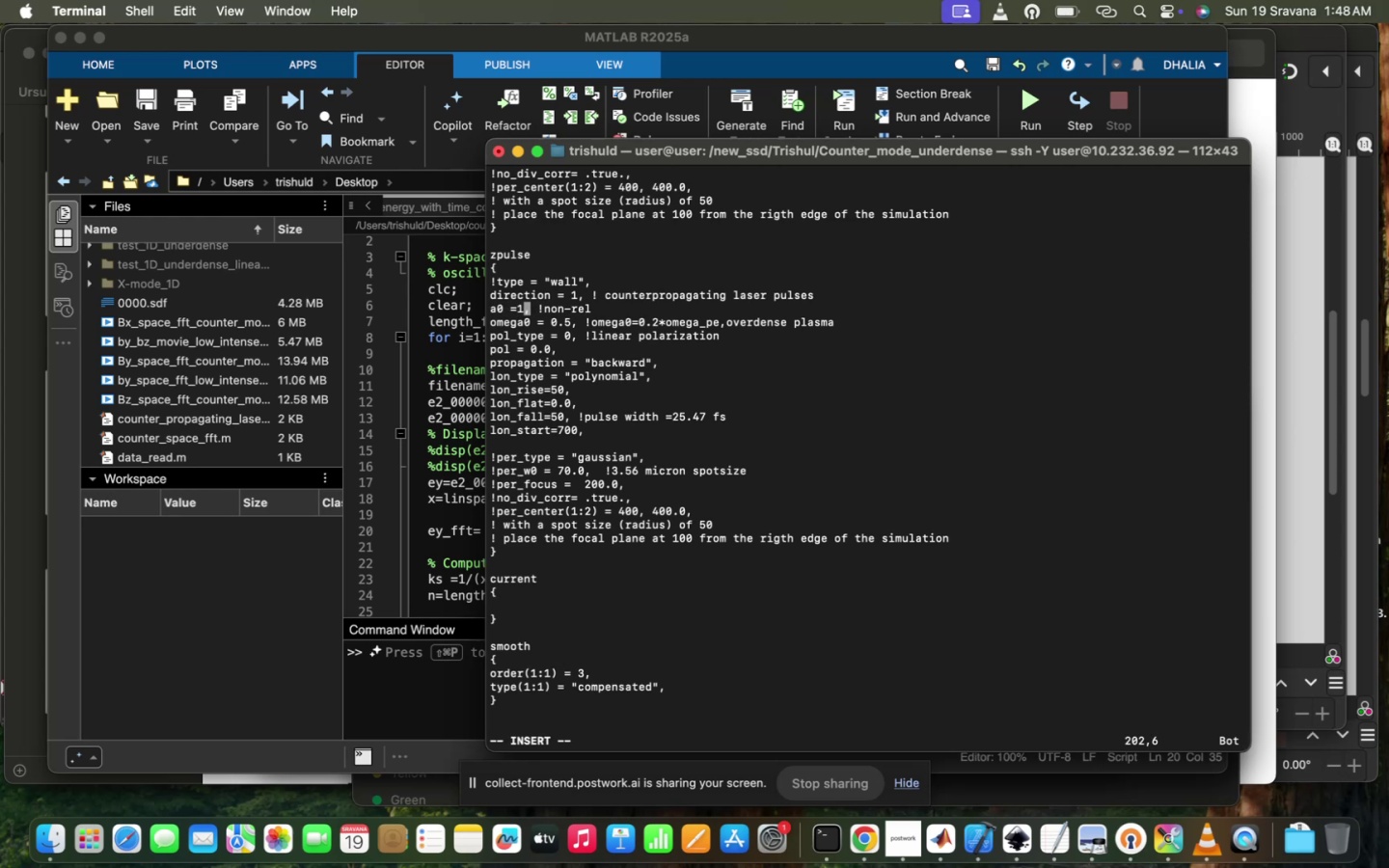 
key(Period)
 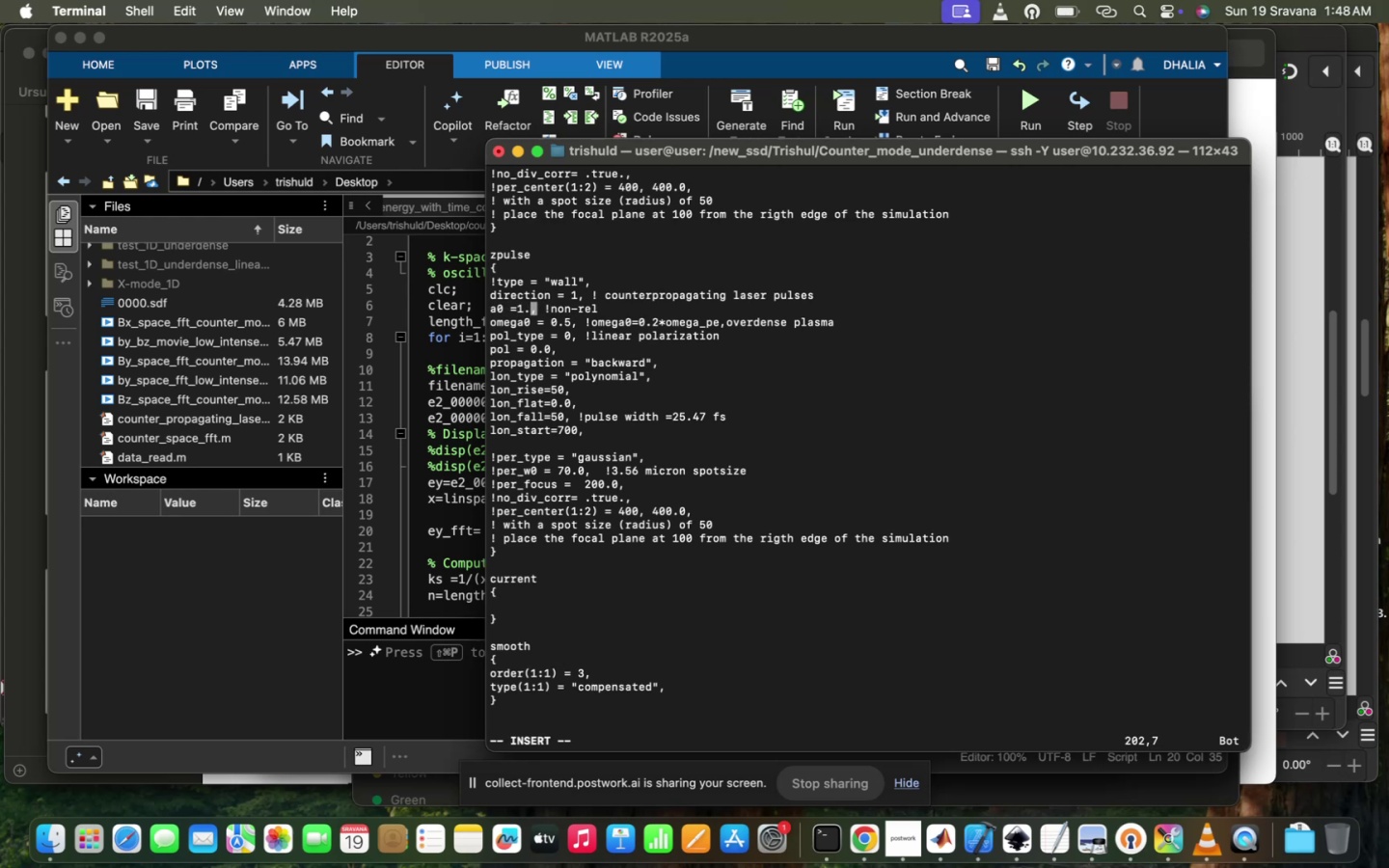 
key(3)
 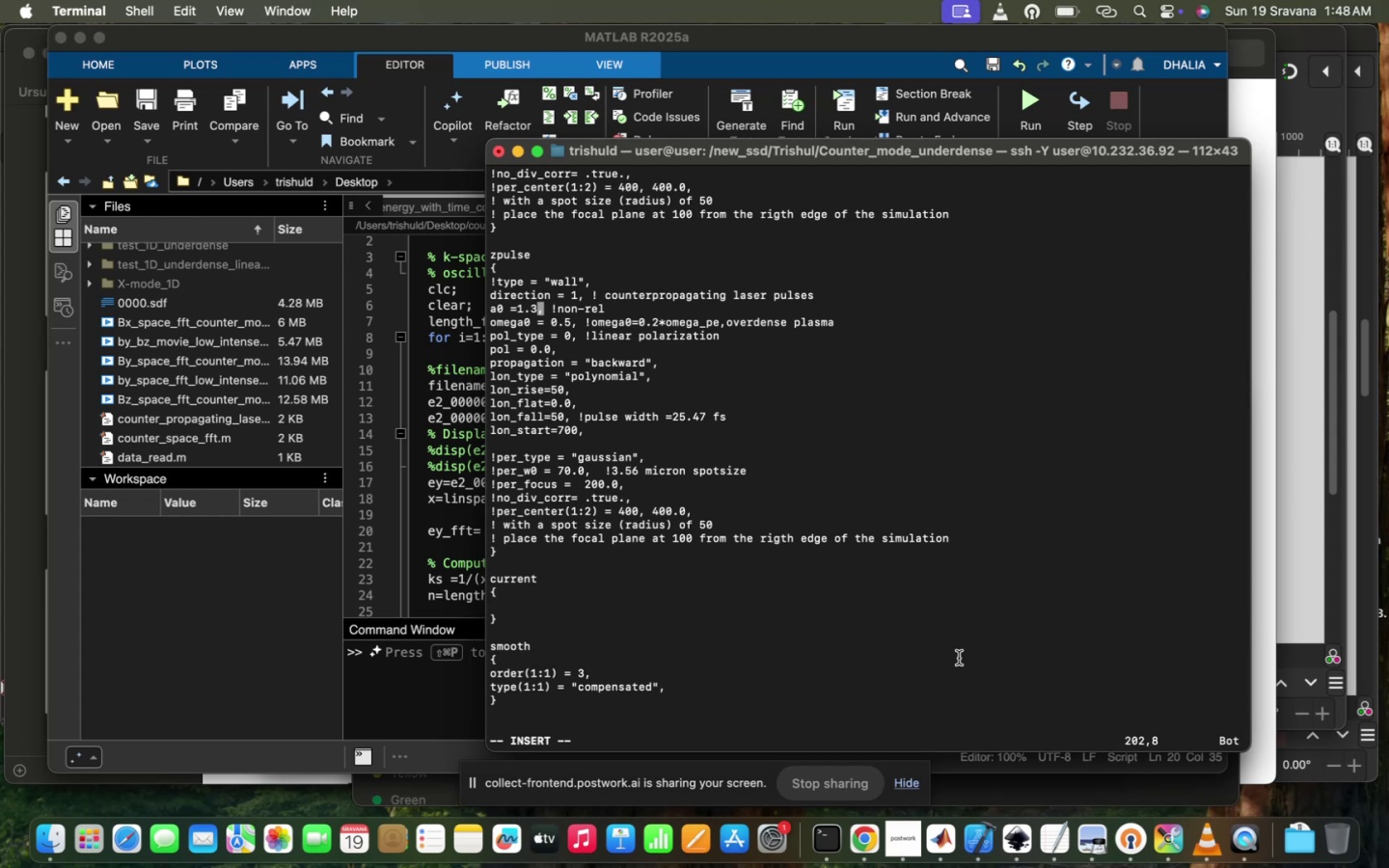 
wait(12.03)
 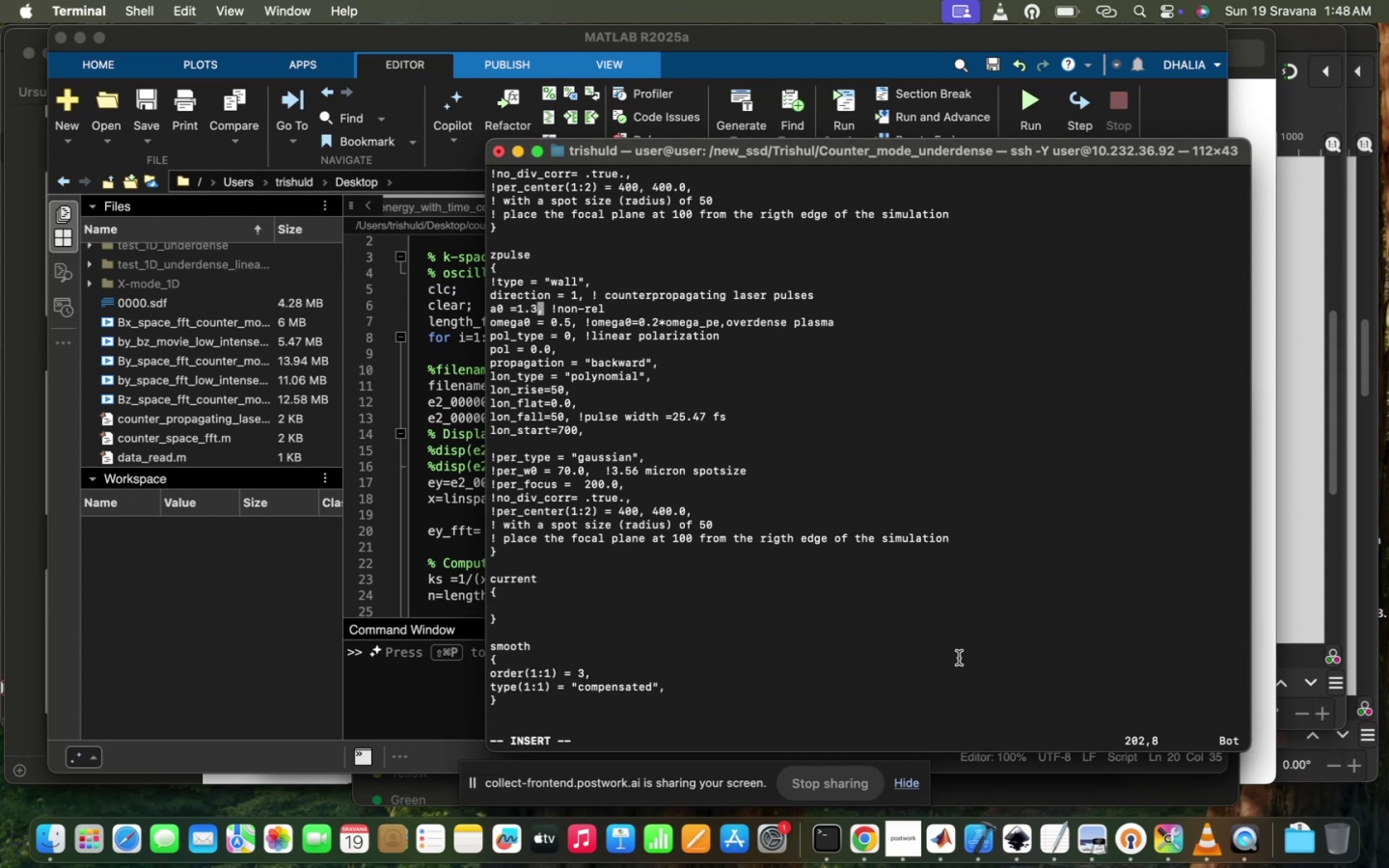 
key(Escape)
type(:Wq!)
key(Backspace)
key(Backspace)
key(Backspace)
type(wq!)
 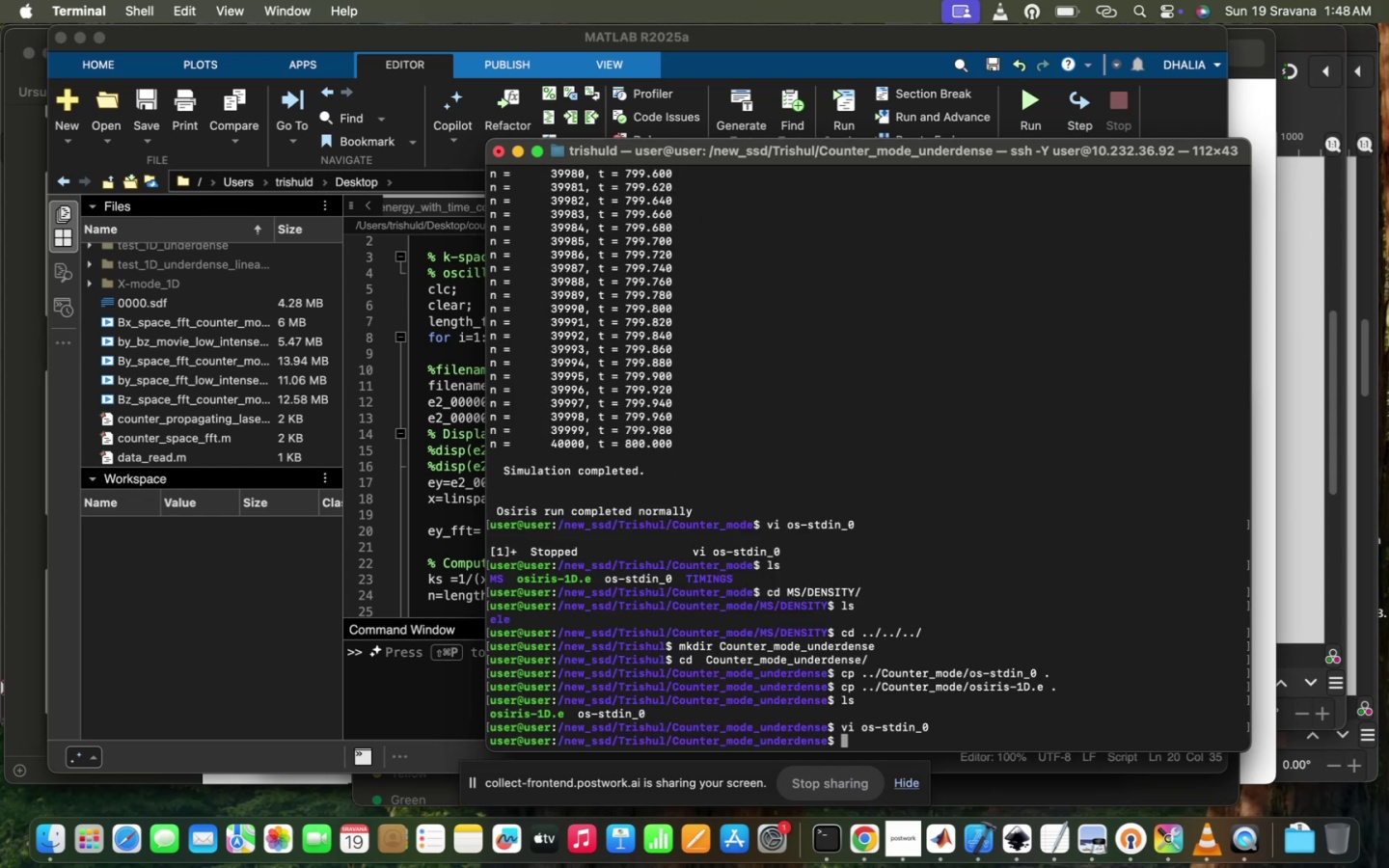 
 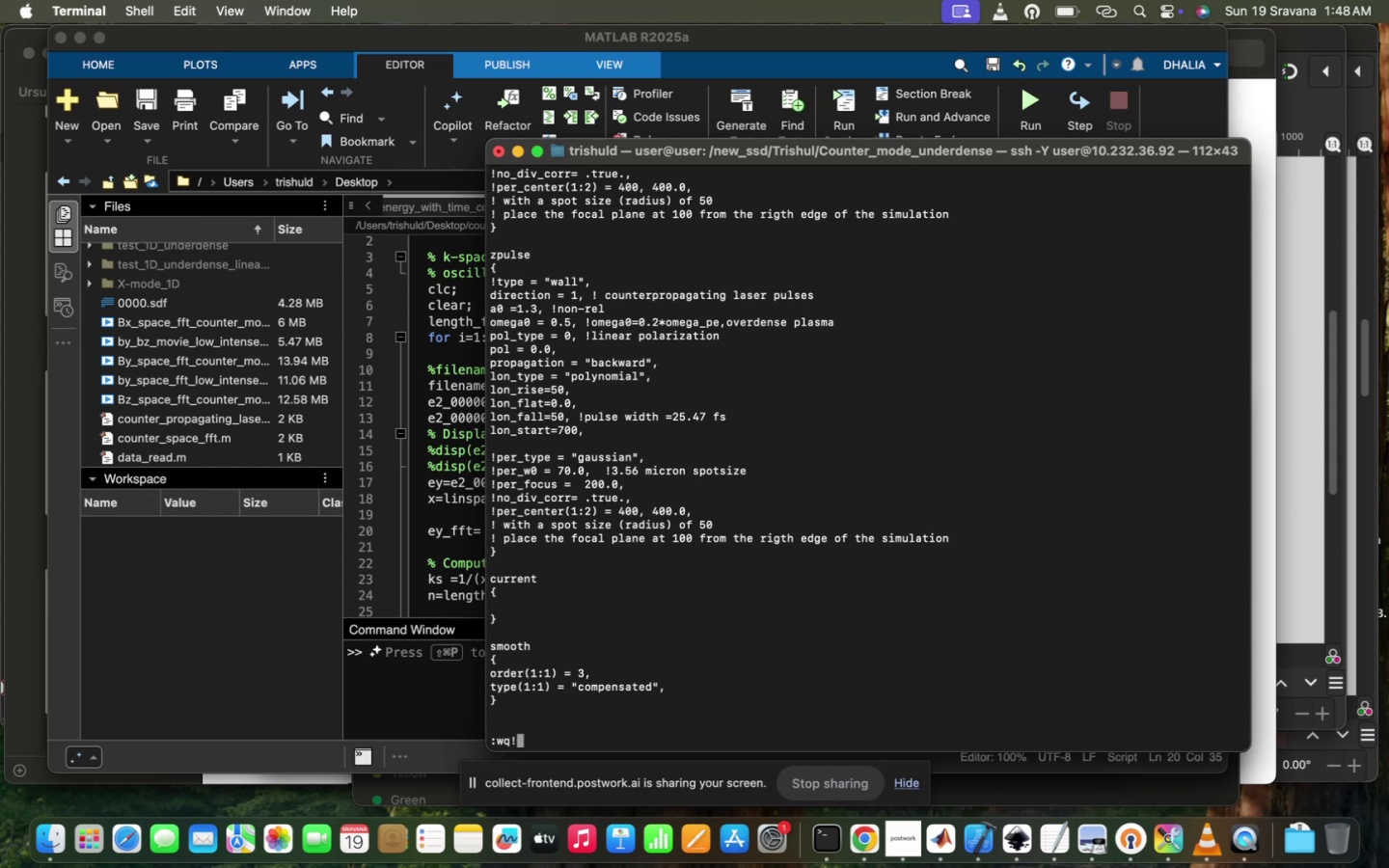 
key(Enter)
 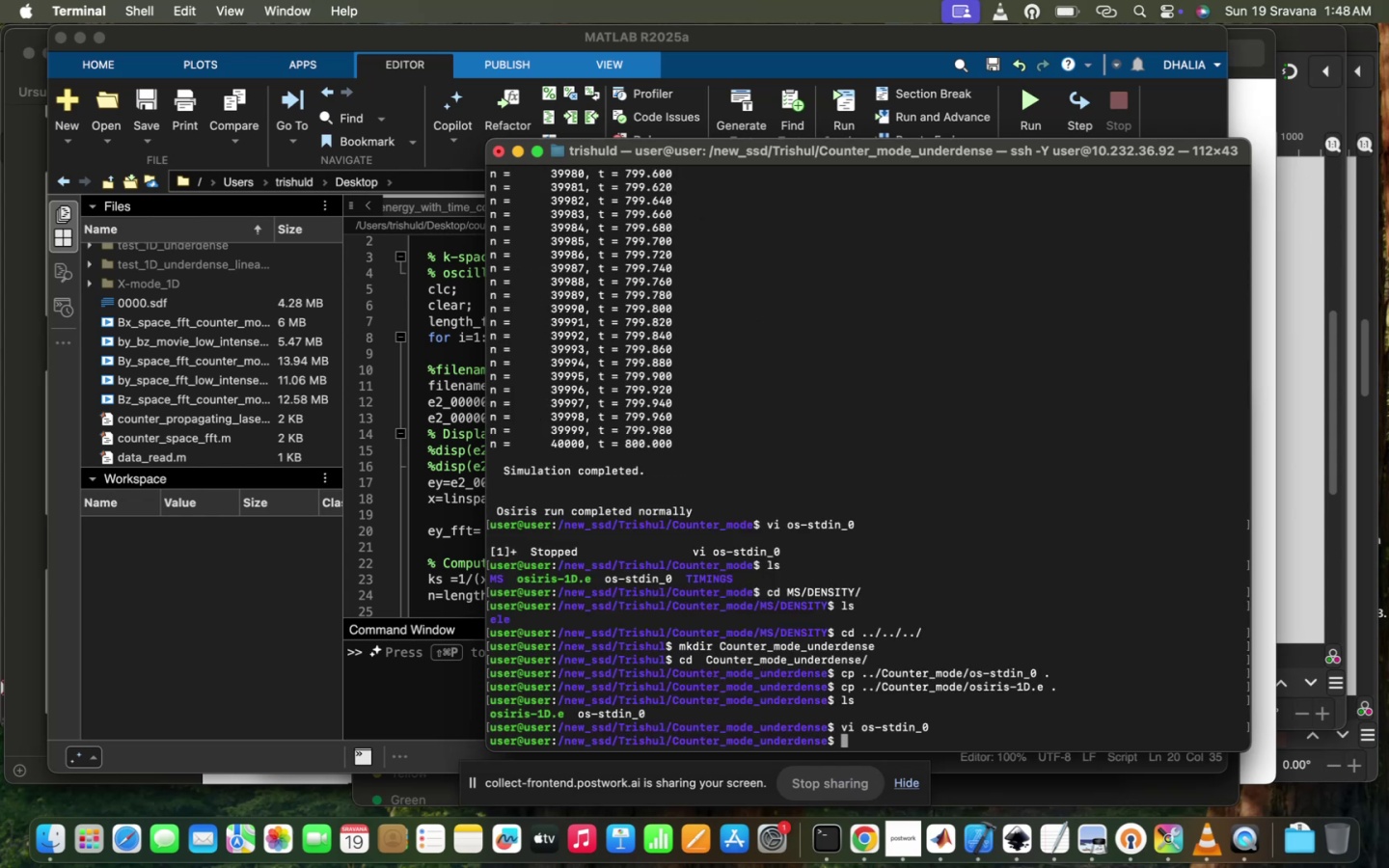 
key(ArrowUp)
 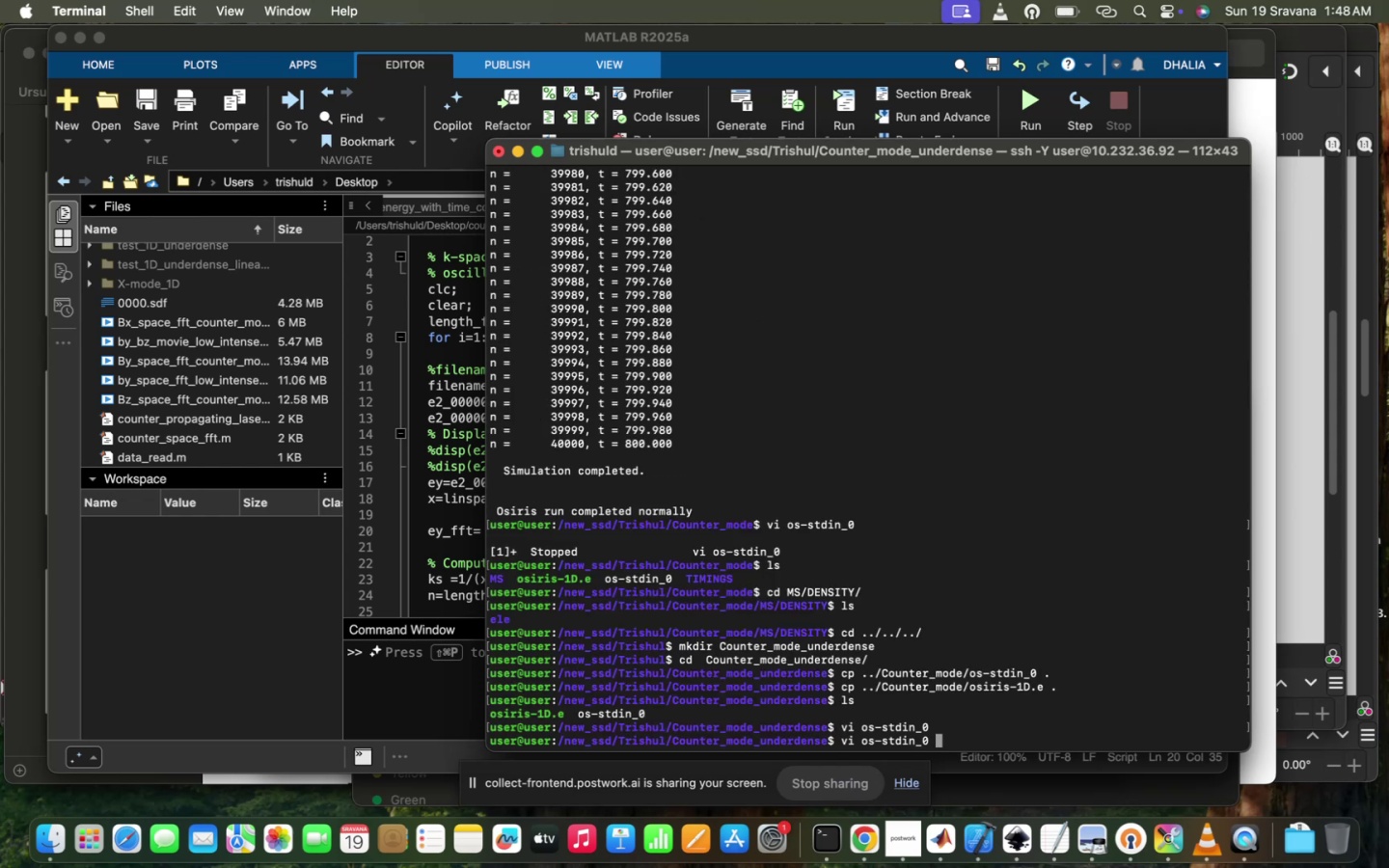 
key(ArrowUp)
 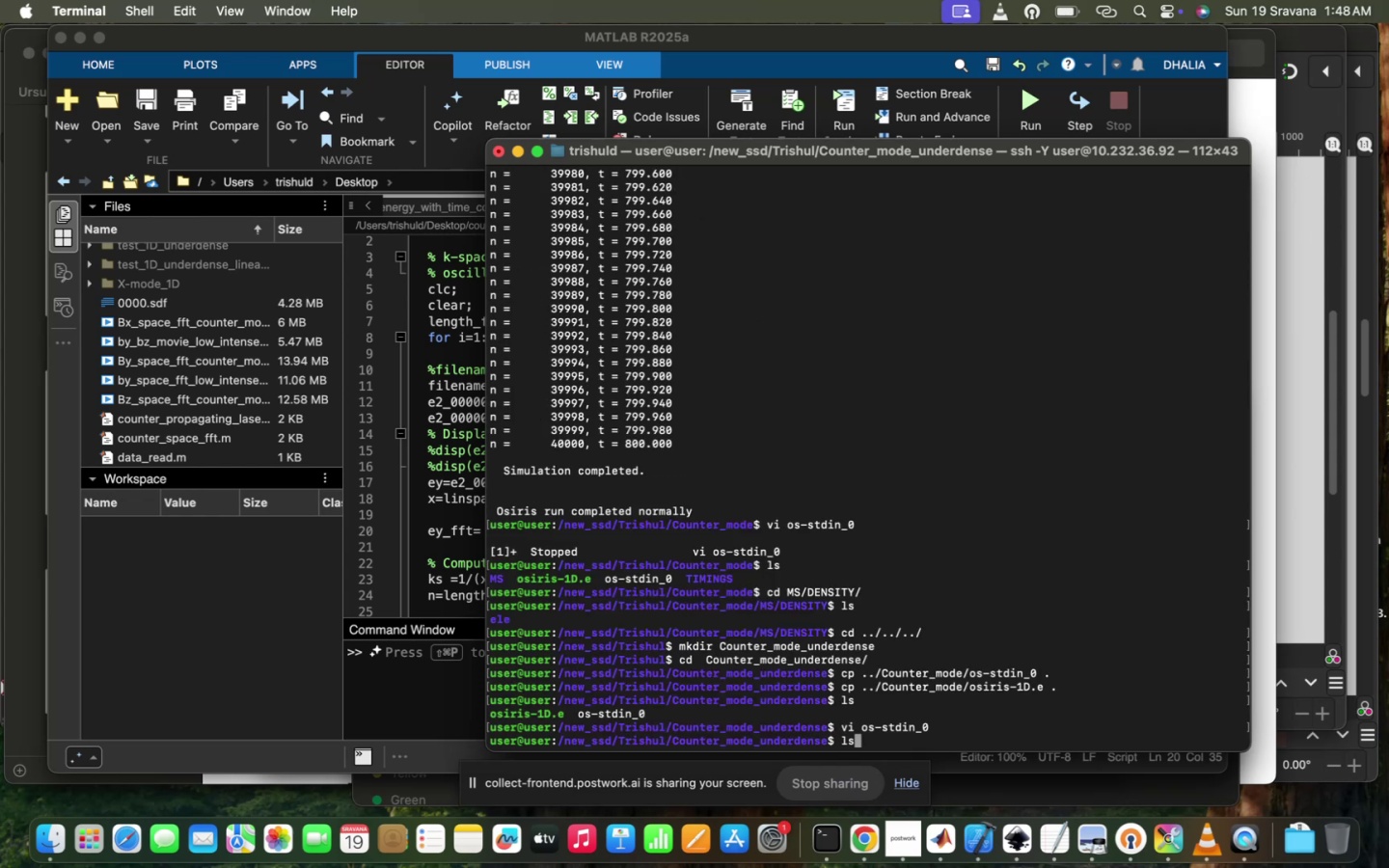 
key(ArrowUp)
 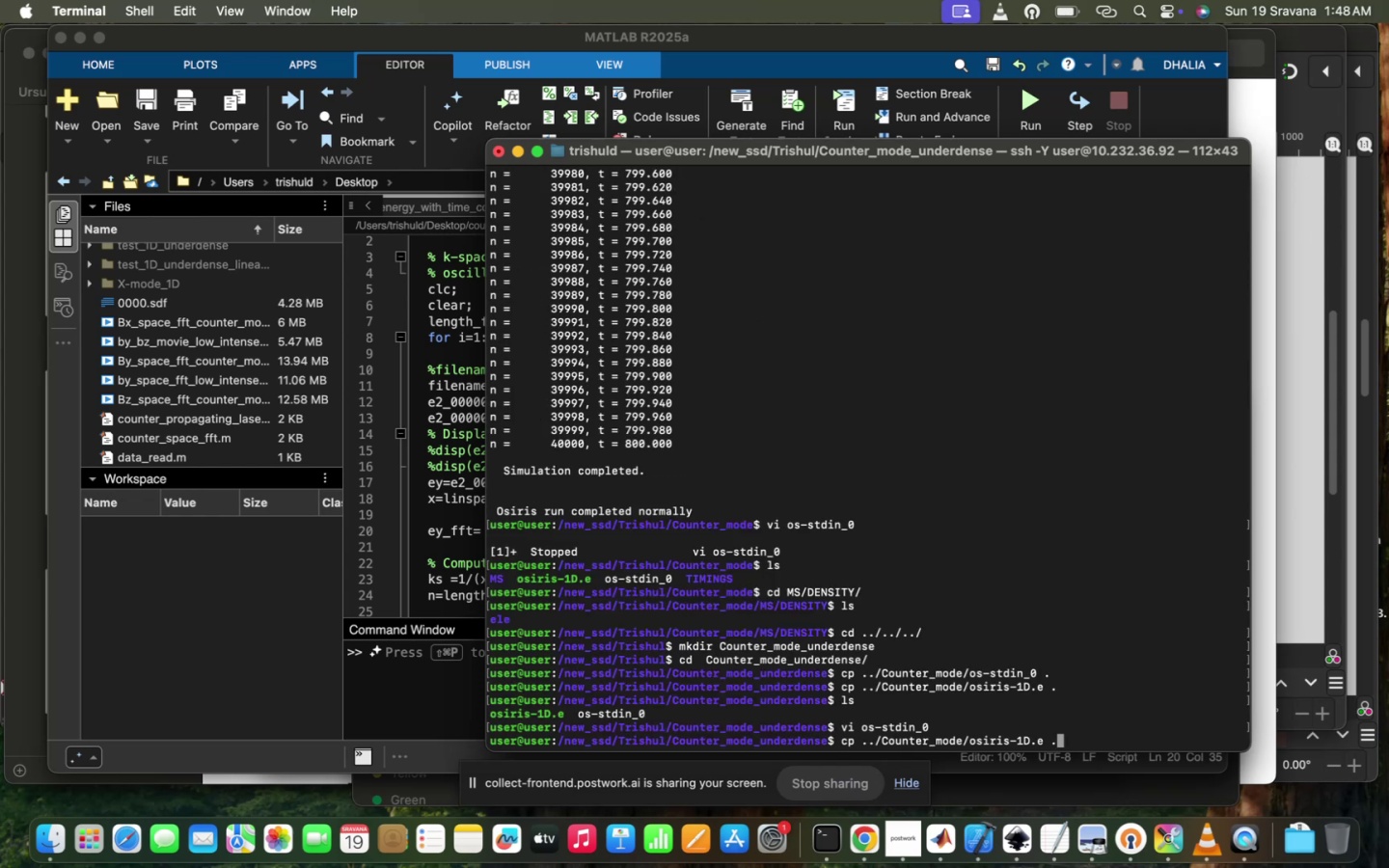 
key(ArrowUp)
 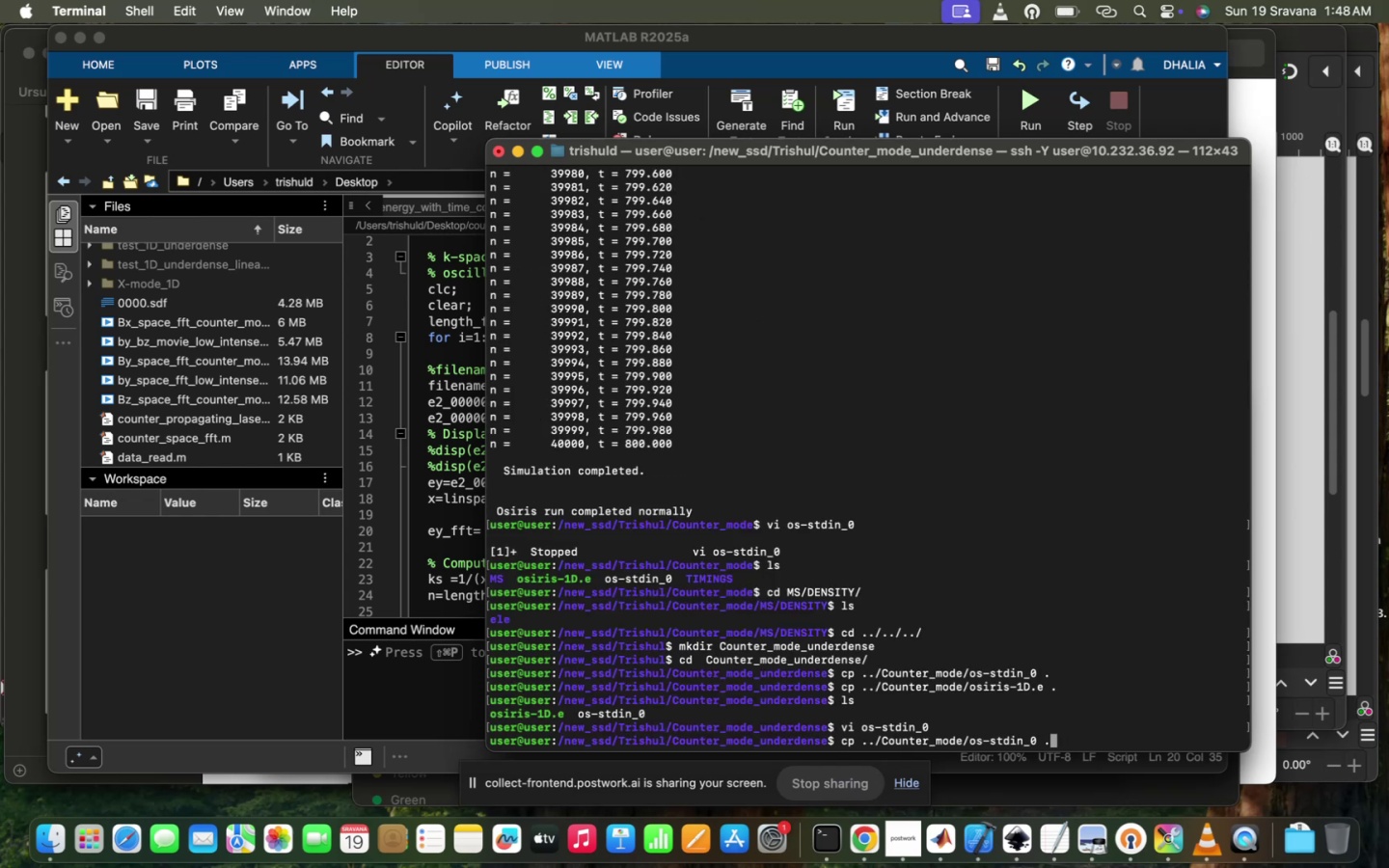 
key(ArrowUp)
 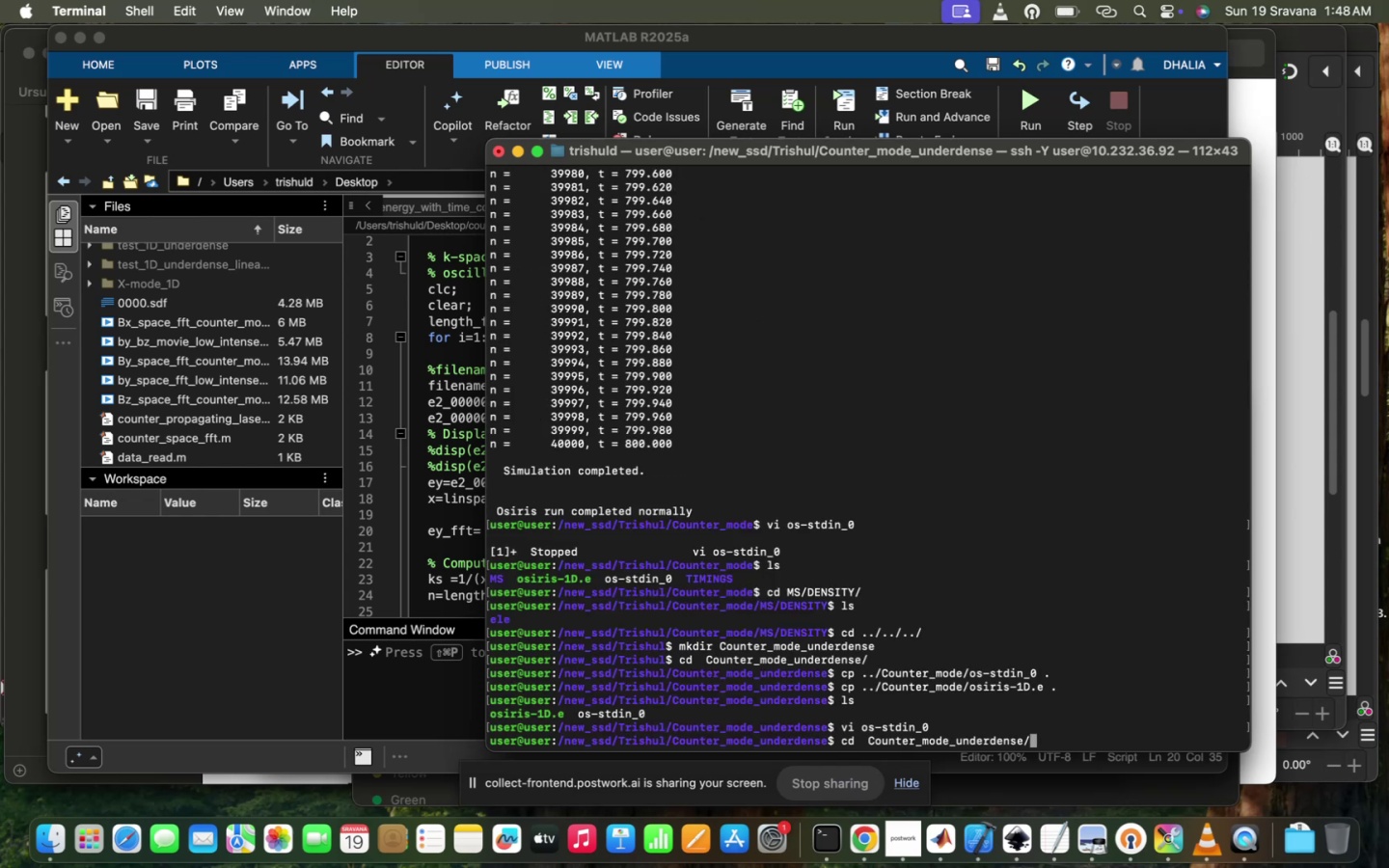 
key(ArrowUp)
 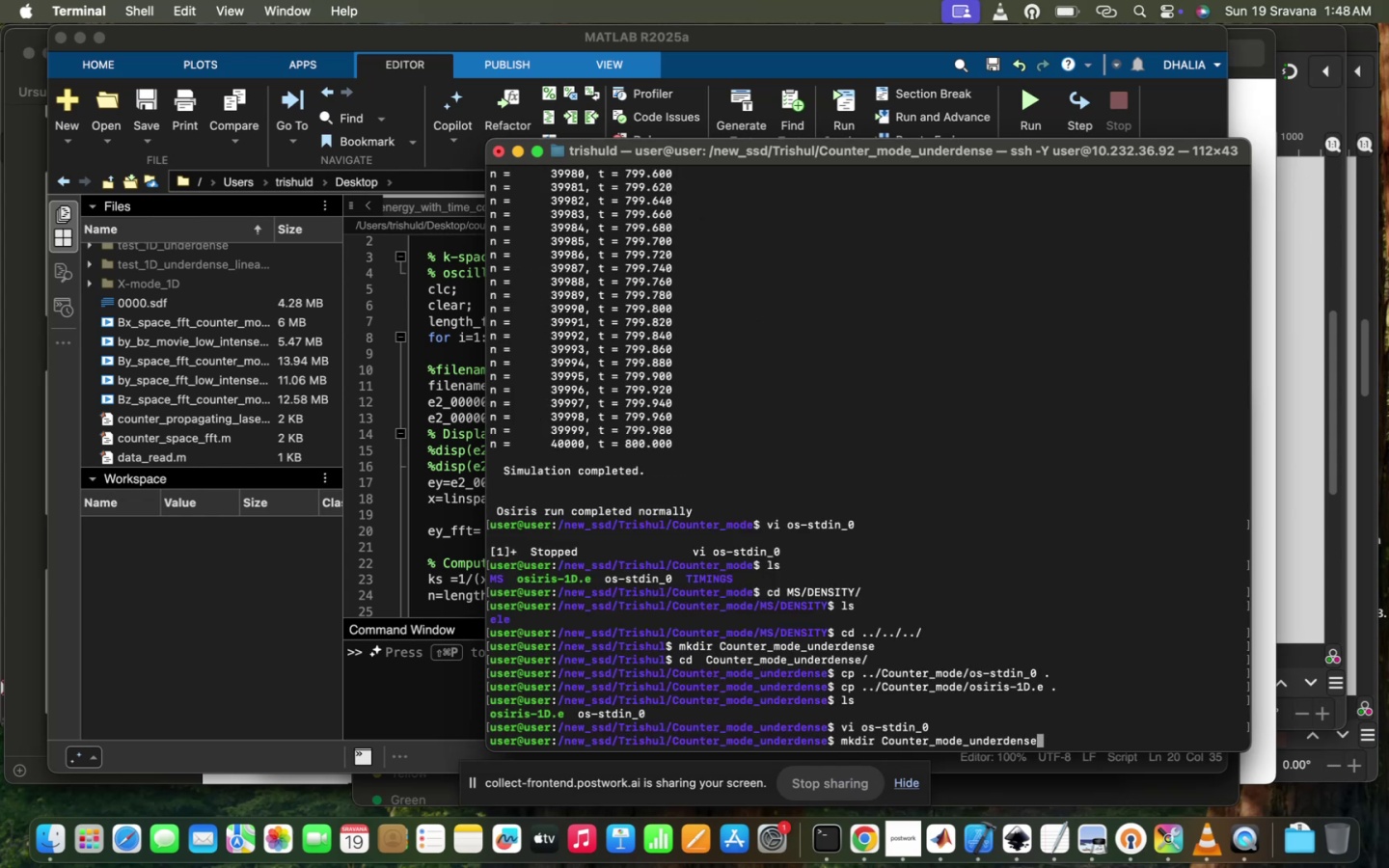 
key(ArrowUp)
 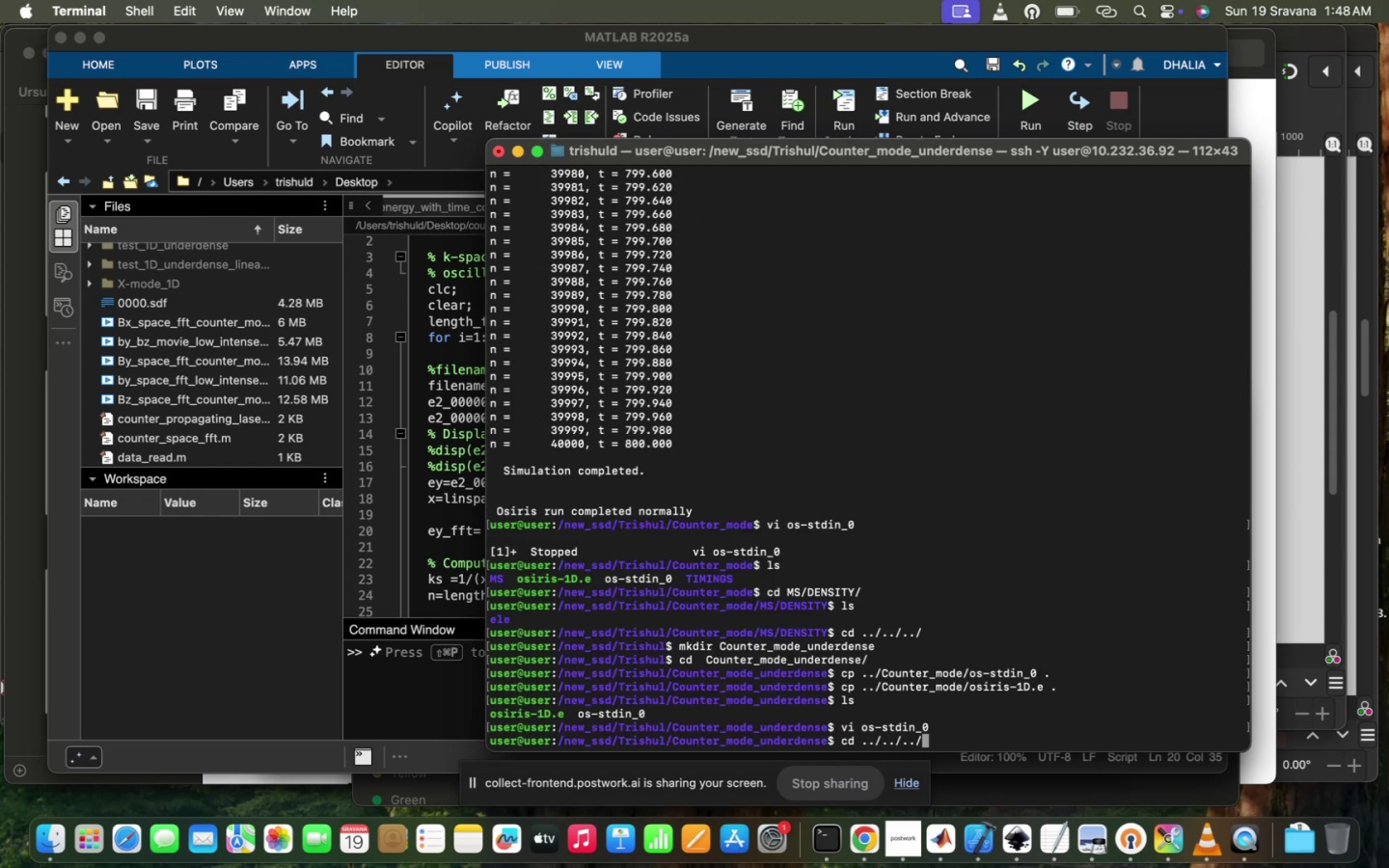 
key(ArrowUp)
 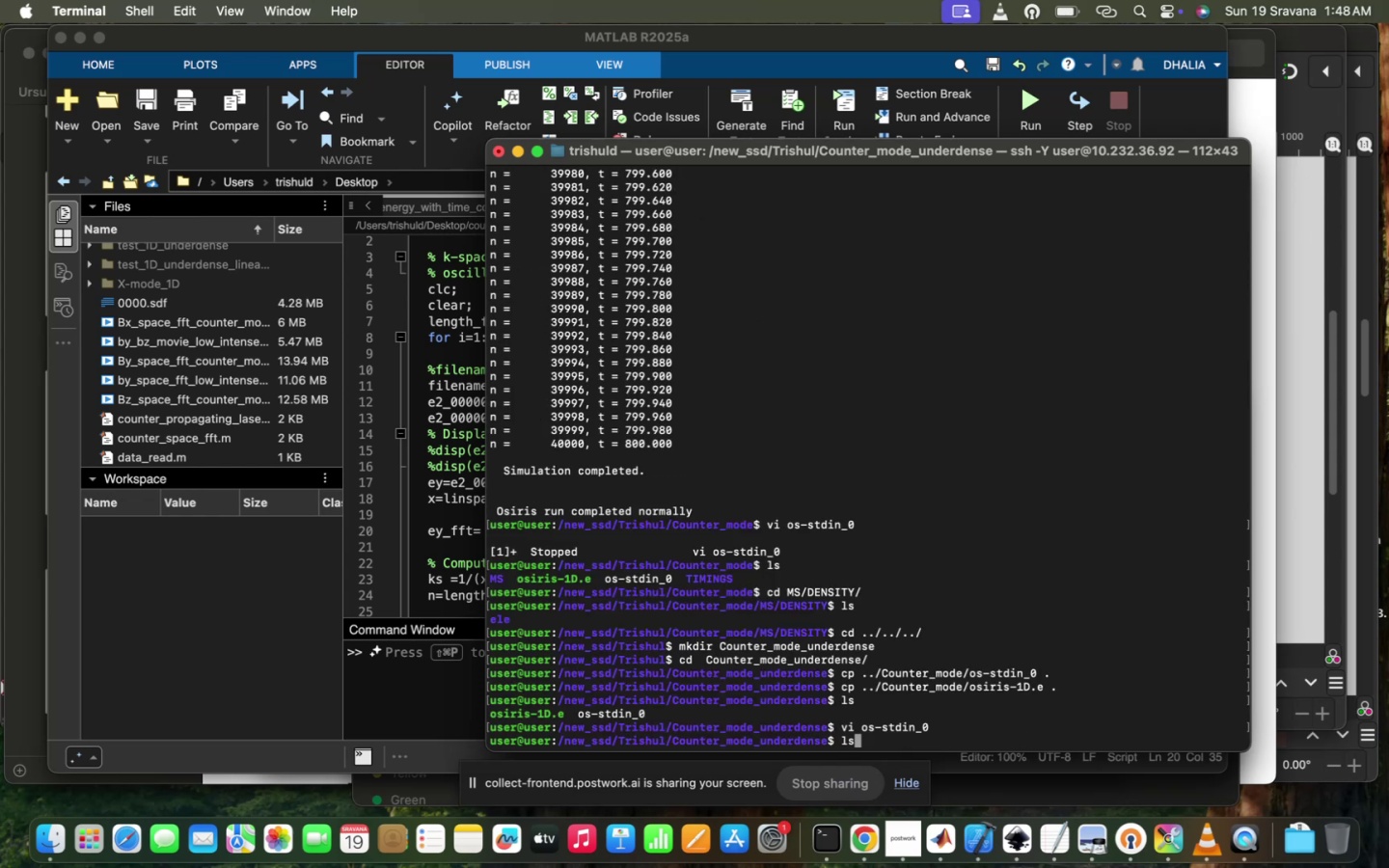 
key(ArrowUp)
 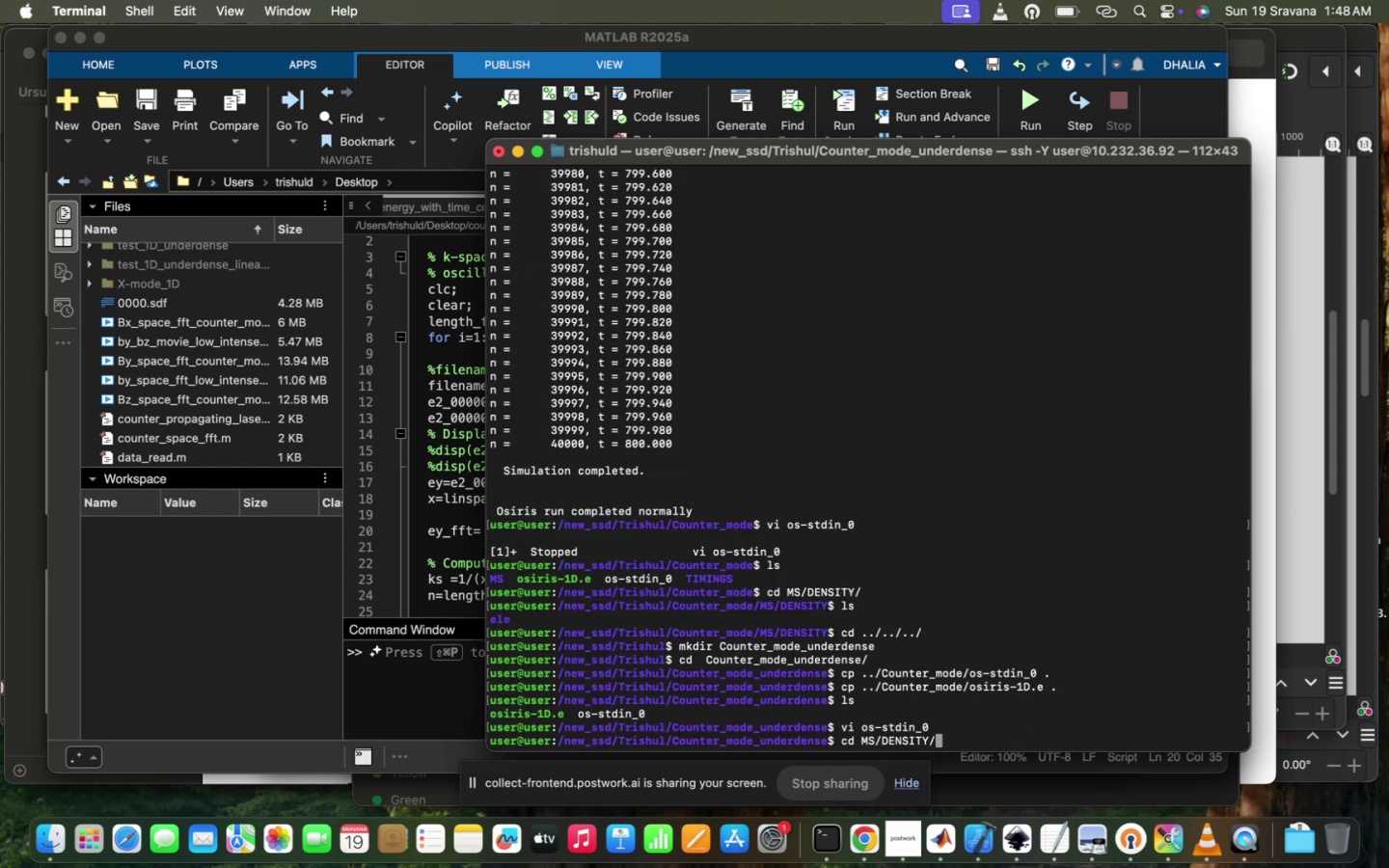 
key(ArrowUp)
 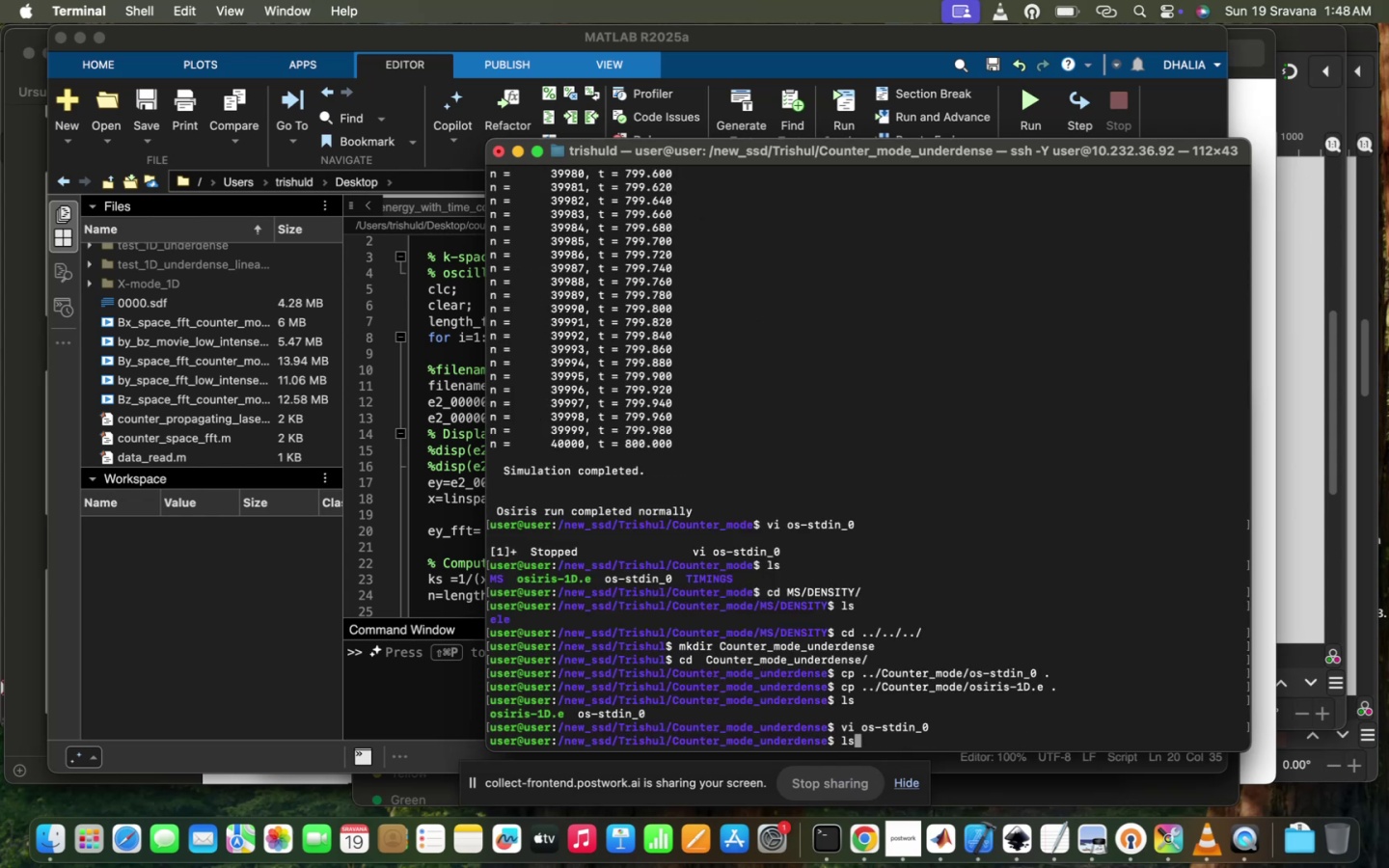 
key(ArrowUp)
 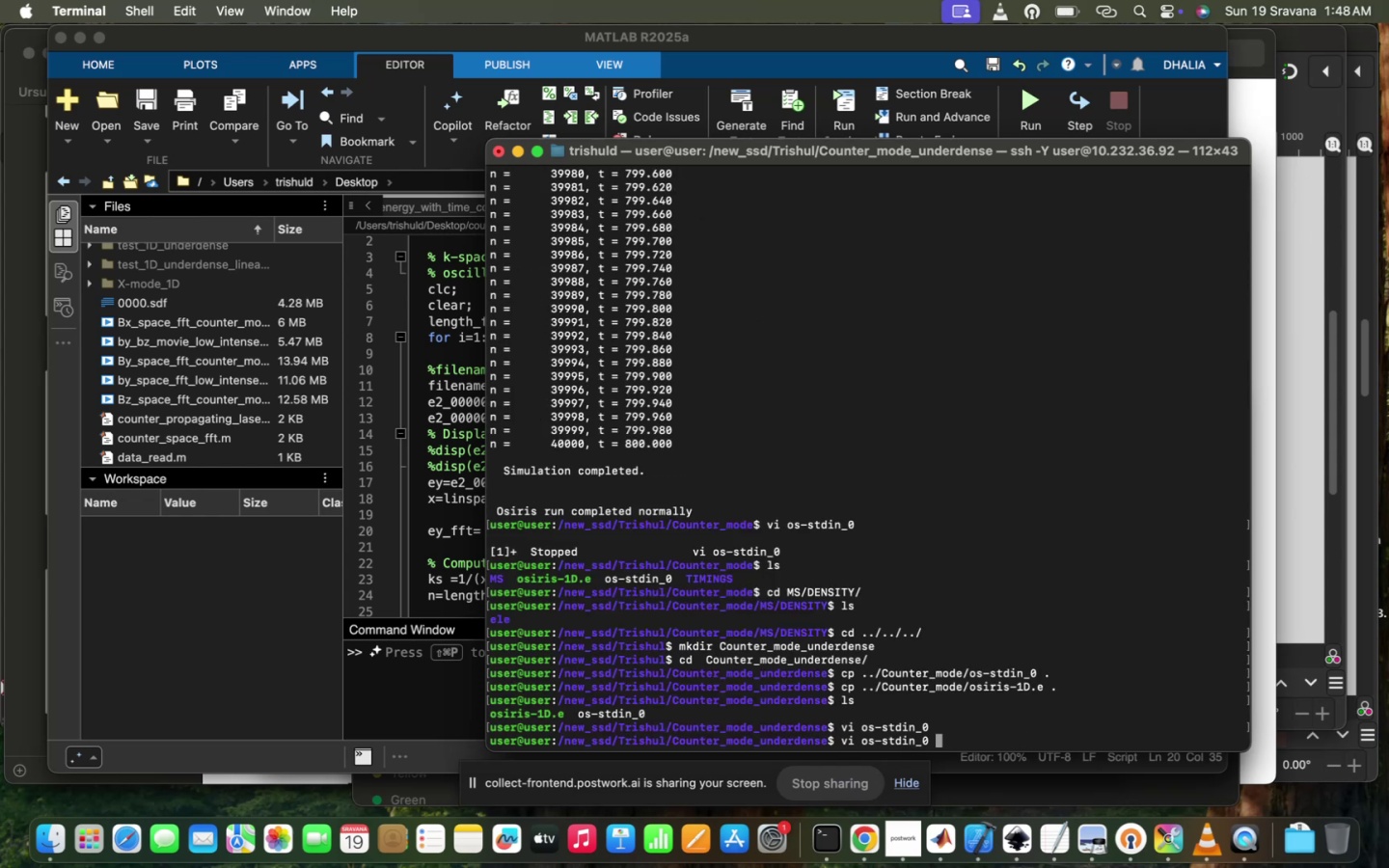 
key(ArrowUp)
 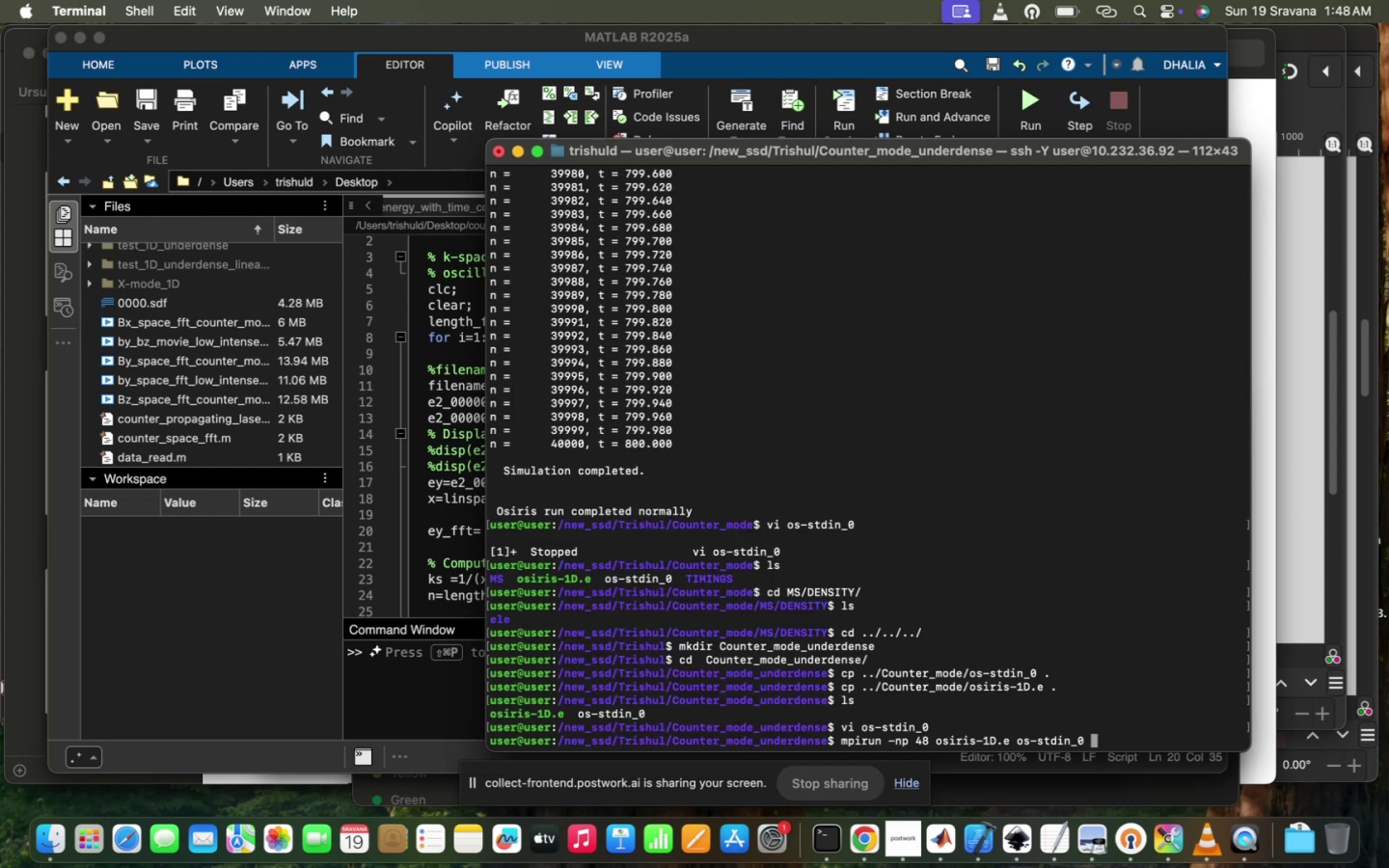 
key(ArrowUp)
 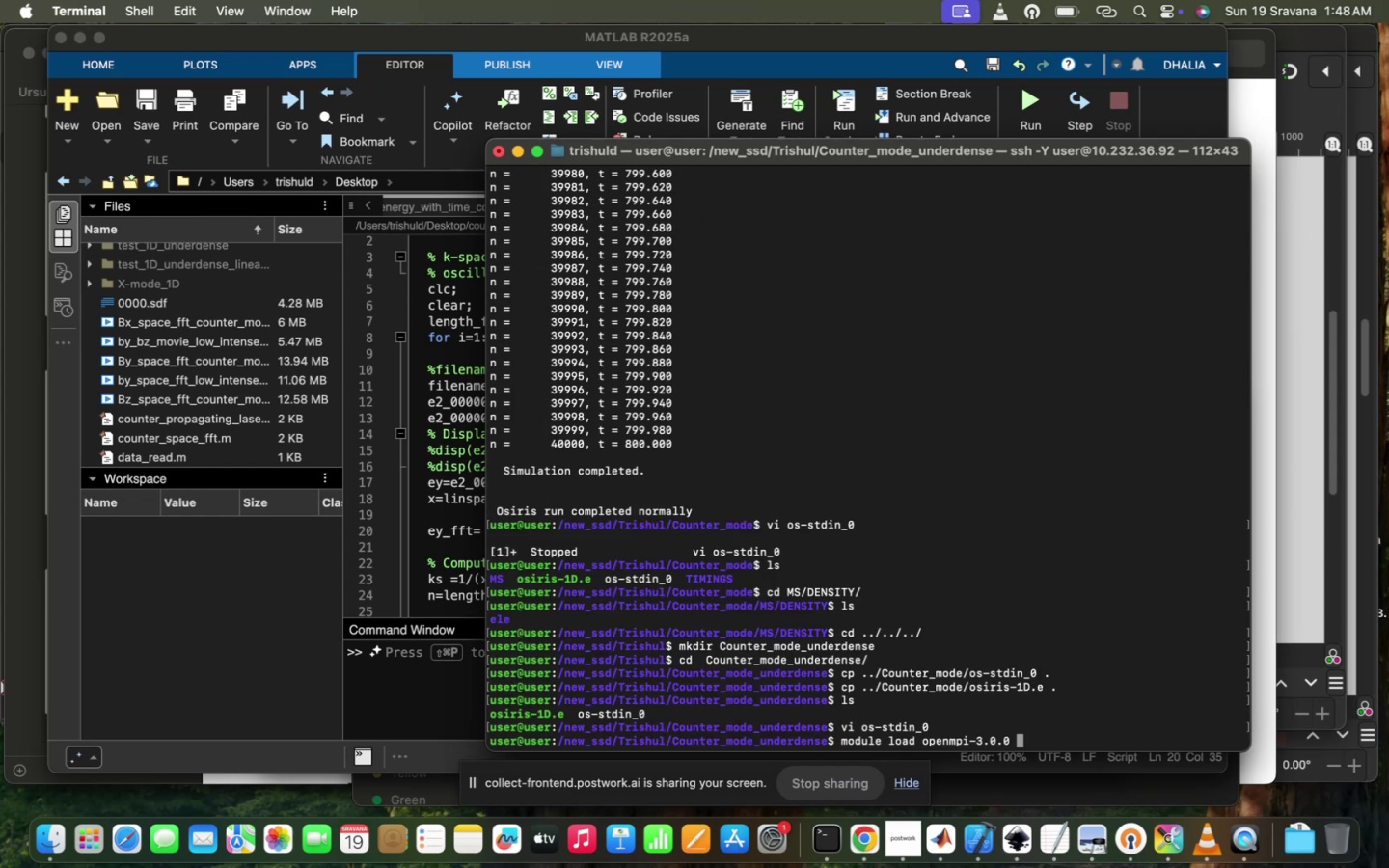 
key(ArrowDown)
 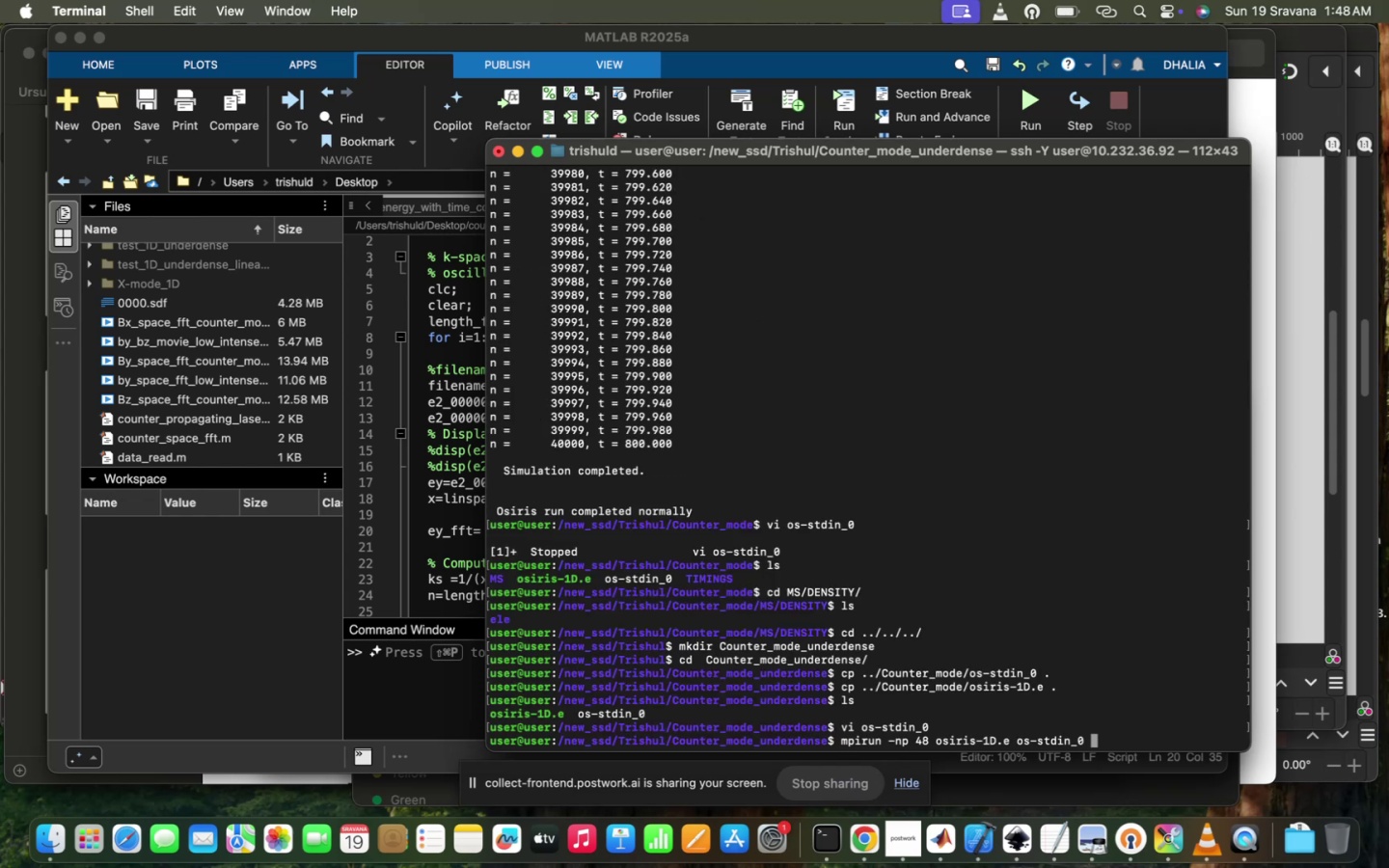 
key(Enter)
 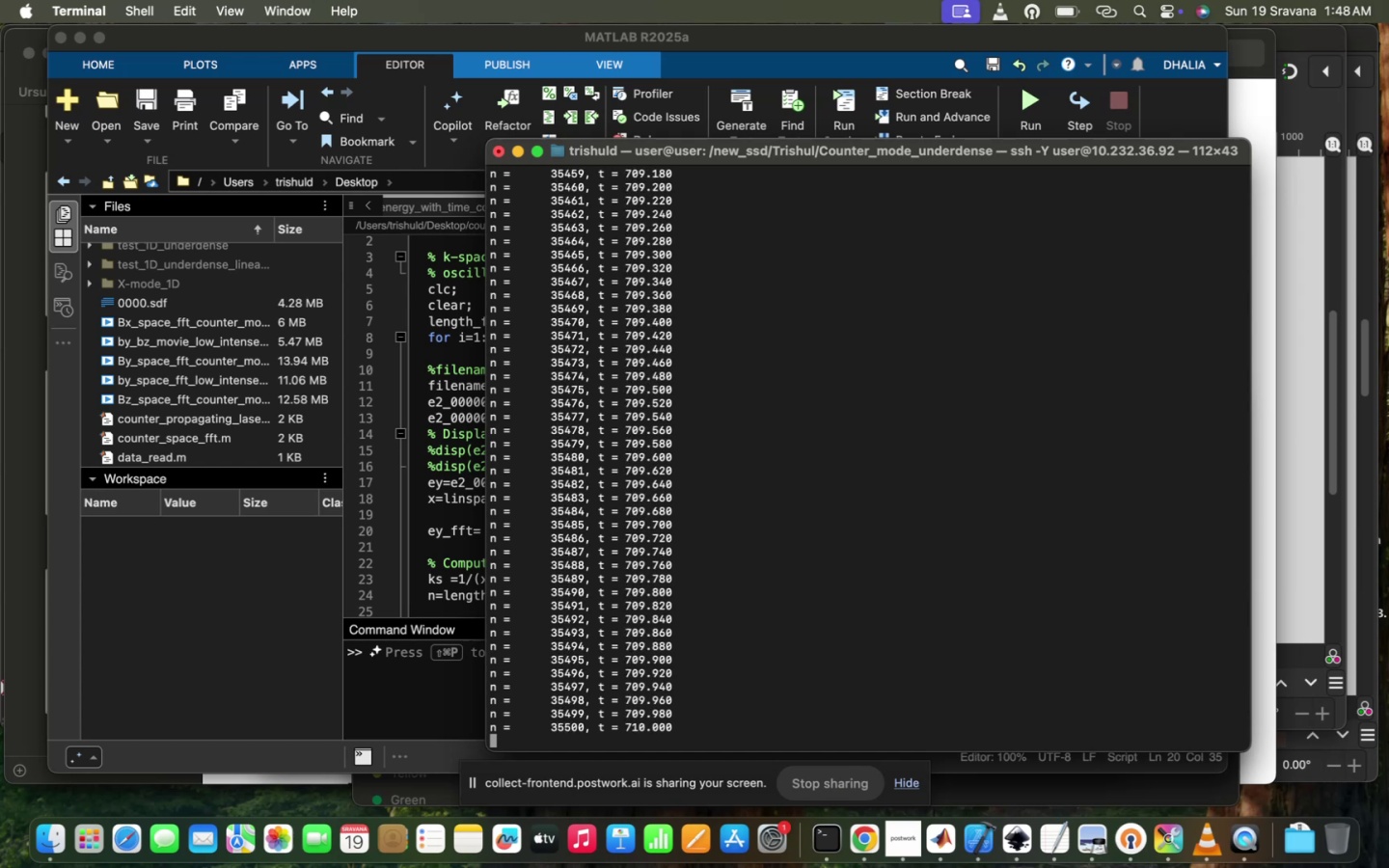 
wait(17.91)
 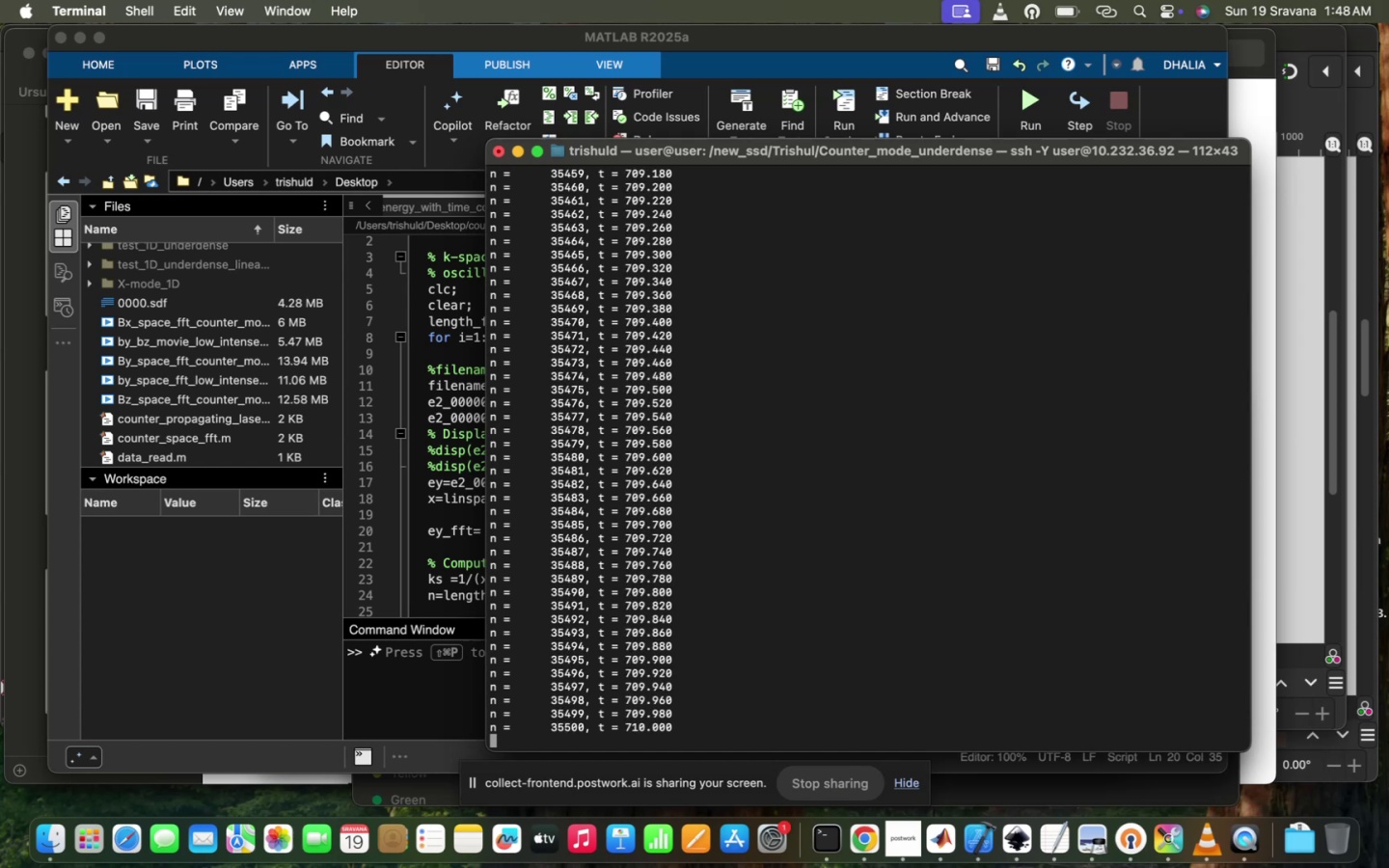 
left_click_drag(start_coordinate=[670, 739], to_coordinate=[830, 737])
 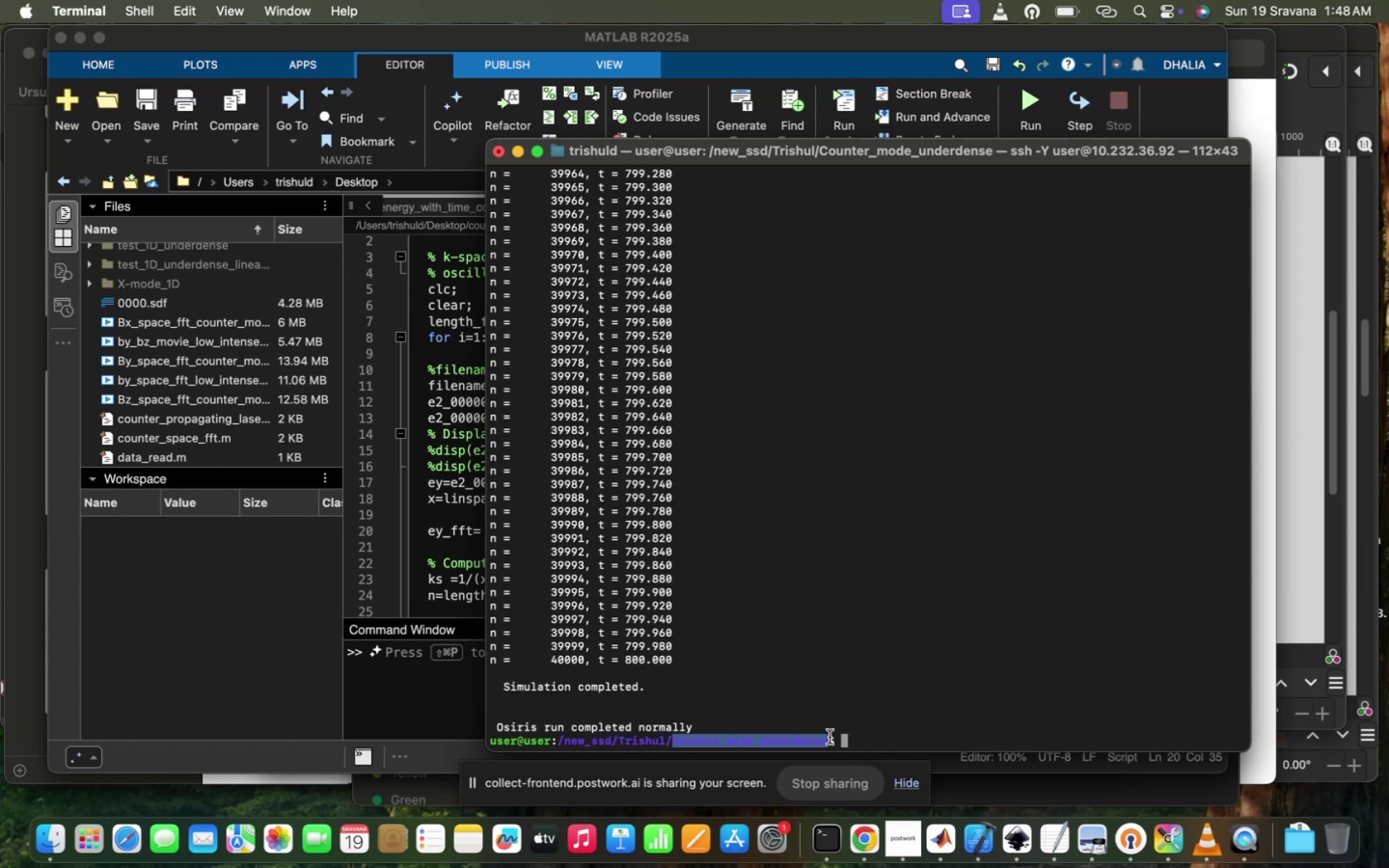 
key(Meta+C)
 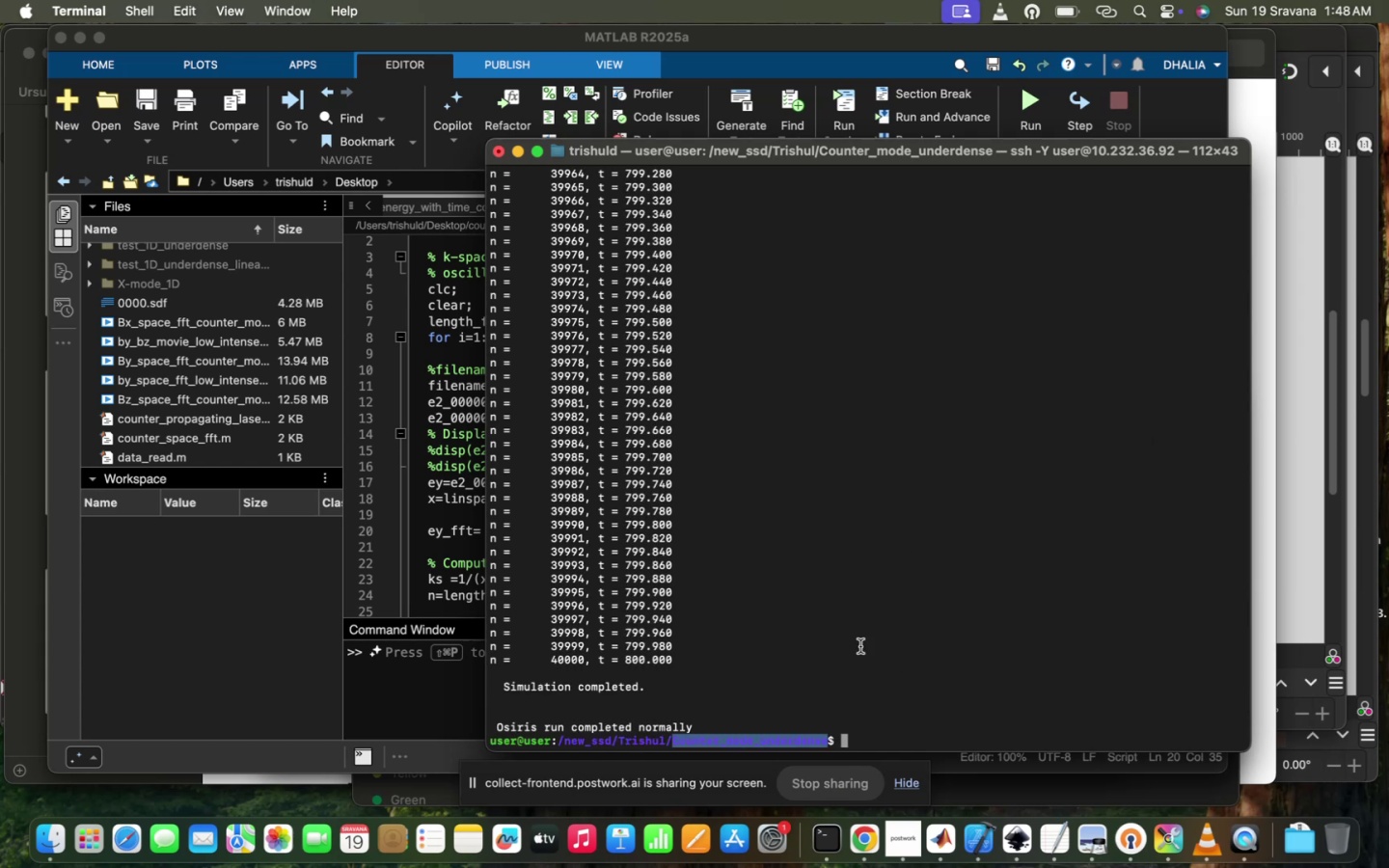 
left_click([828, 625])
 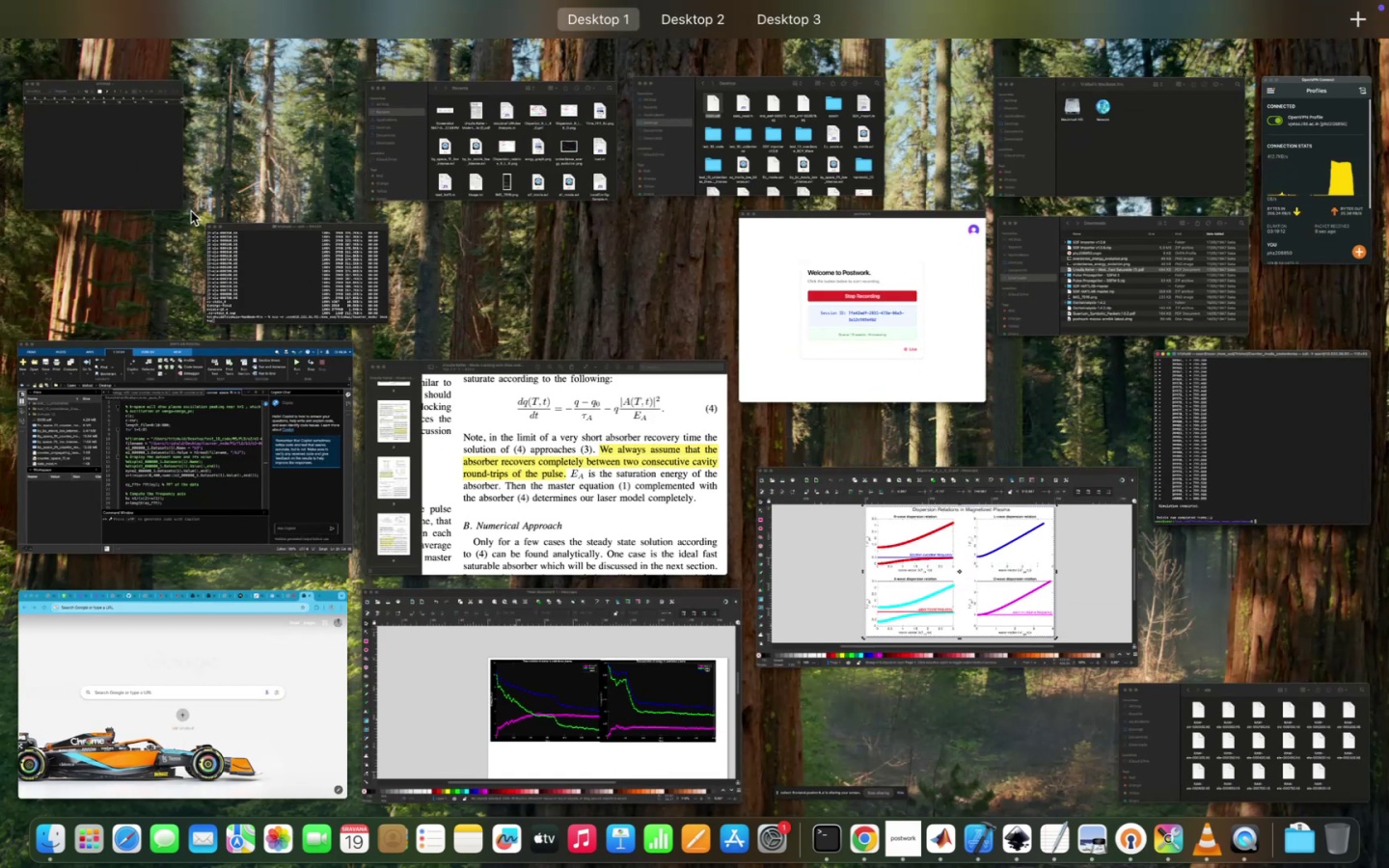 
left_click([257, 258])
 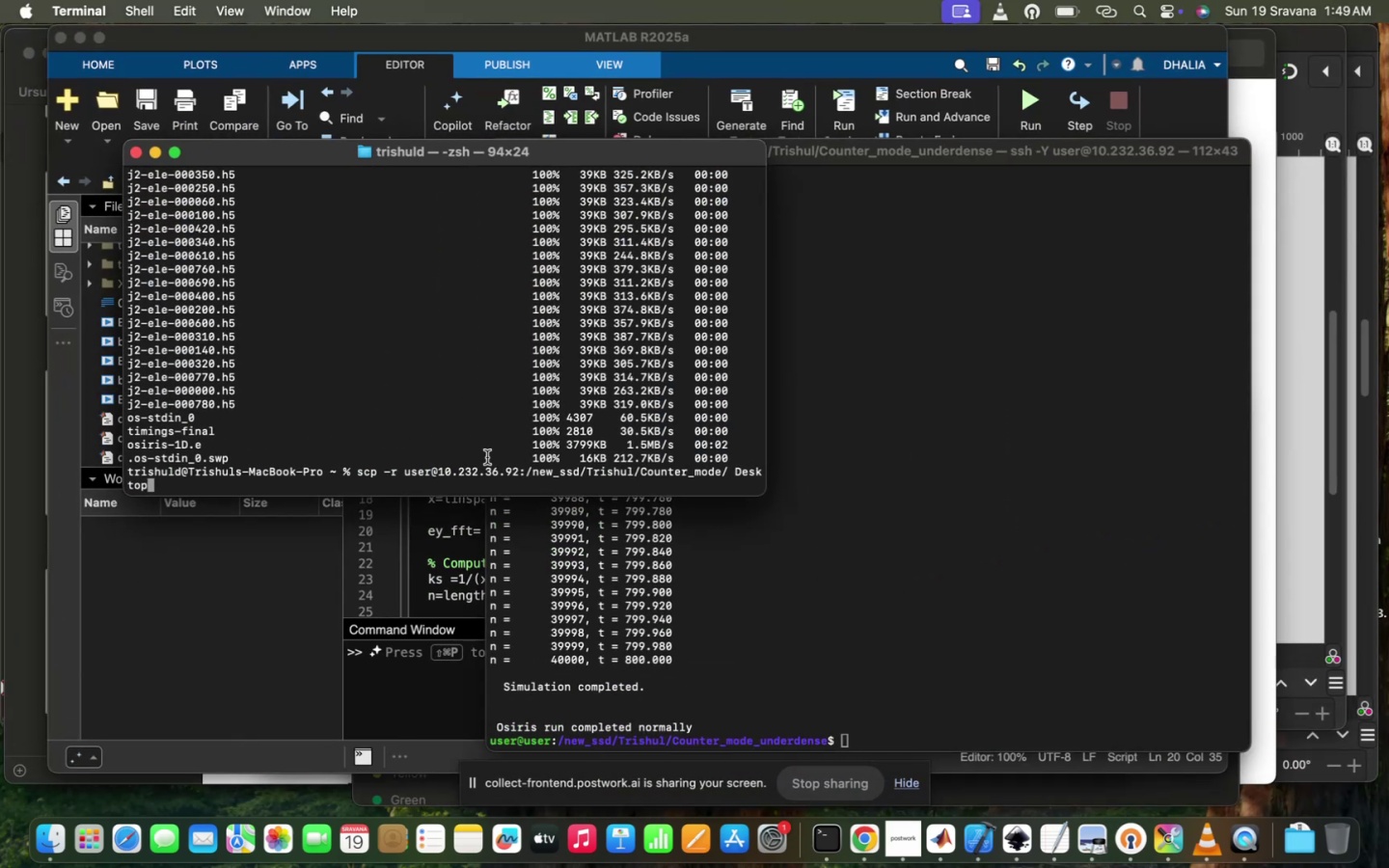 
scroll: coordinate [487, 457], scroll_direction: down, amount: 27.0
 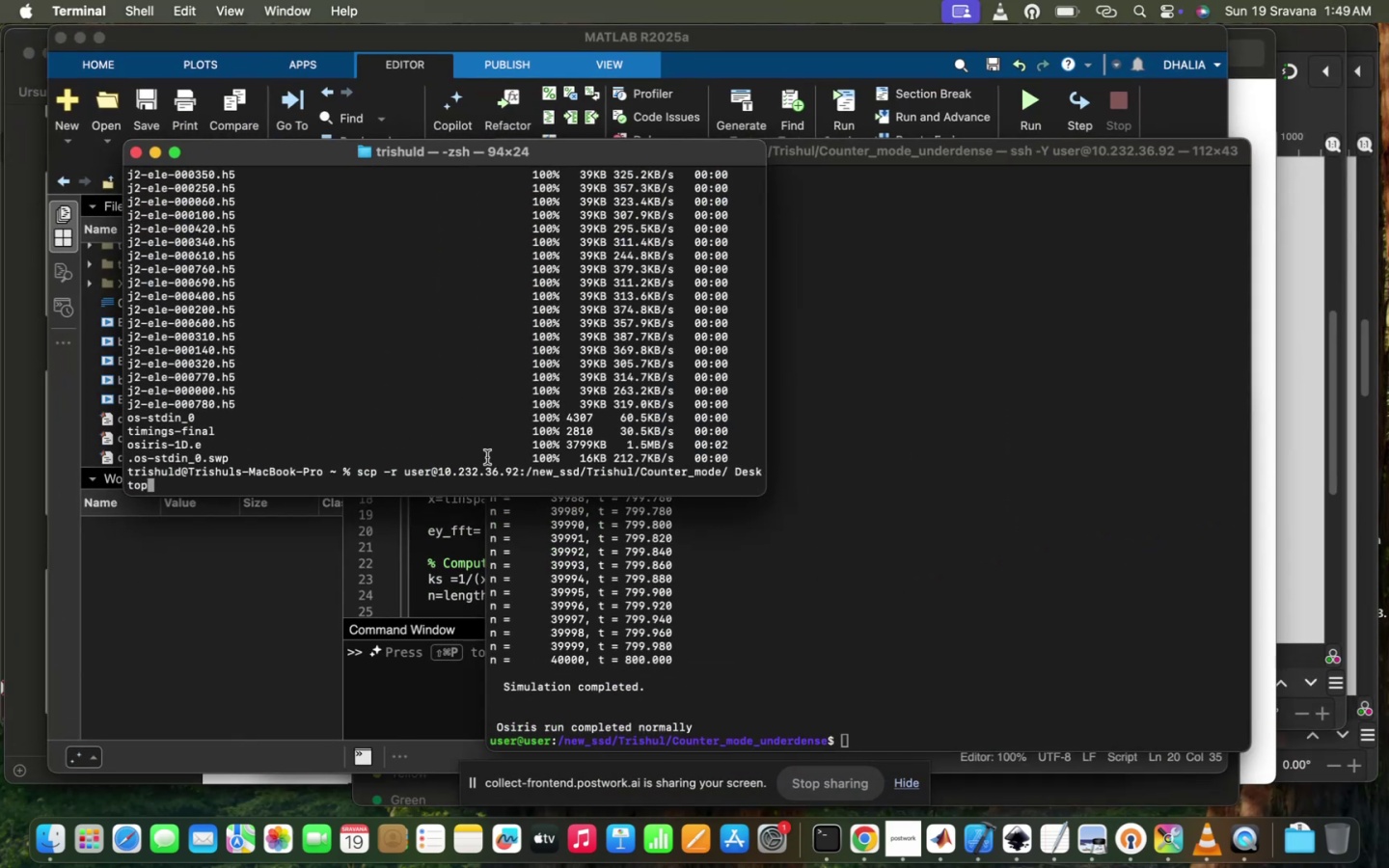 
key(ArrowUp)
 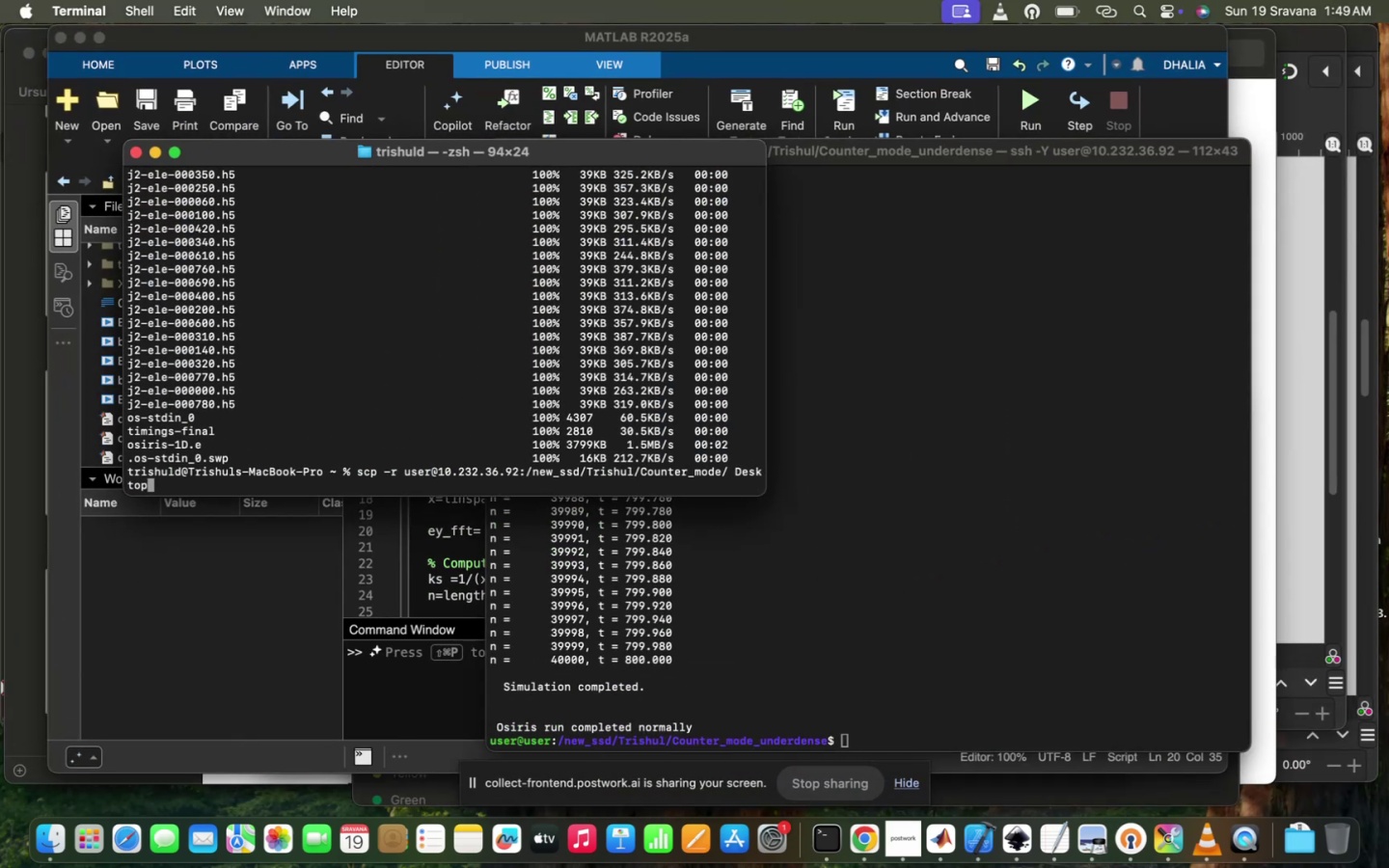 
key(ArrowLeft)
 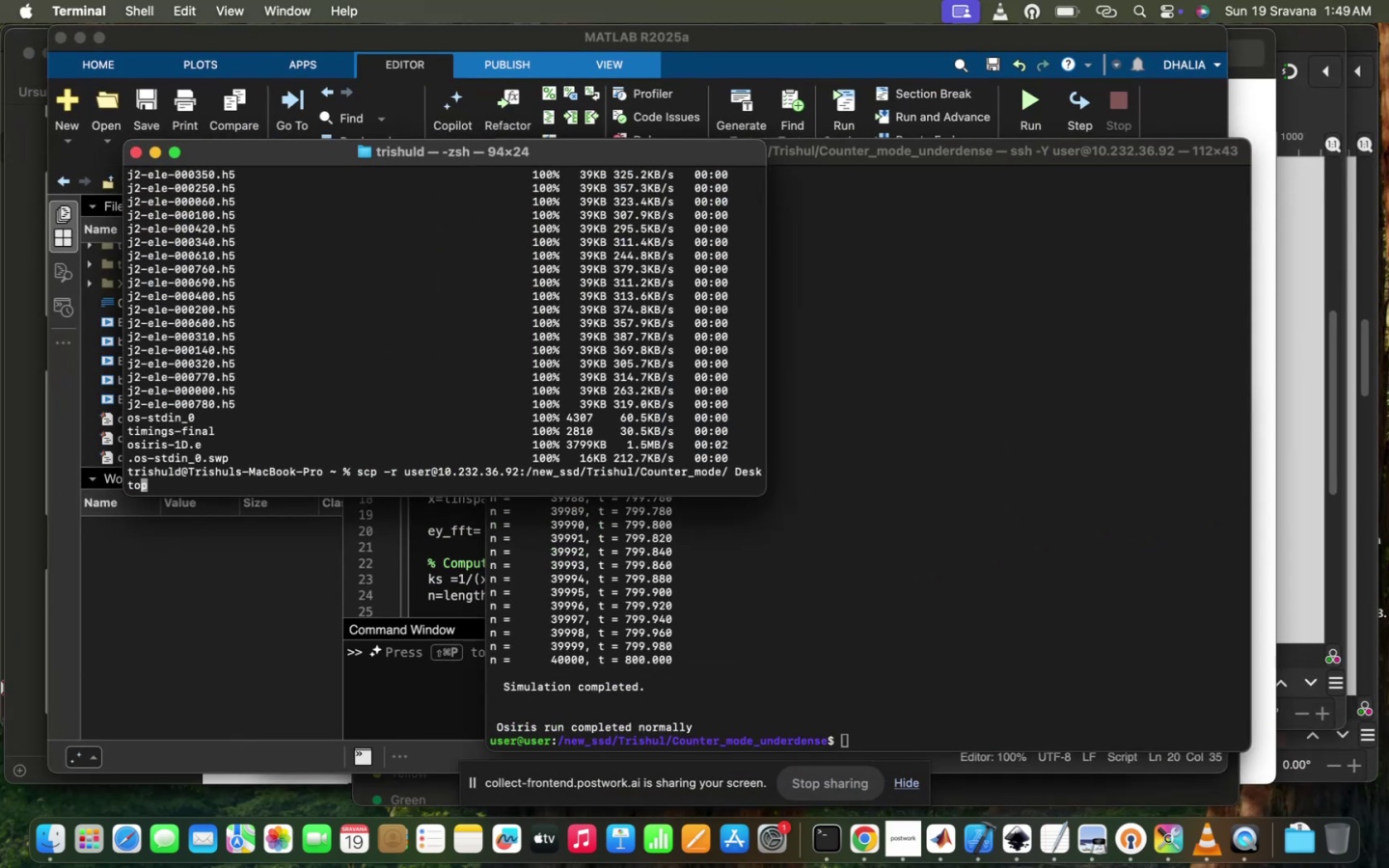 
key(ArrowLeft)
 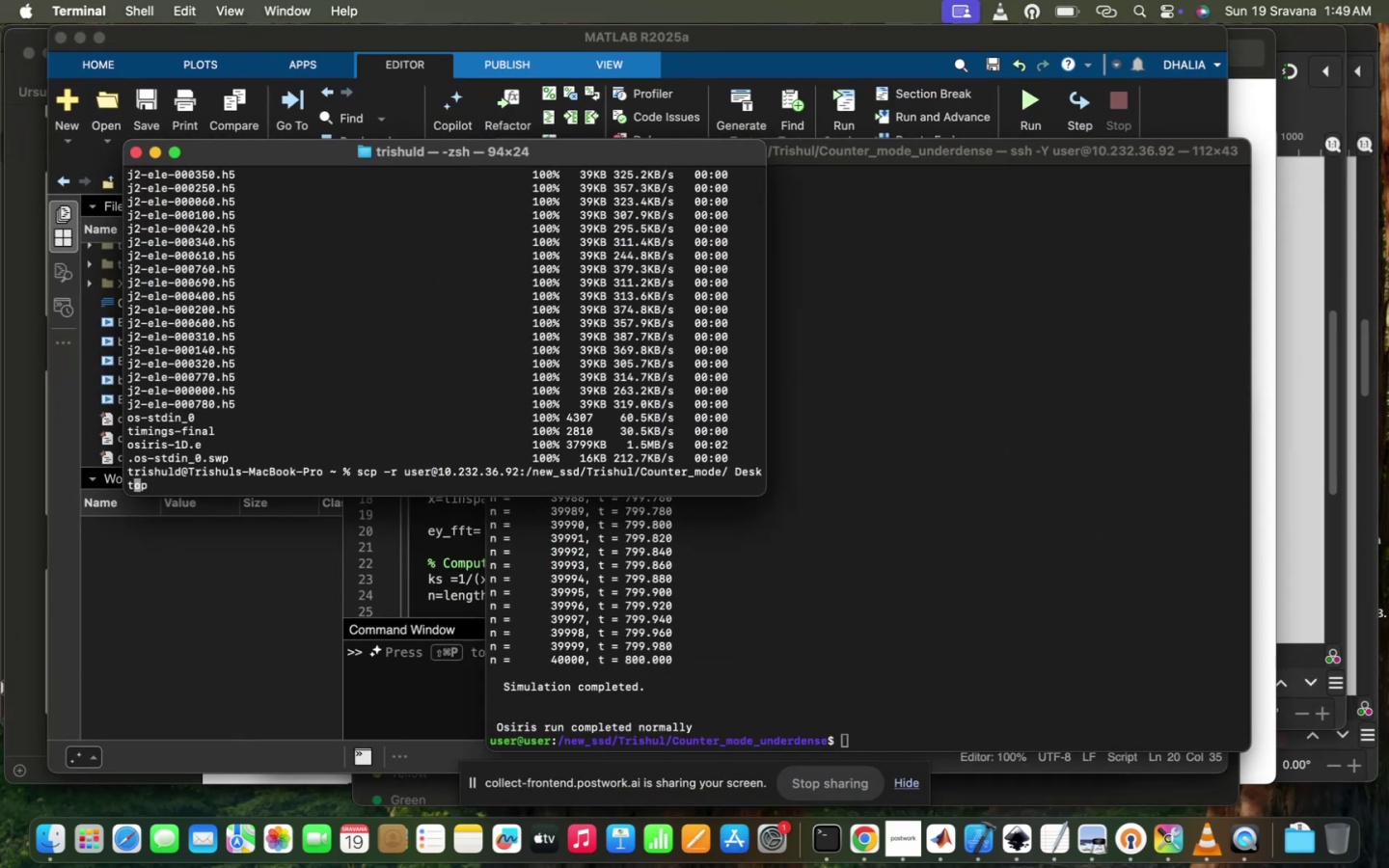 
key(ArrowLeft)
 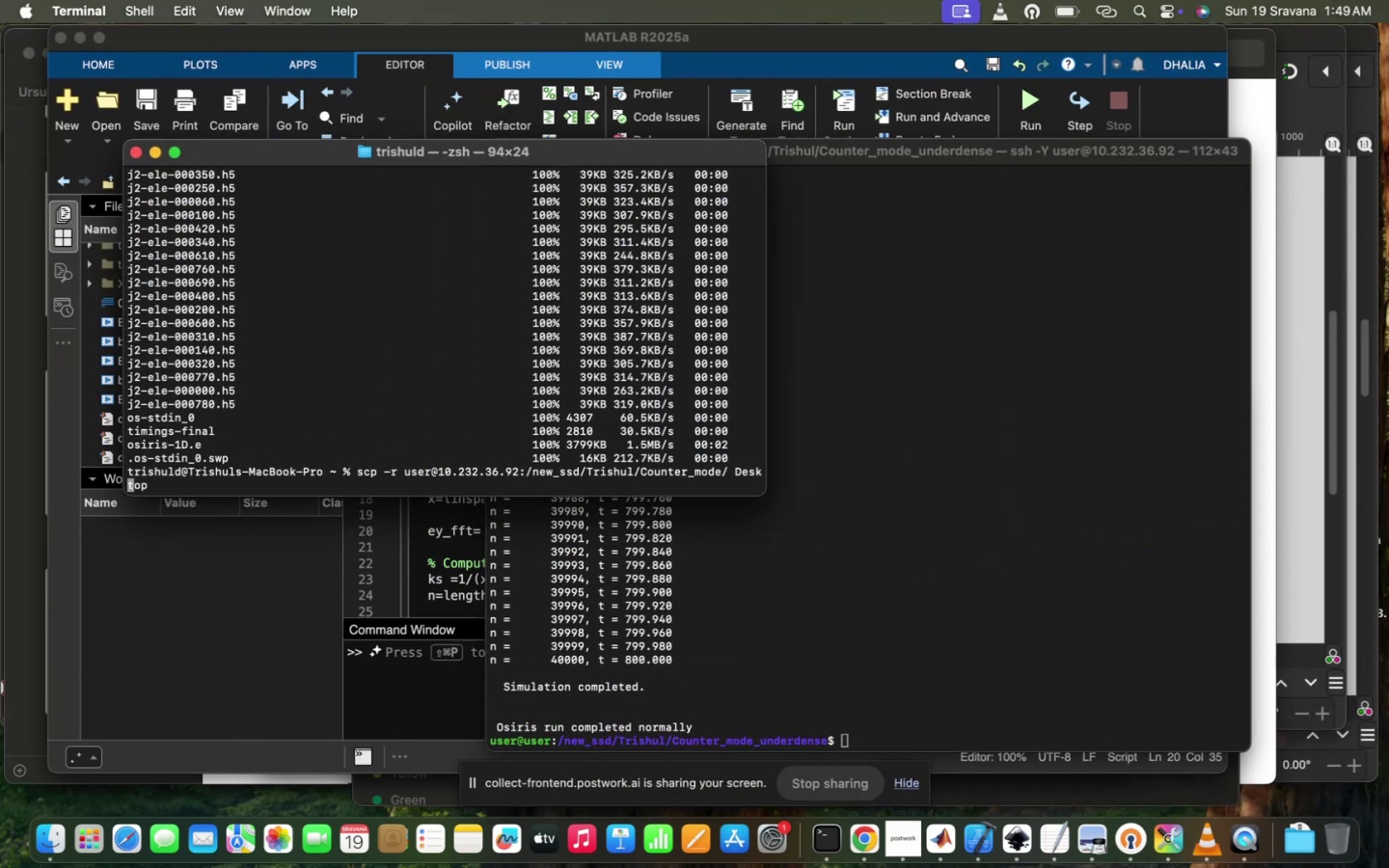 
key(ArrowLeft)
 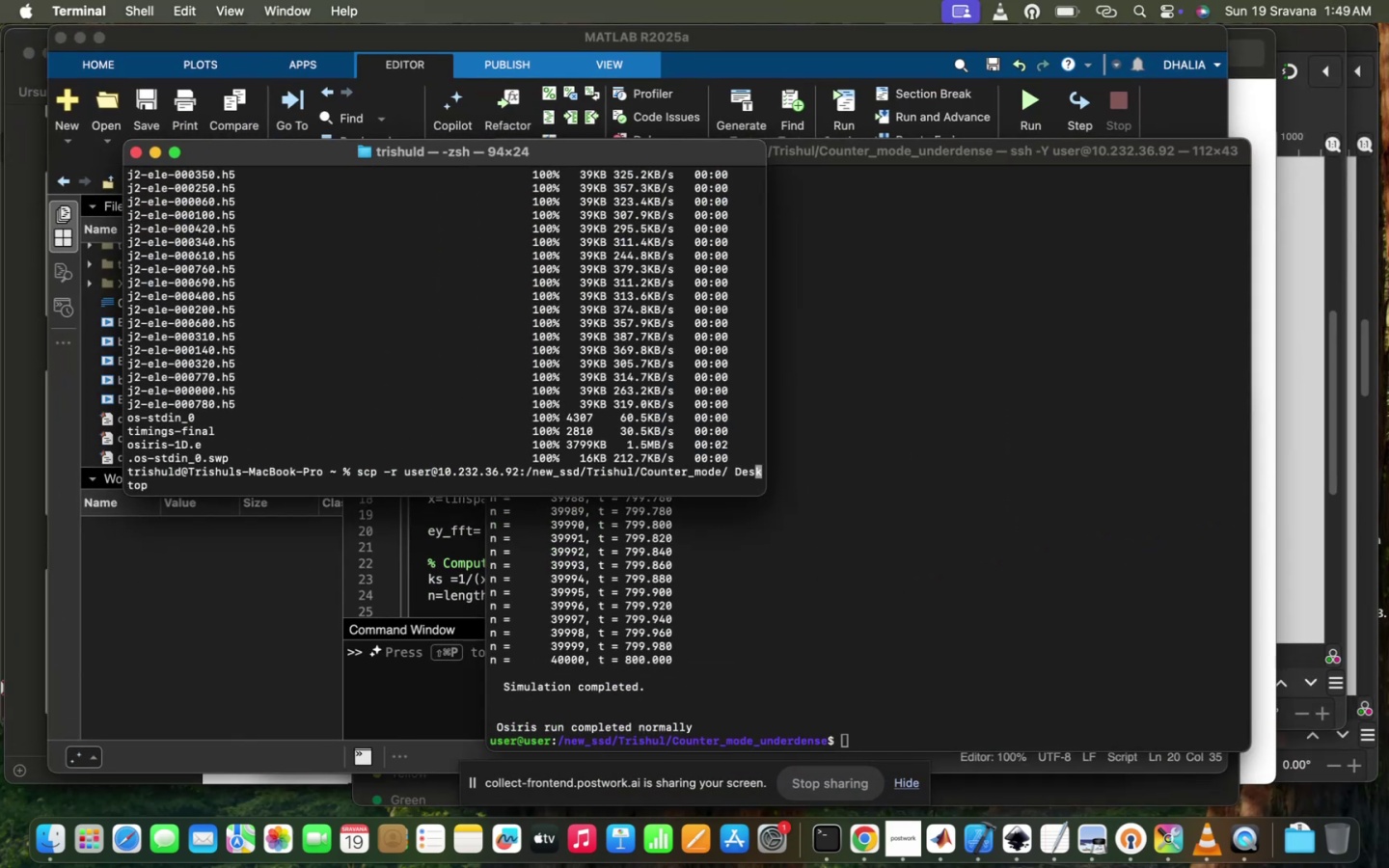 
key(ArrowLeft)
 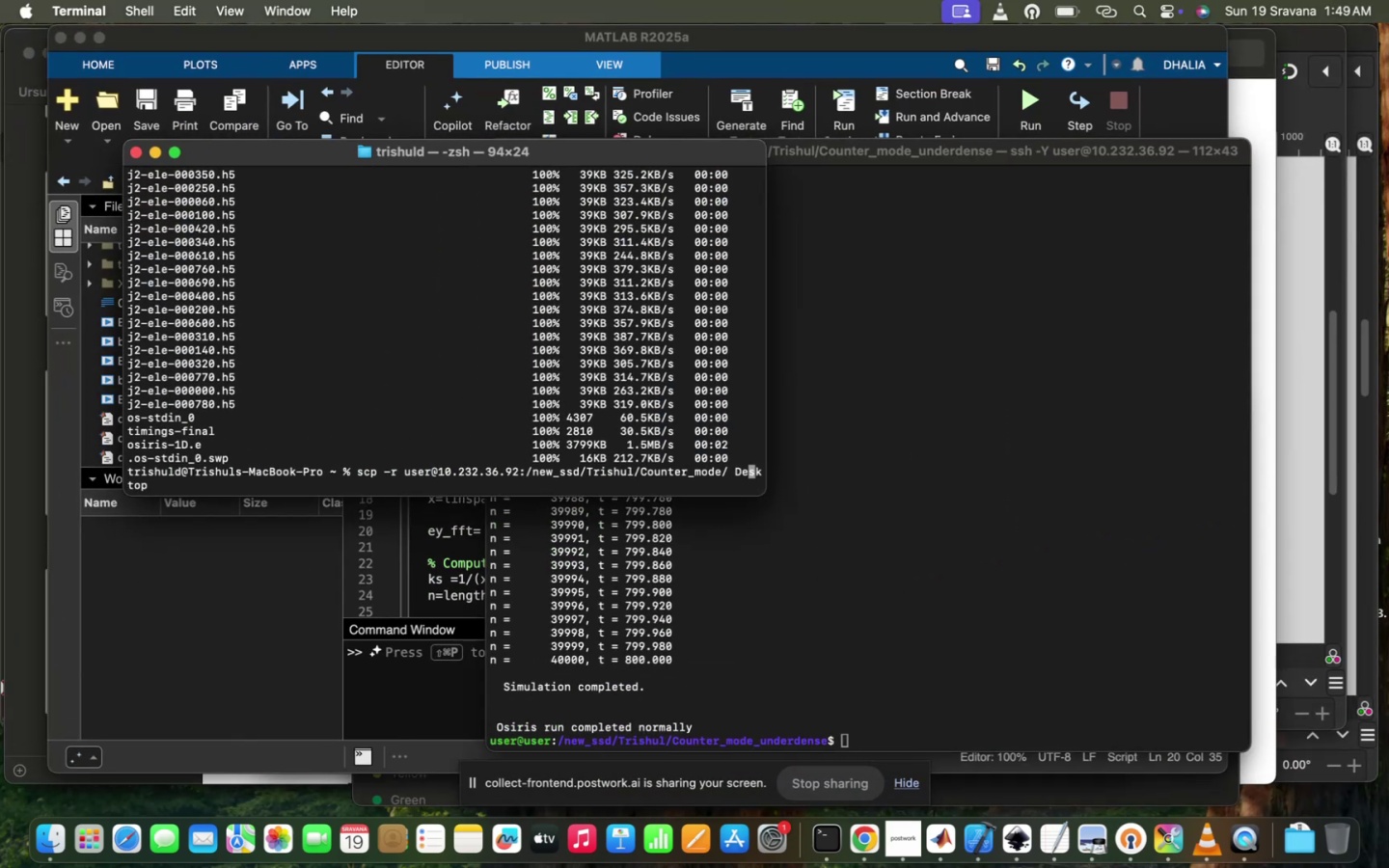 
key(ArrowLeft)
 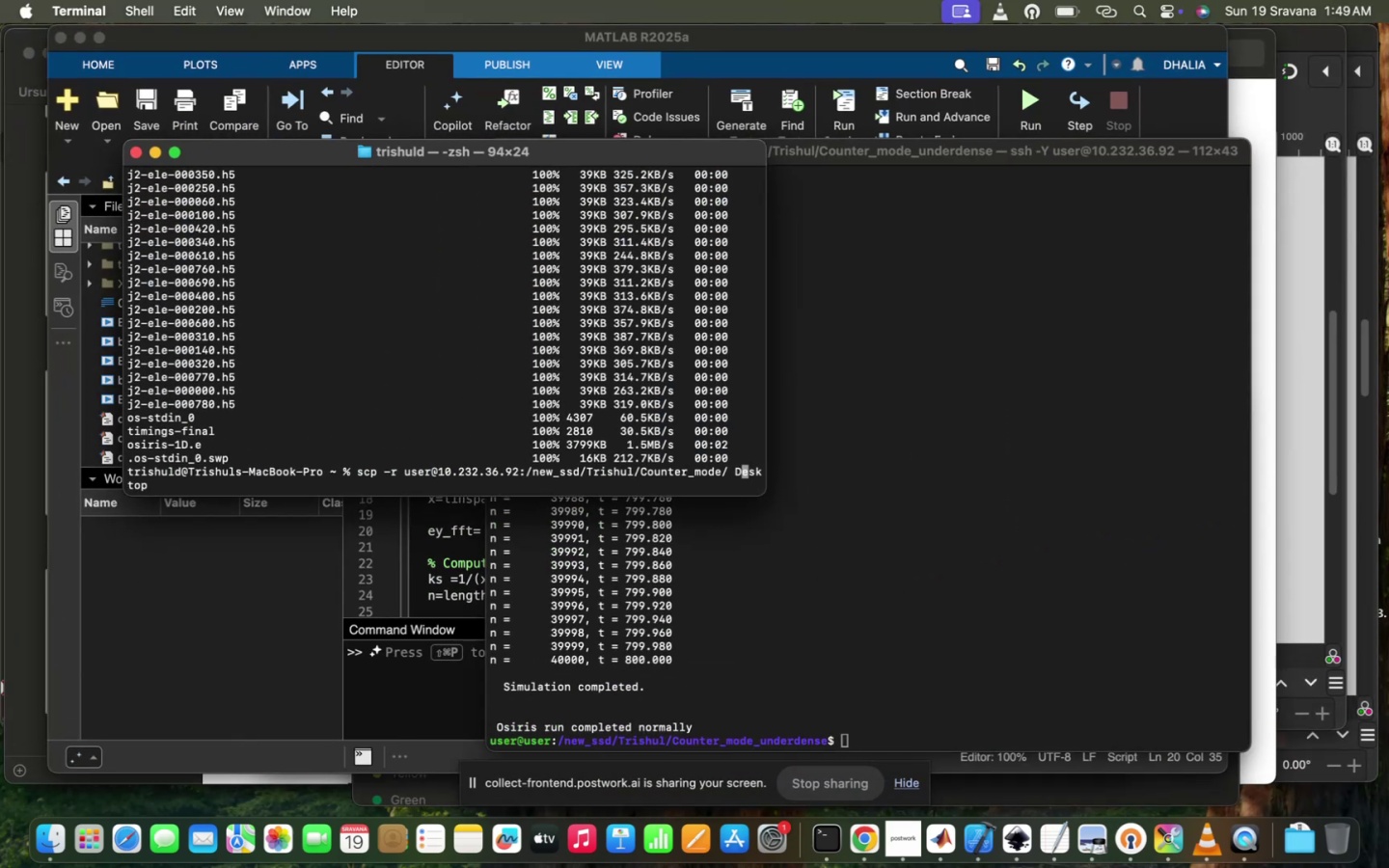 
key(ArrowLeft)
 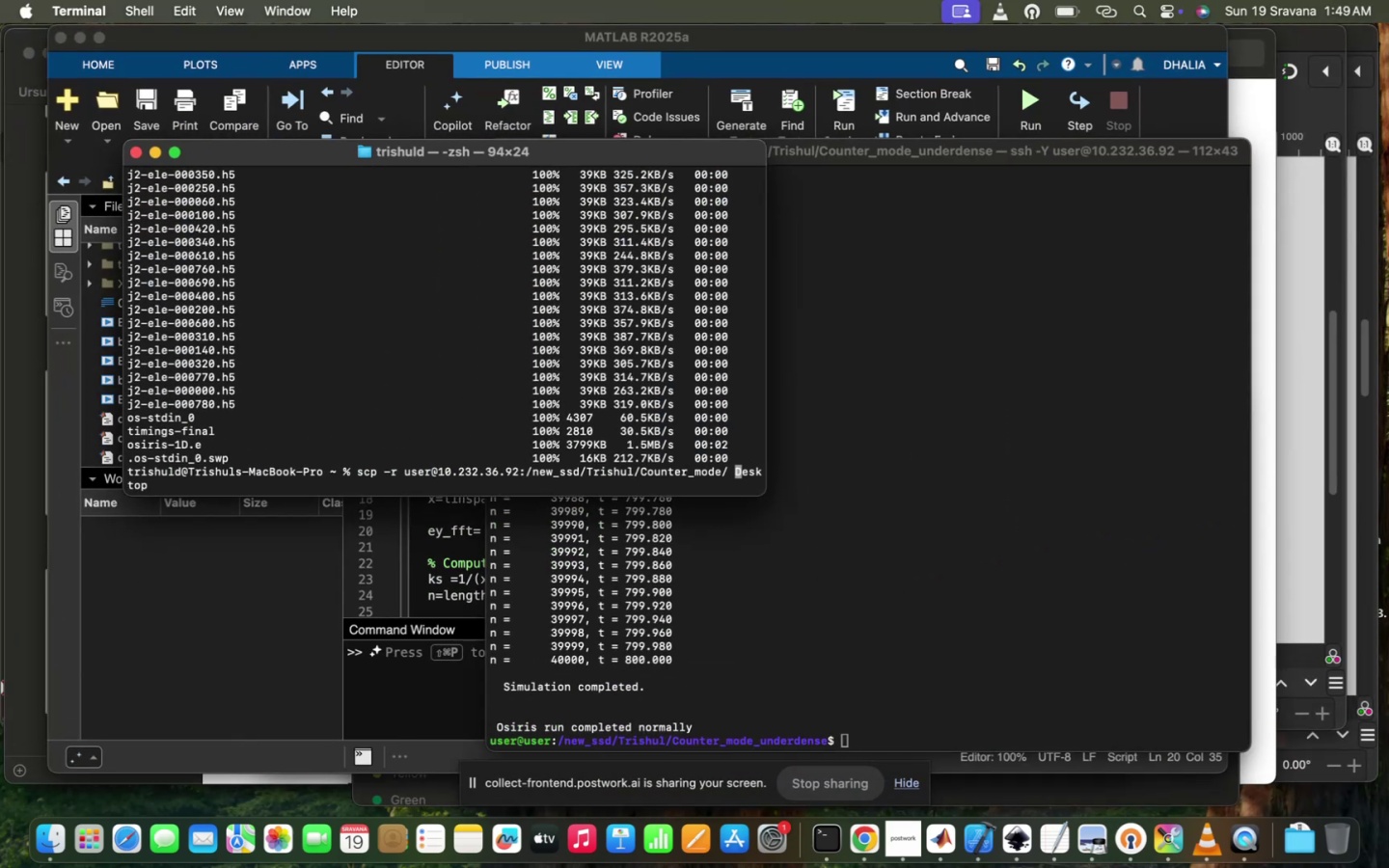 
key(ArrowLeft)
 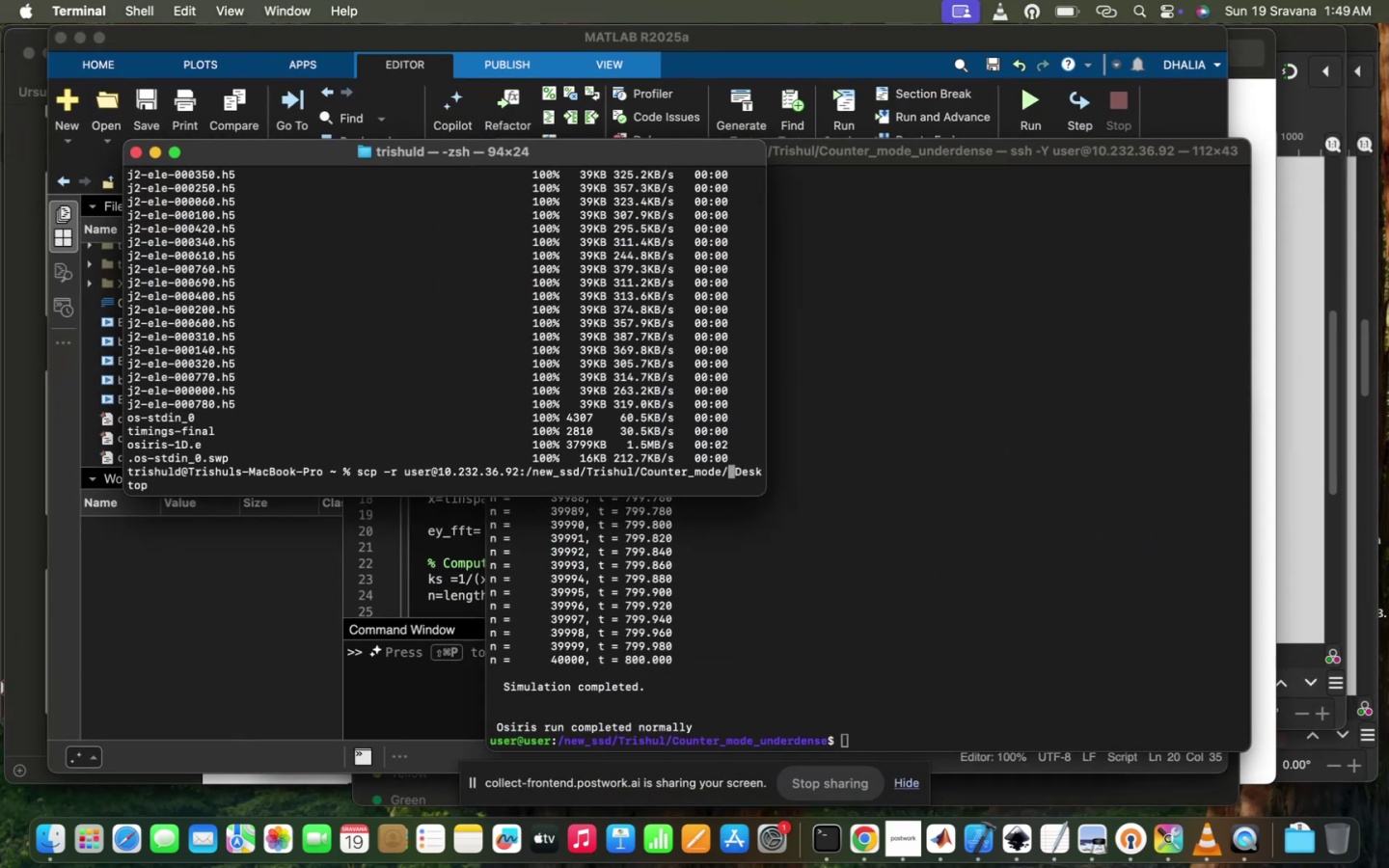 
key(ArrowLeft)
 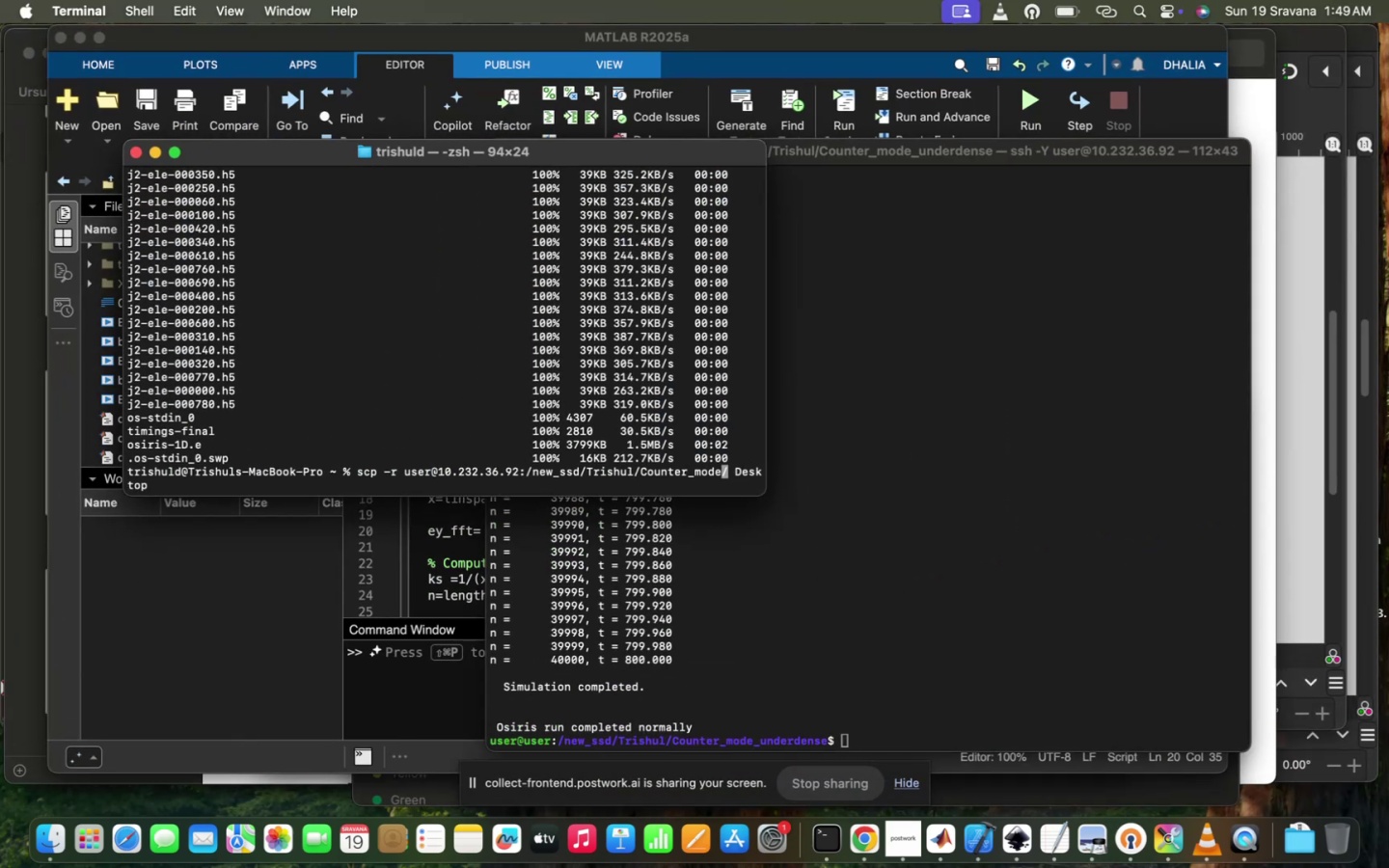 
type(_underdenw)
key(Backspace)
type(se)
 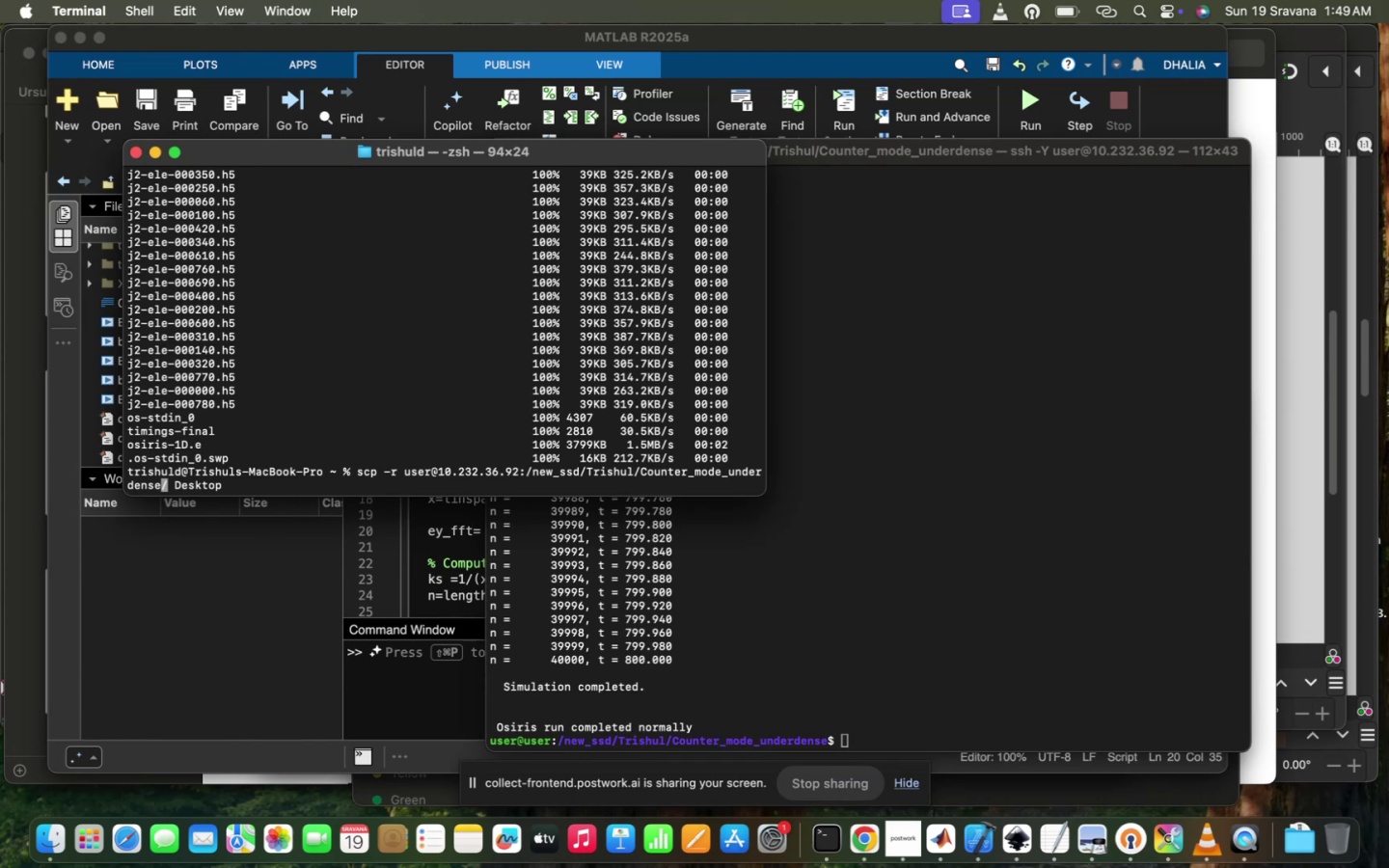 
key(Enter)
 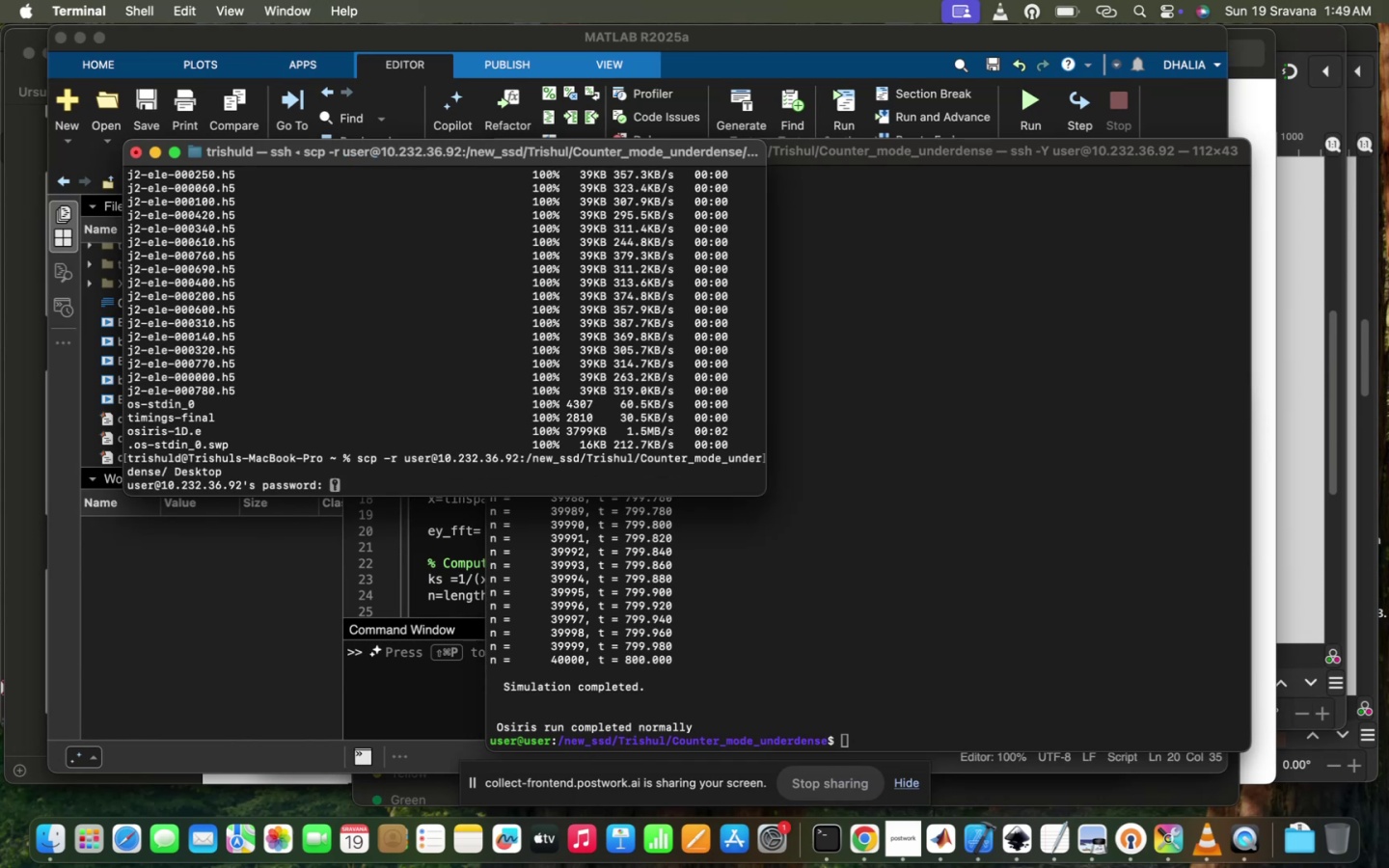 
hold_key(key=ShiftLeft, duration=0.33)
 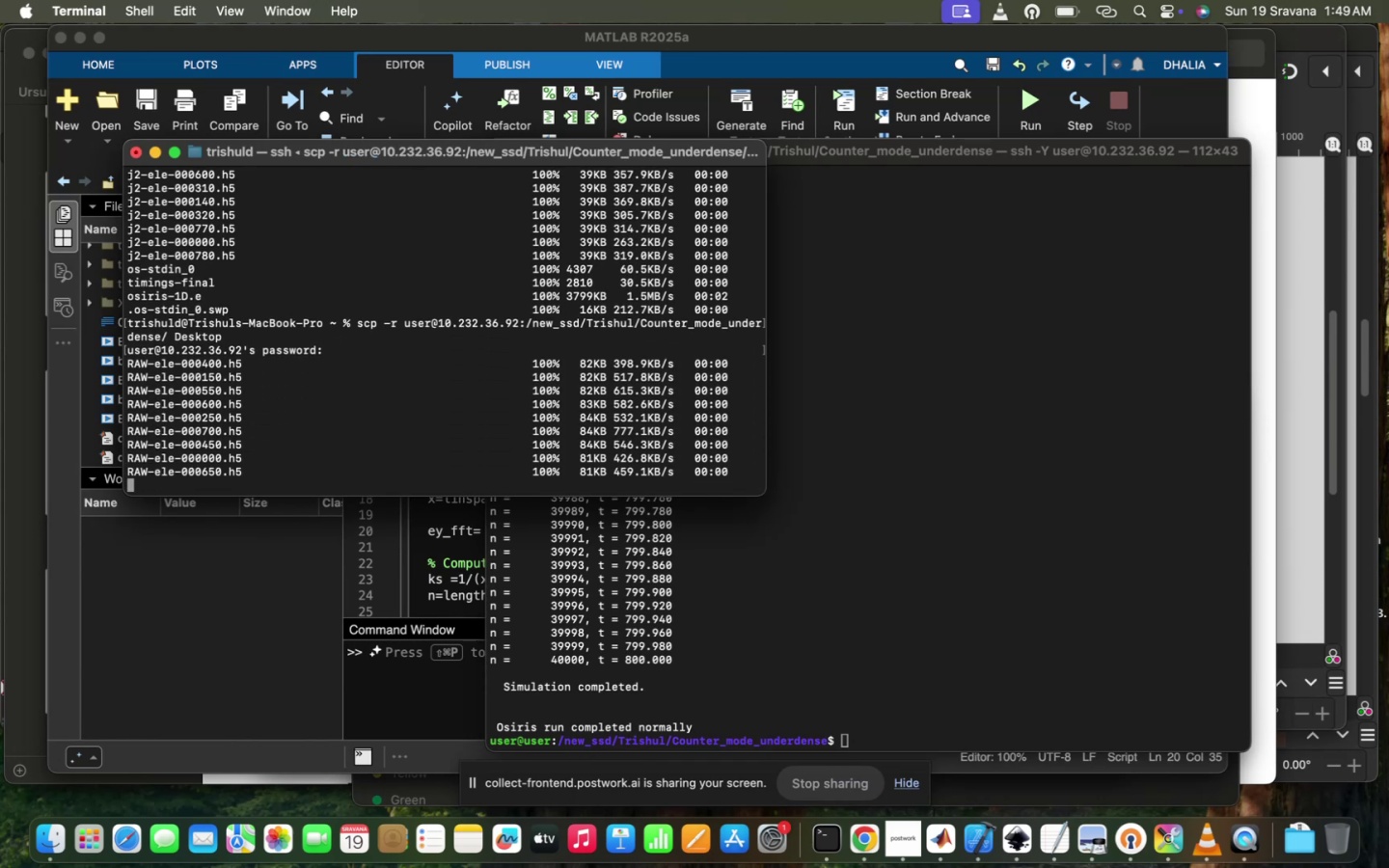 
wait(5.8)
 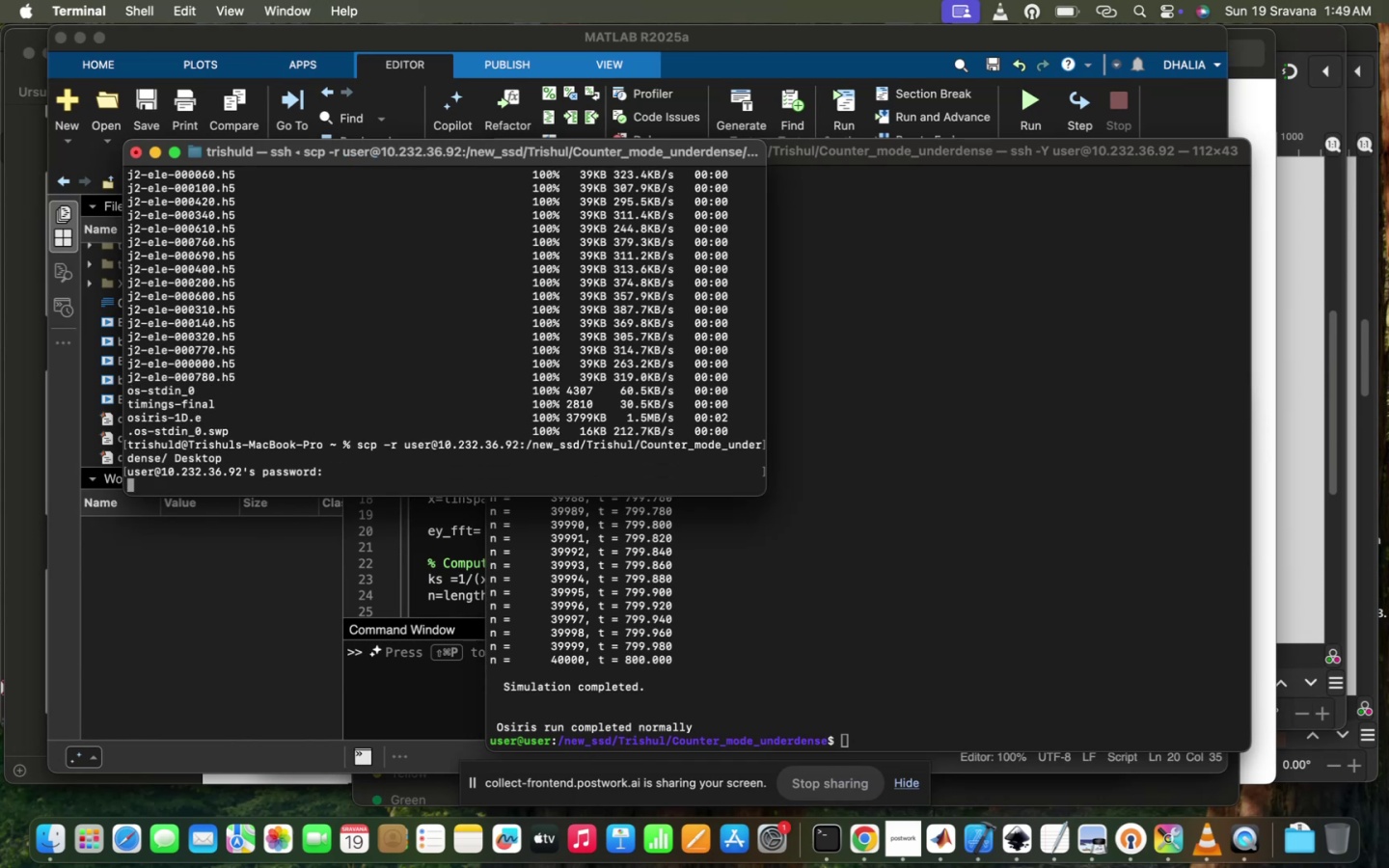 
left_click([437, 583])
 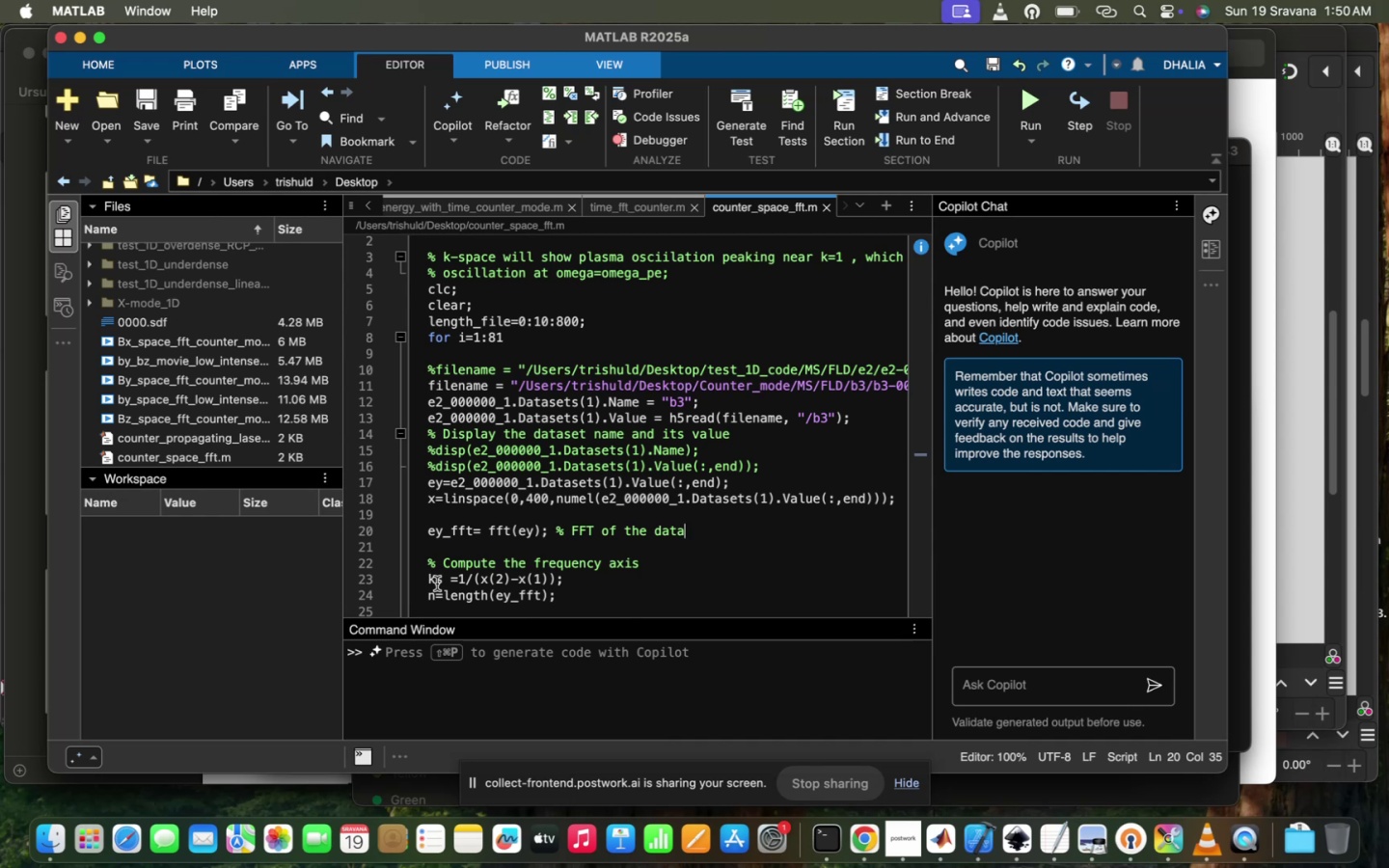 
wait(48.49)
 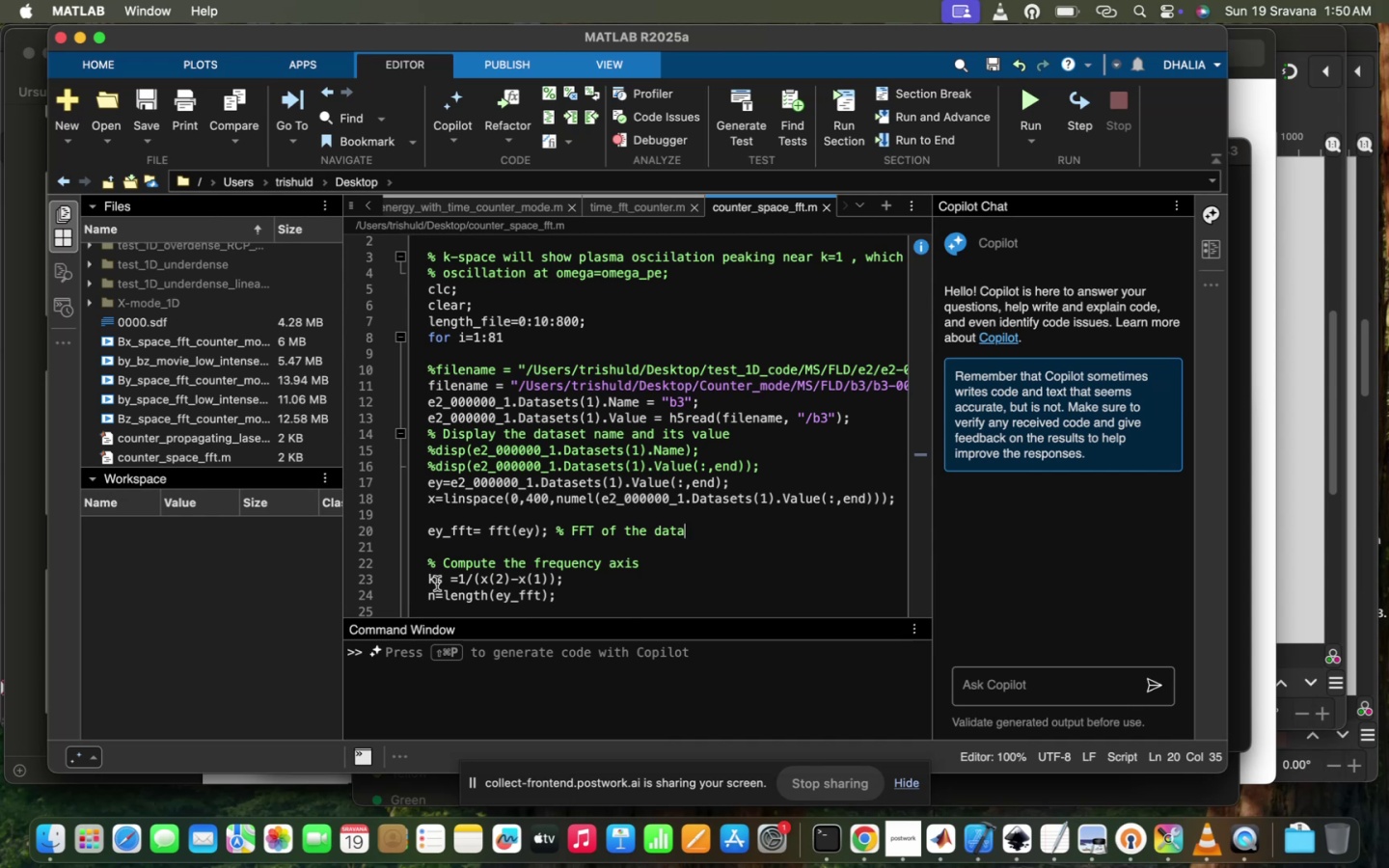 
scroll: coordinate [575, 564], scroll_direction: down, amount: 188.0
 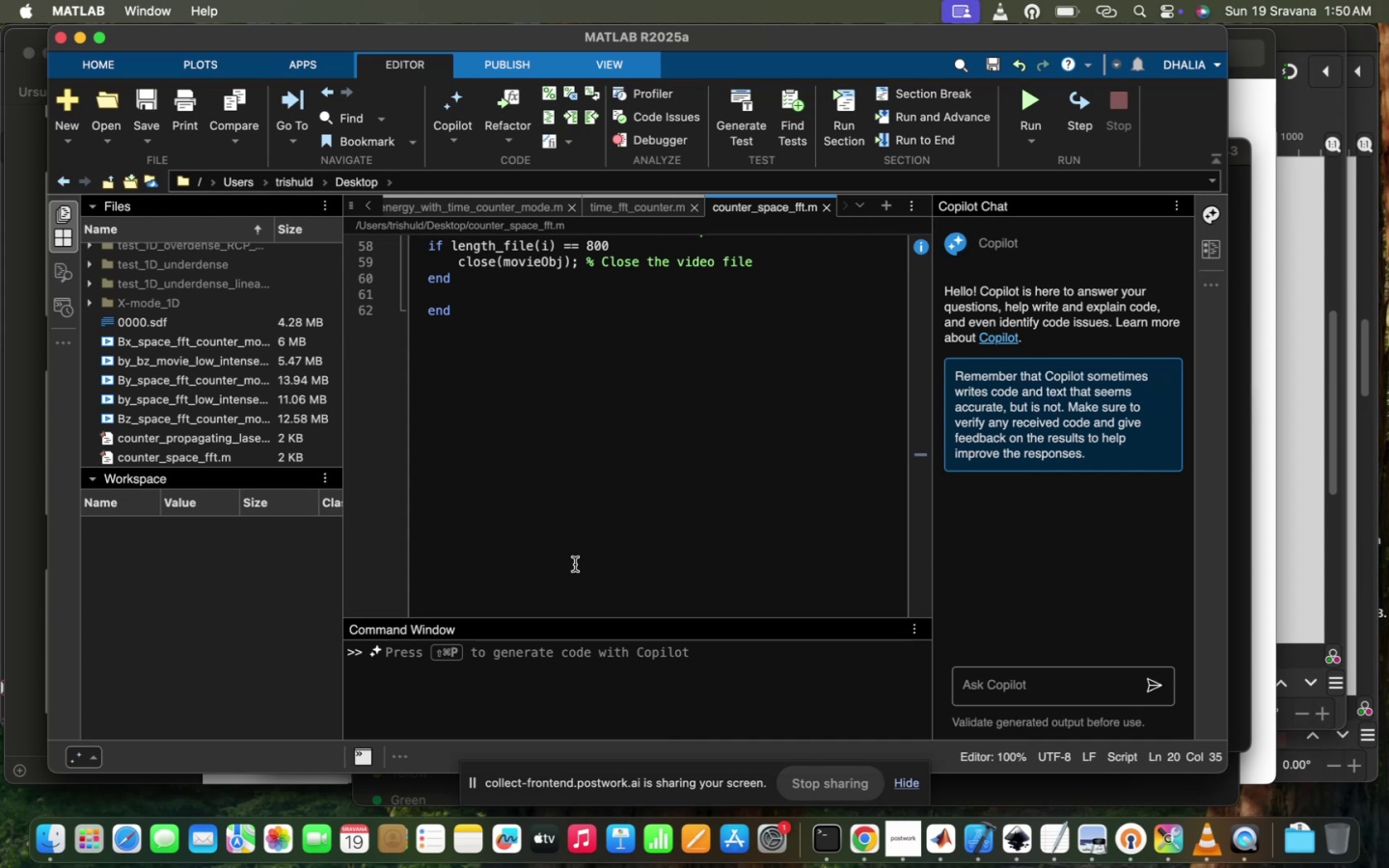 
wait(23.62)
 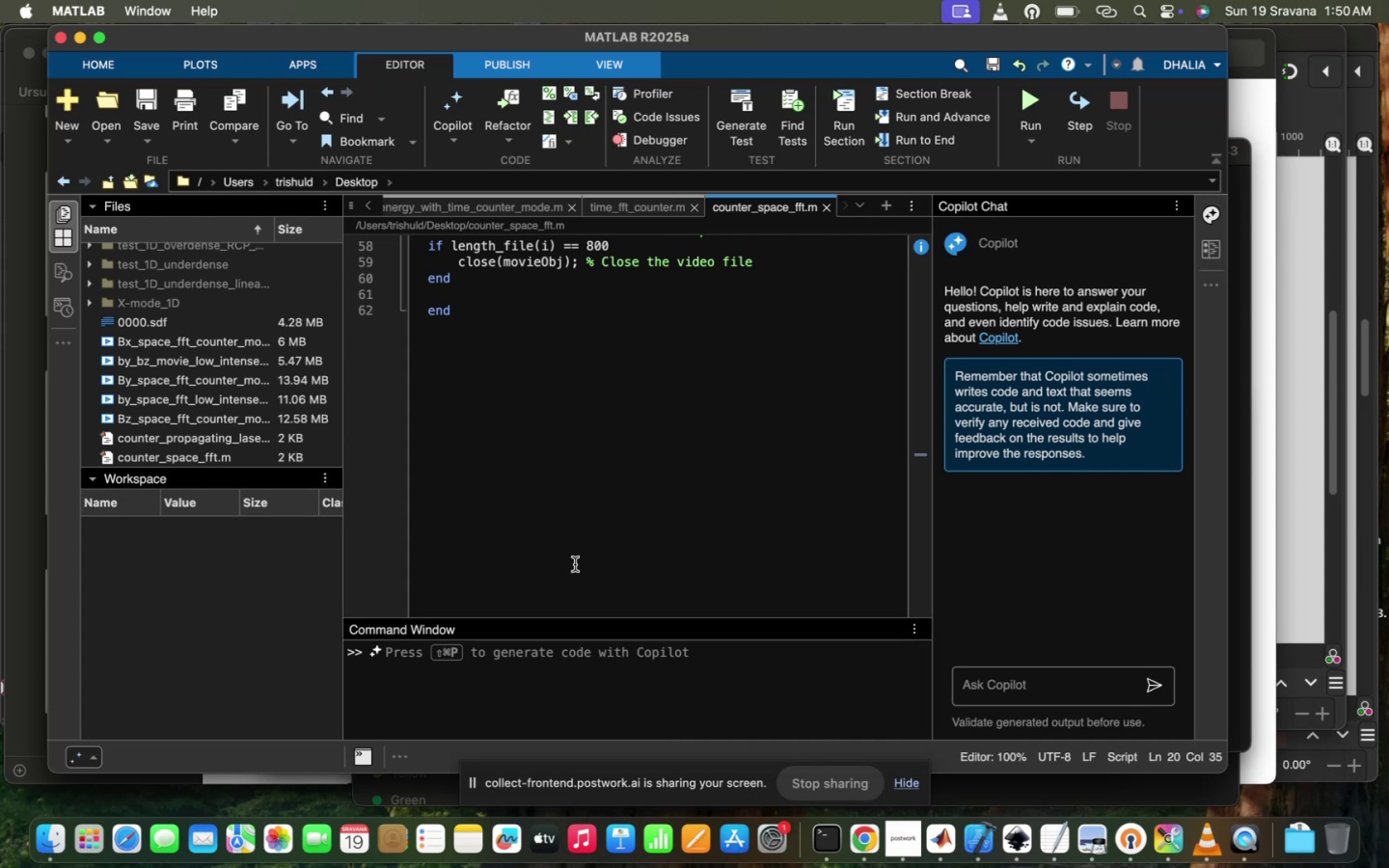 
scroll: coordinate [575, 564], scroll_direction: up, amount: 38.0
 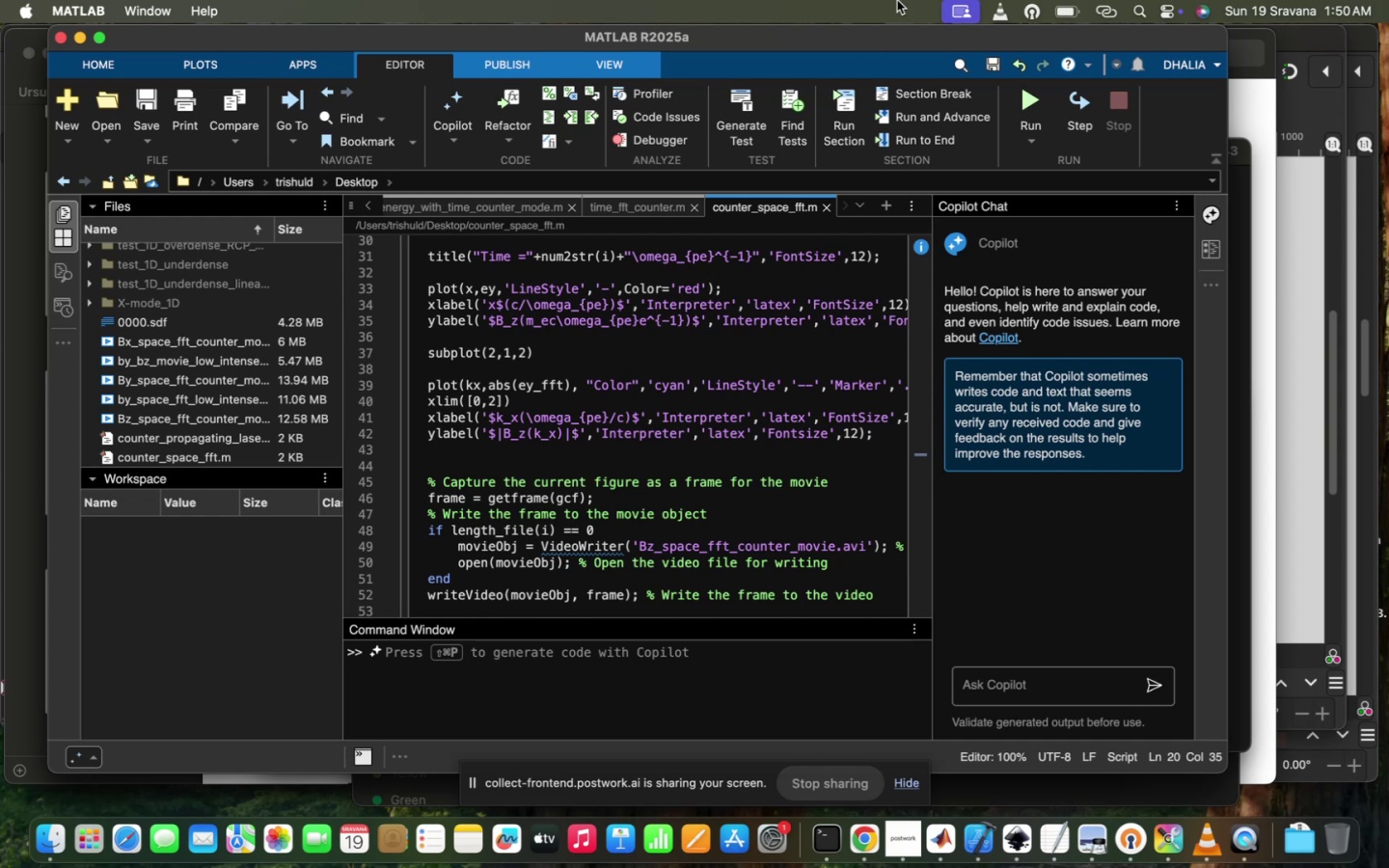 
left_click([1015, 96])
 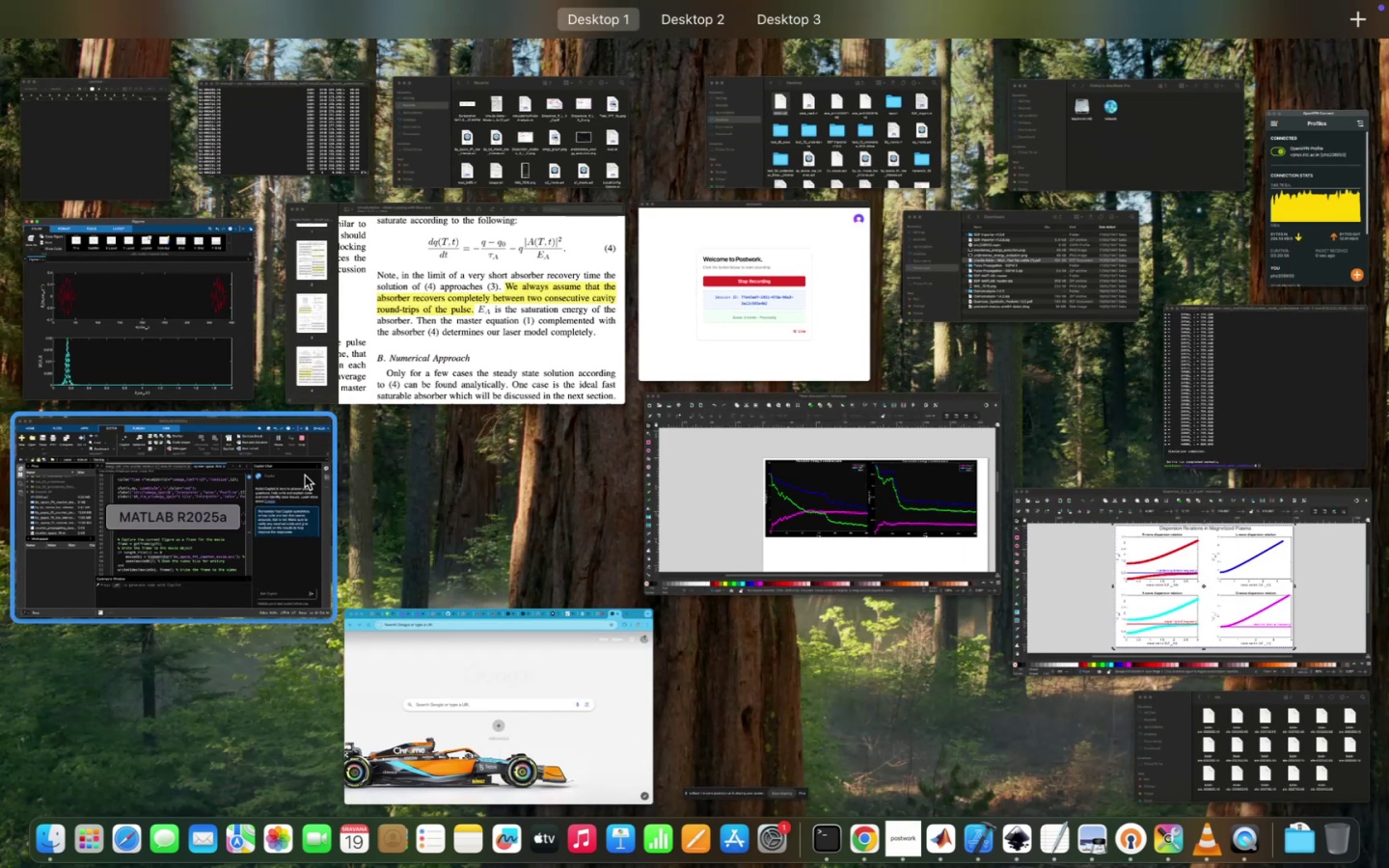 
left_click([415, 420])
 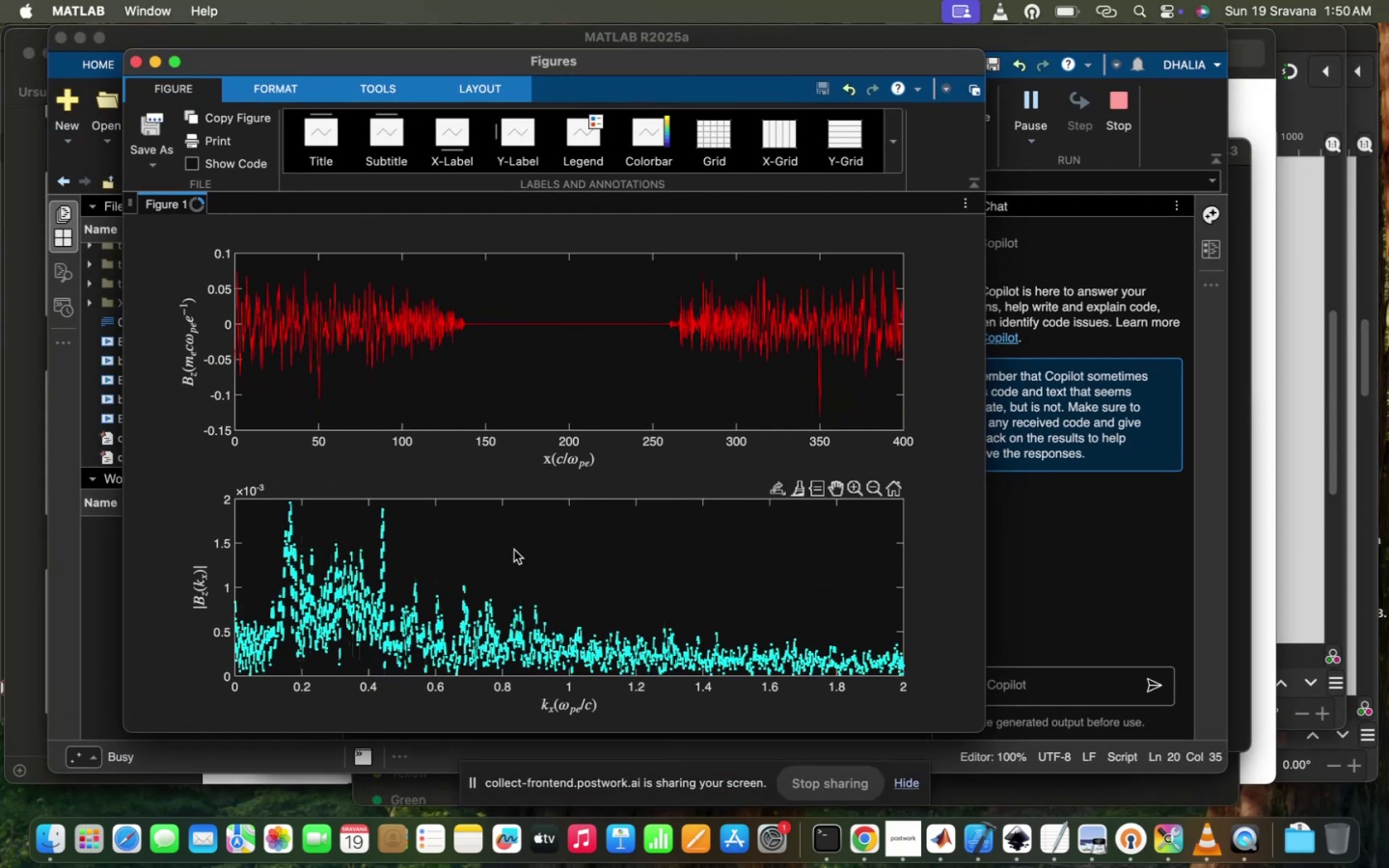 
wait(10.39)
 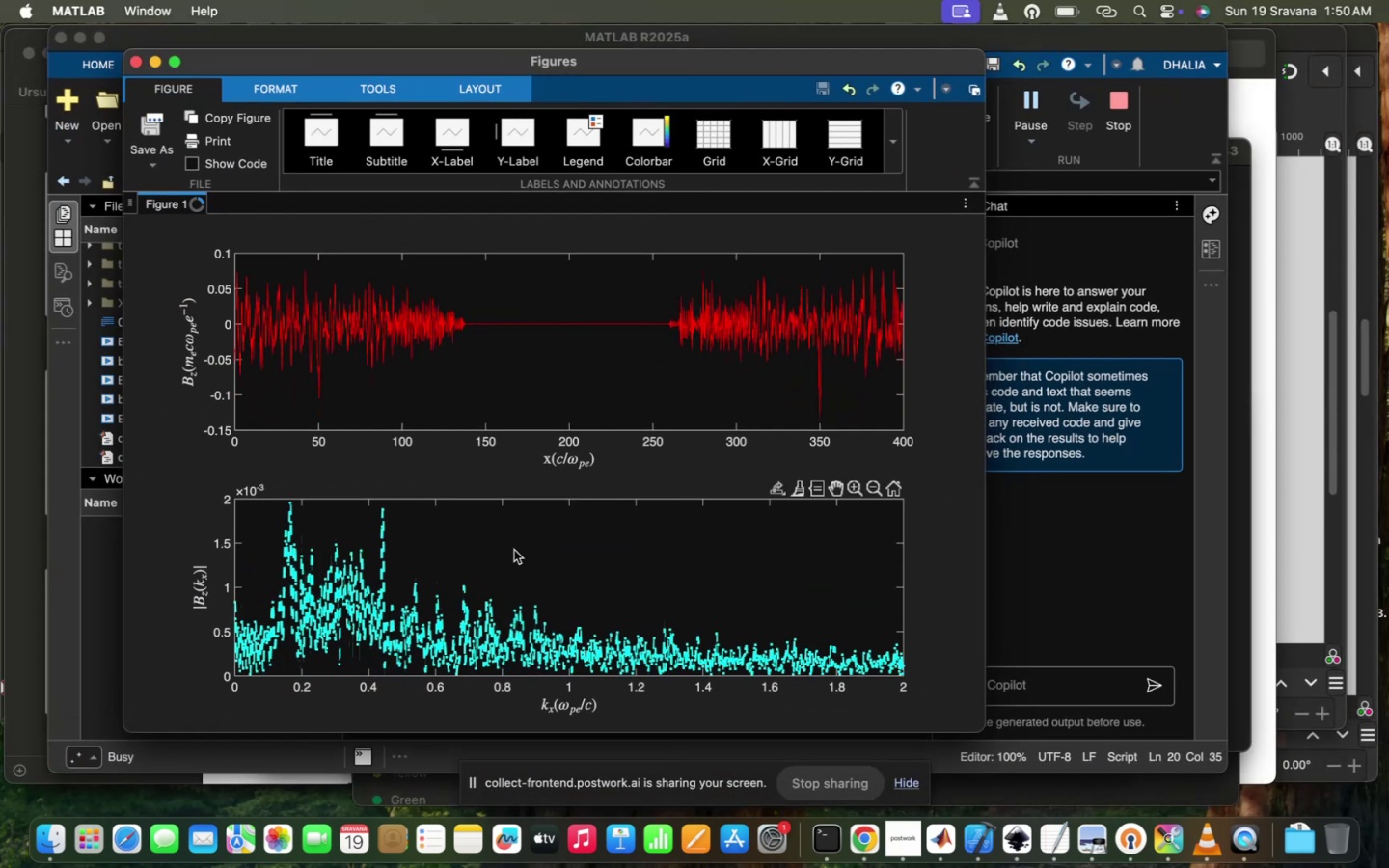 
left_click([862, 850])
 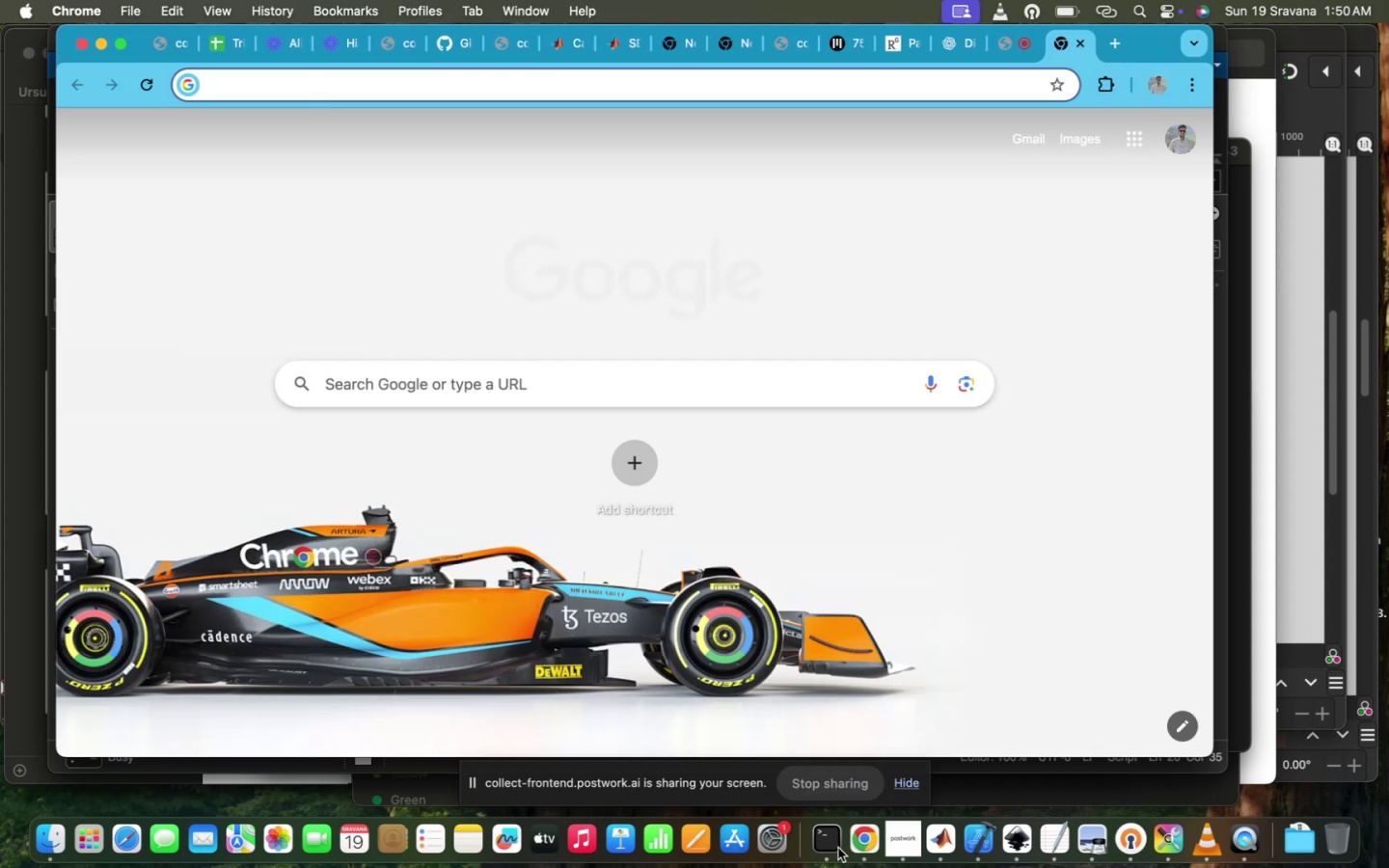 
left_click([838, 848])
 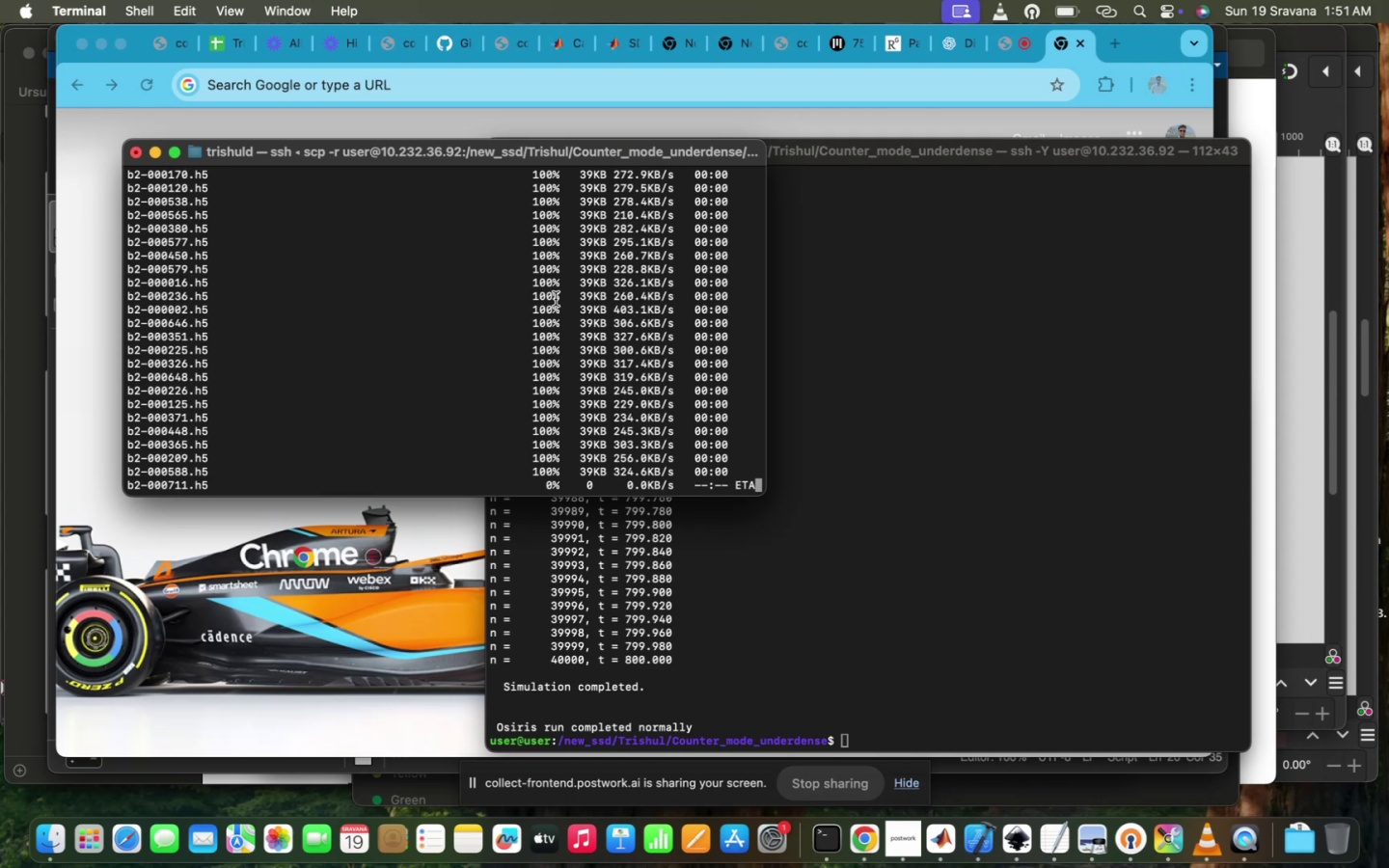 
wait(26.22)
 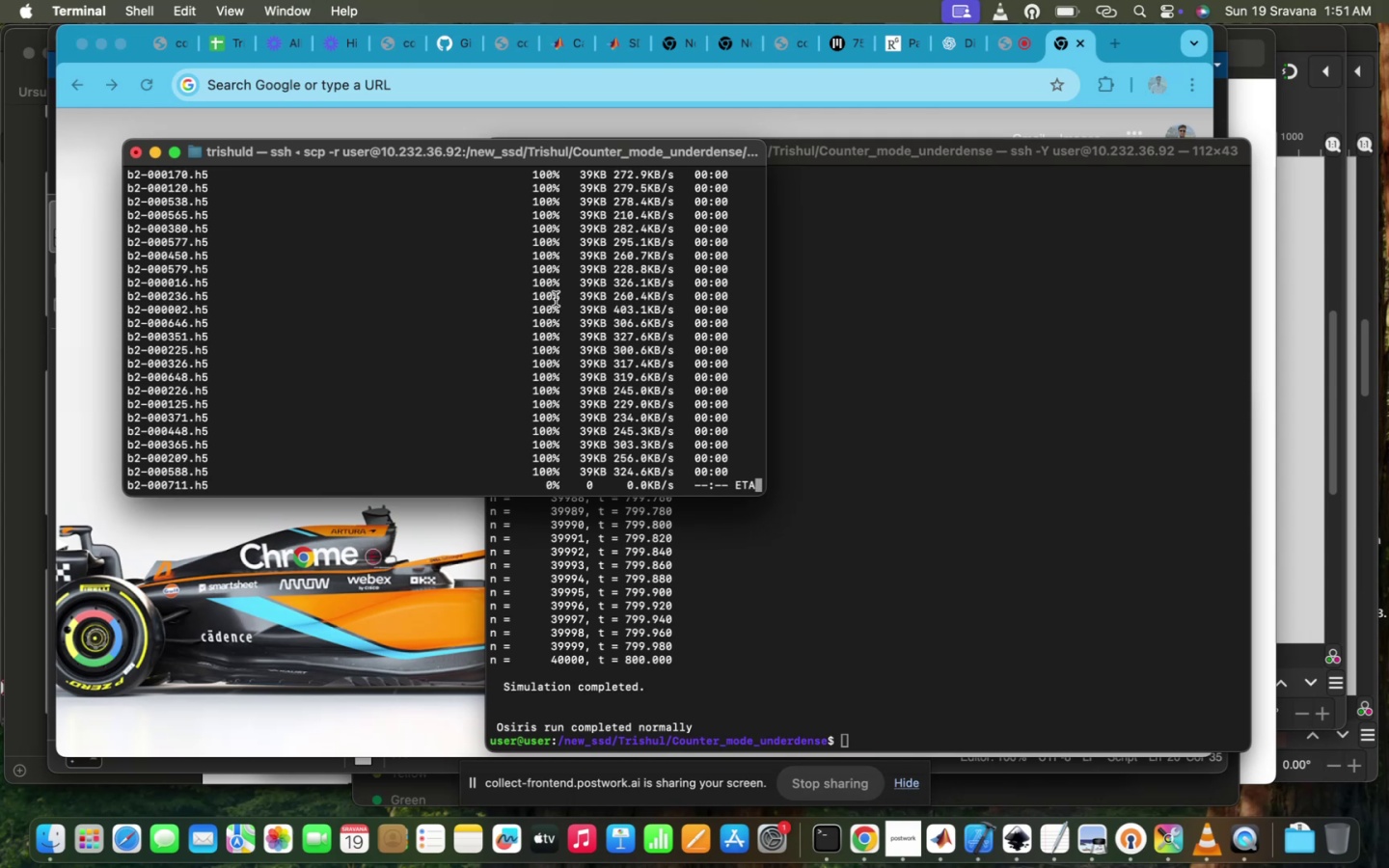 
left_click([731, 566])
 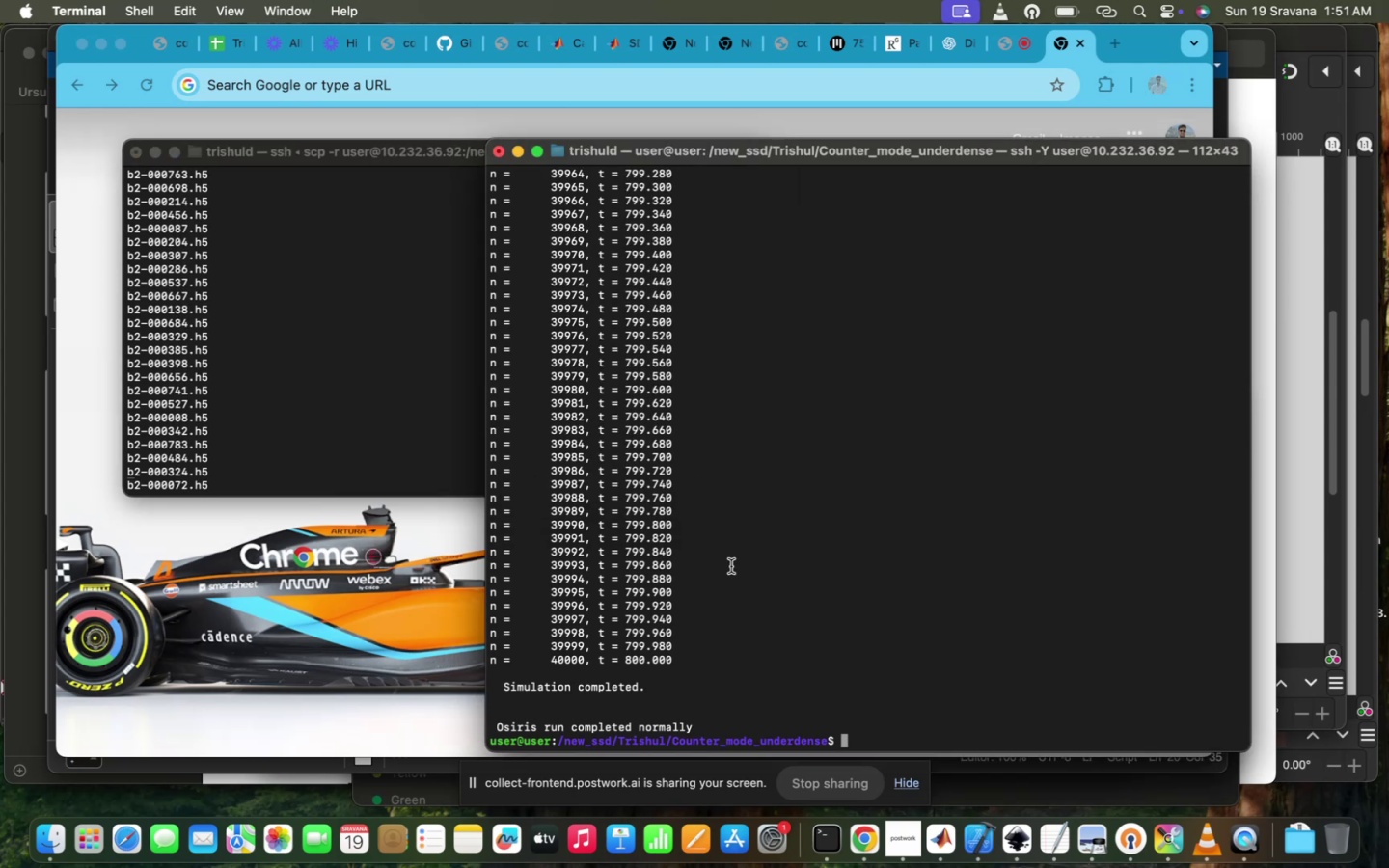 
scroll: coordinate [731, 566], scroll_direction: down, amount: 42.0
 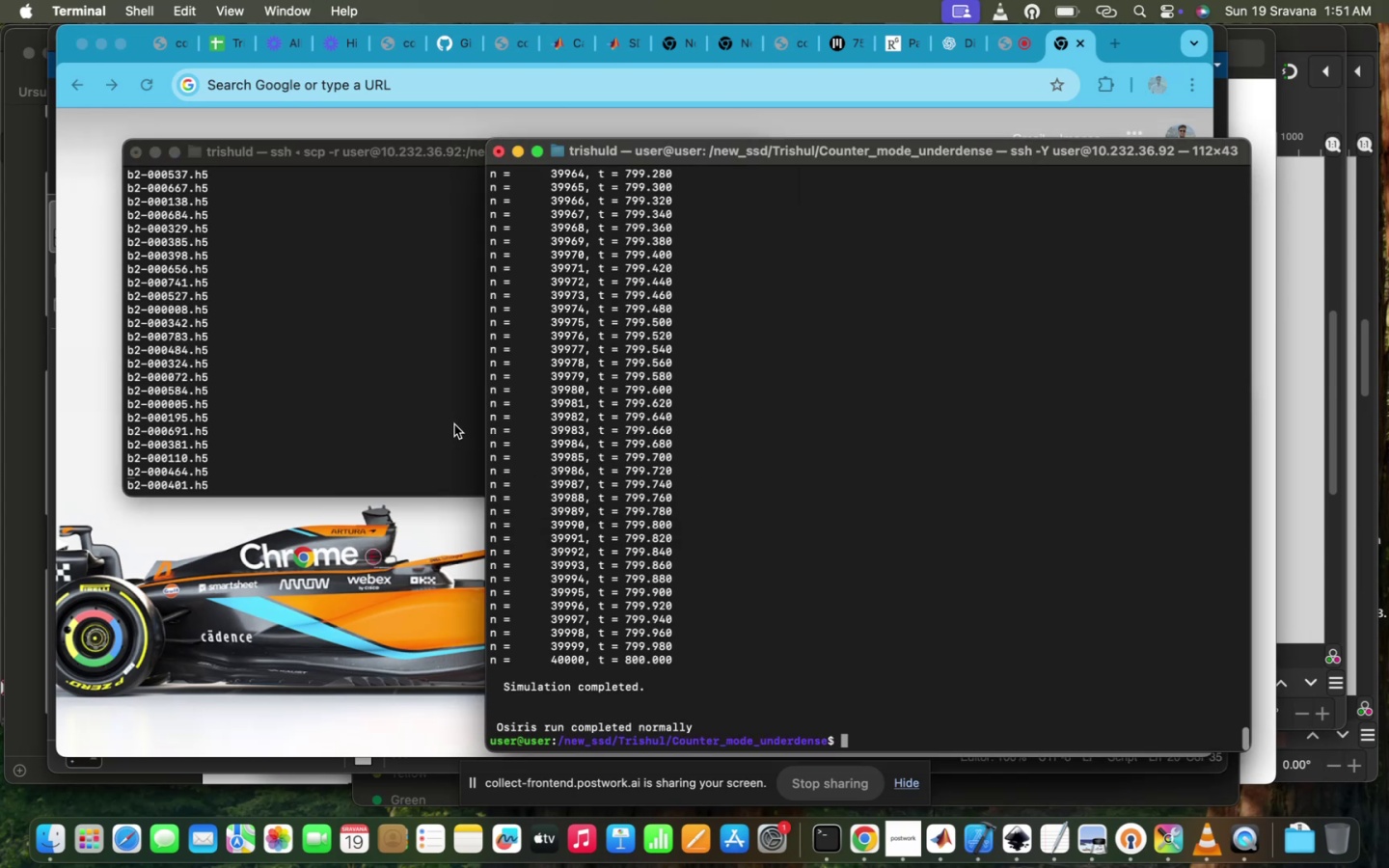 
left_click([454, 424])
 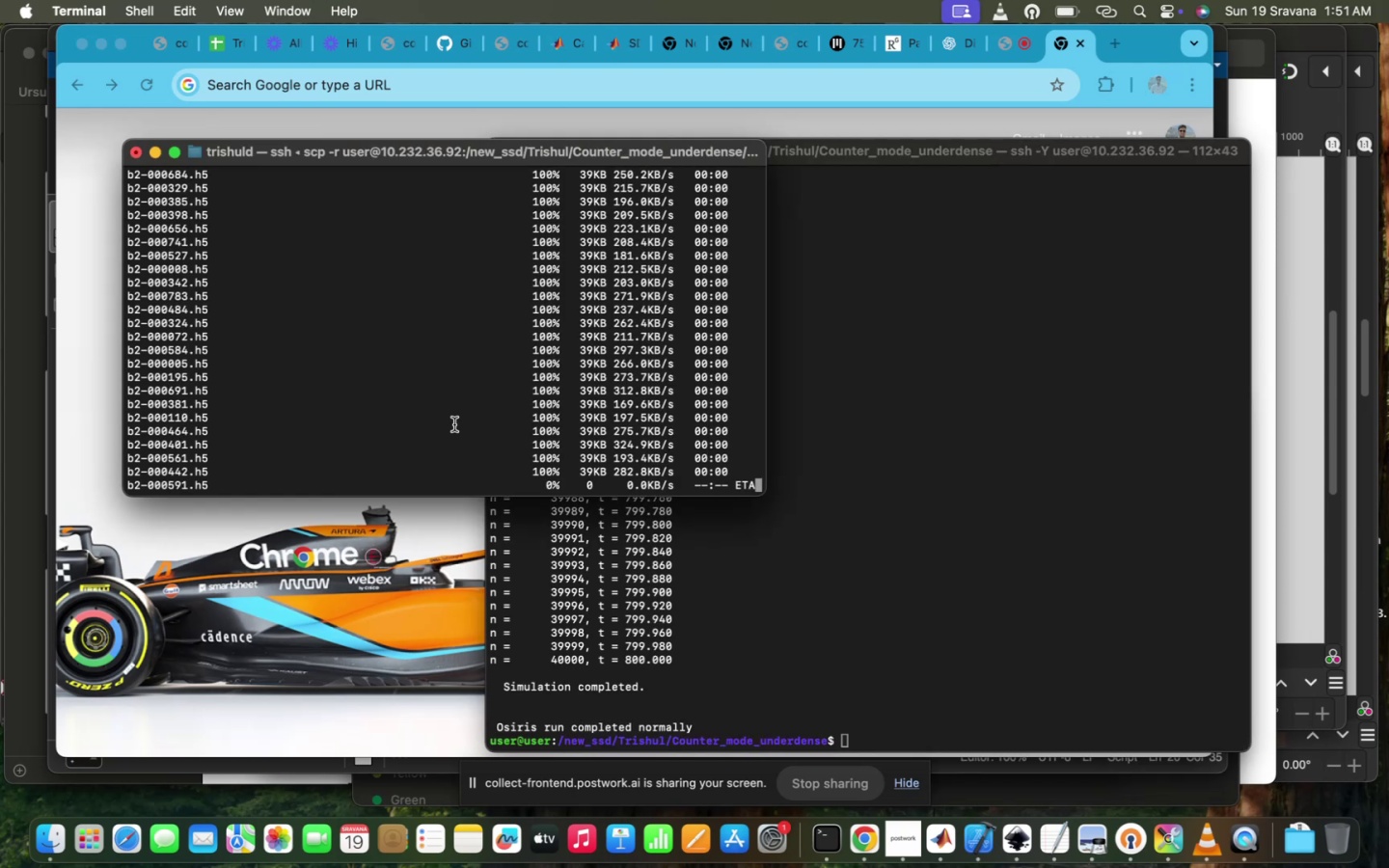 
scroll: coordinate [454, 424], scroll_direction: down, amount: 3.0
 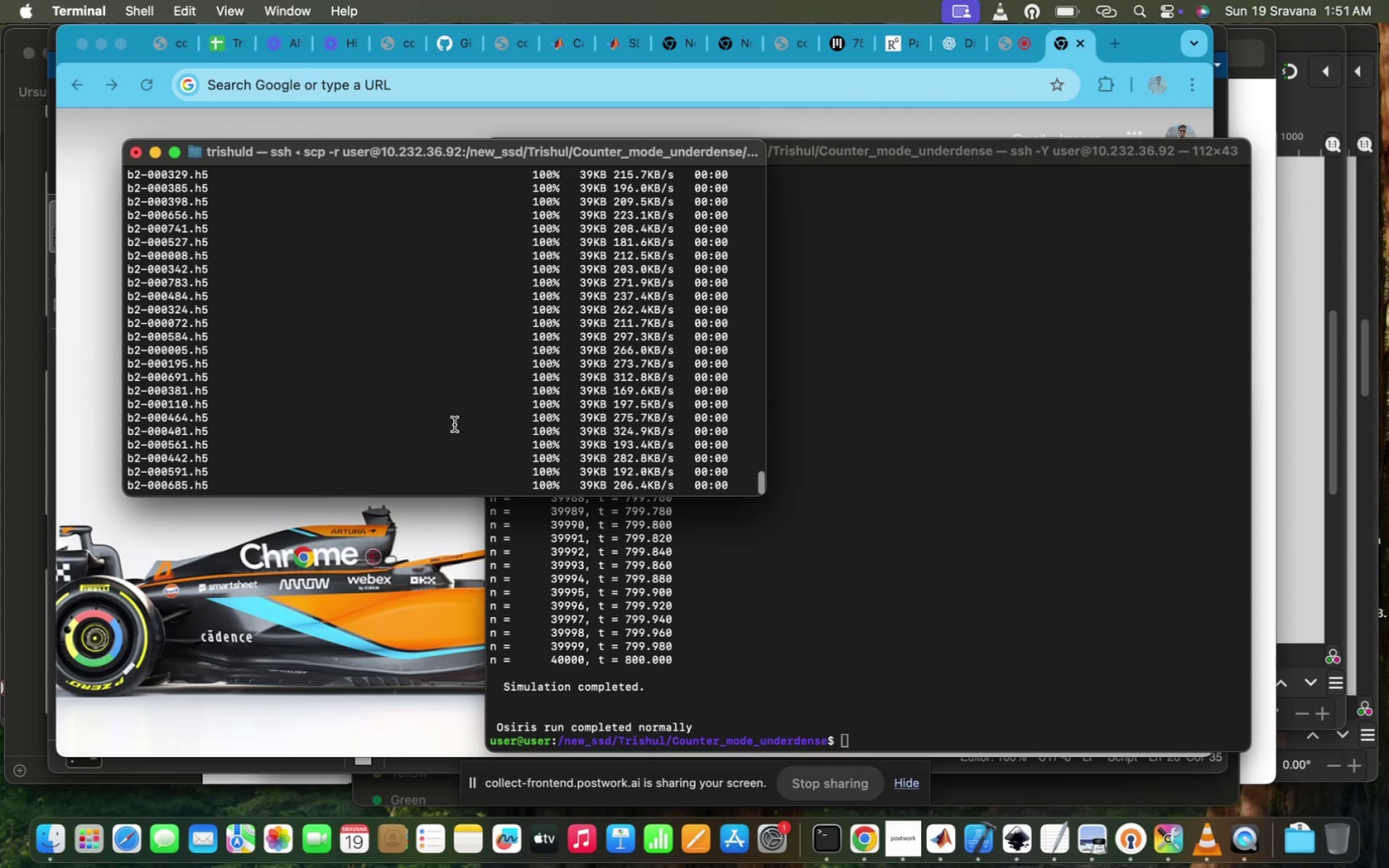 
wait(5.18)
 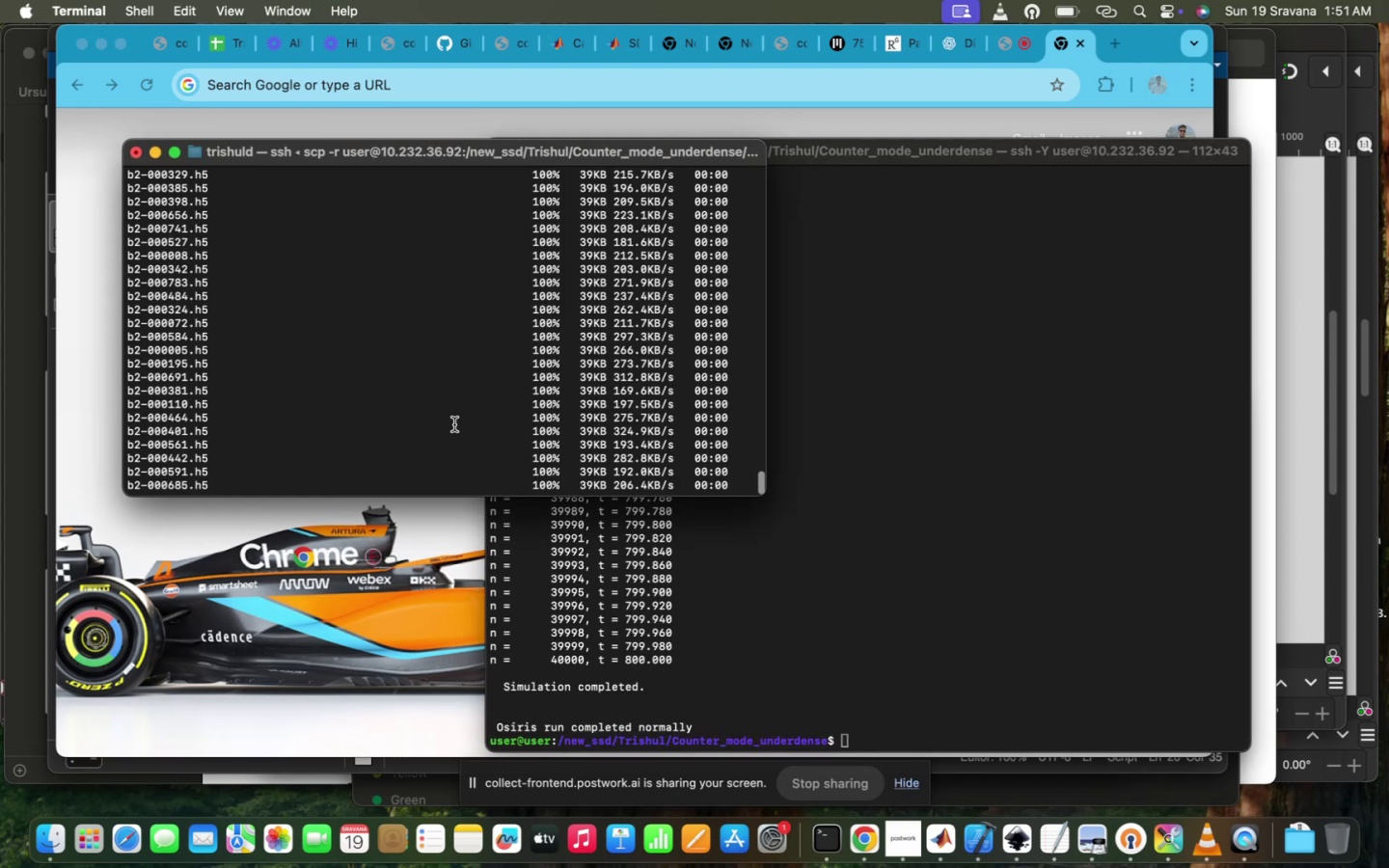 
scroll: coordinate [454, 424], scroll_direction: down, amount: 168.0
 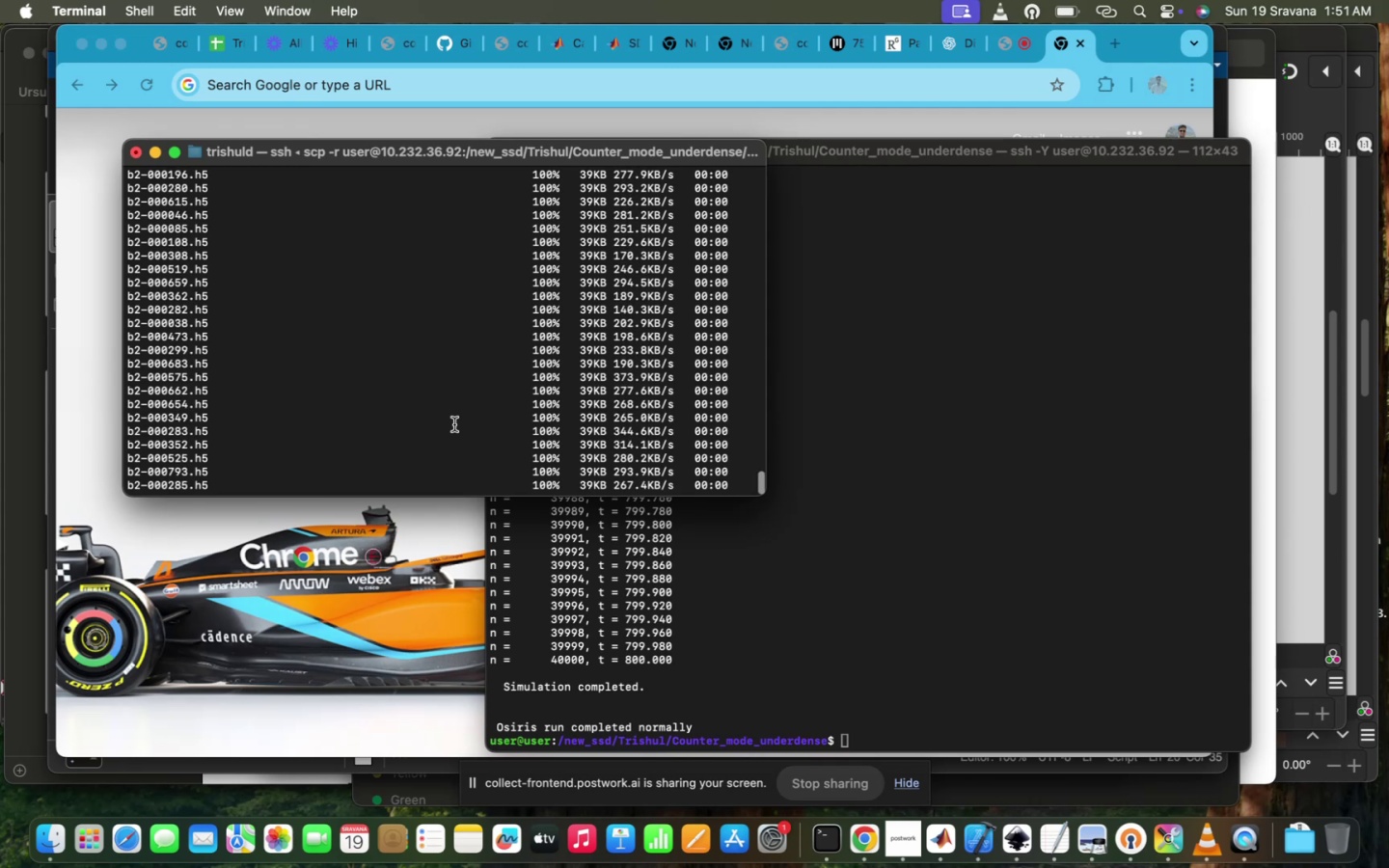 
wait(5.02)
 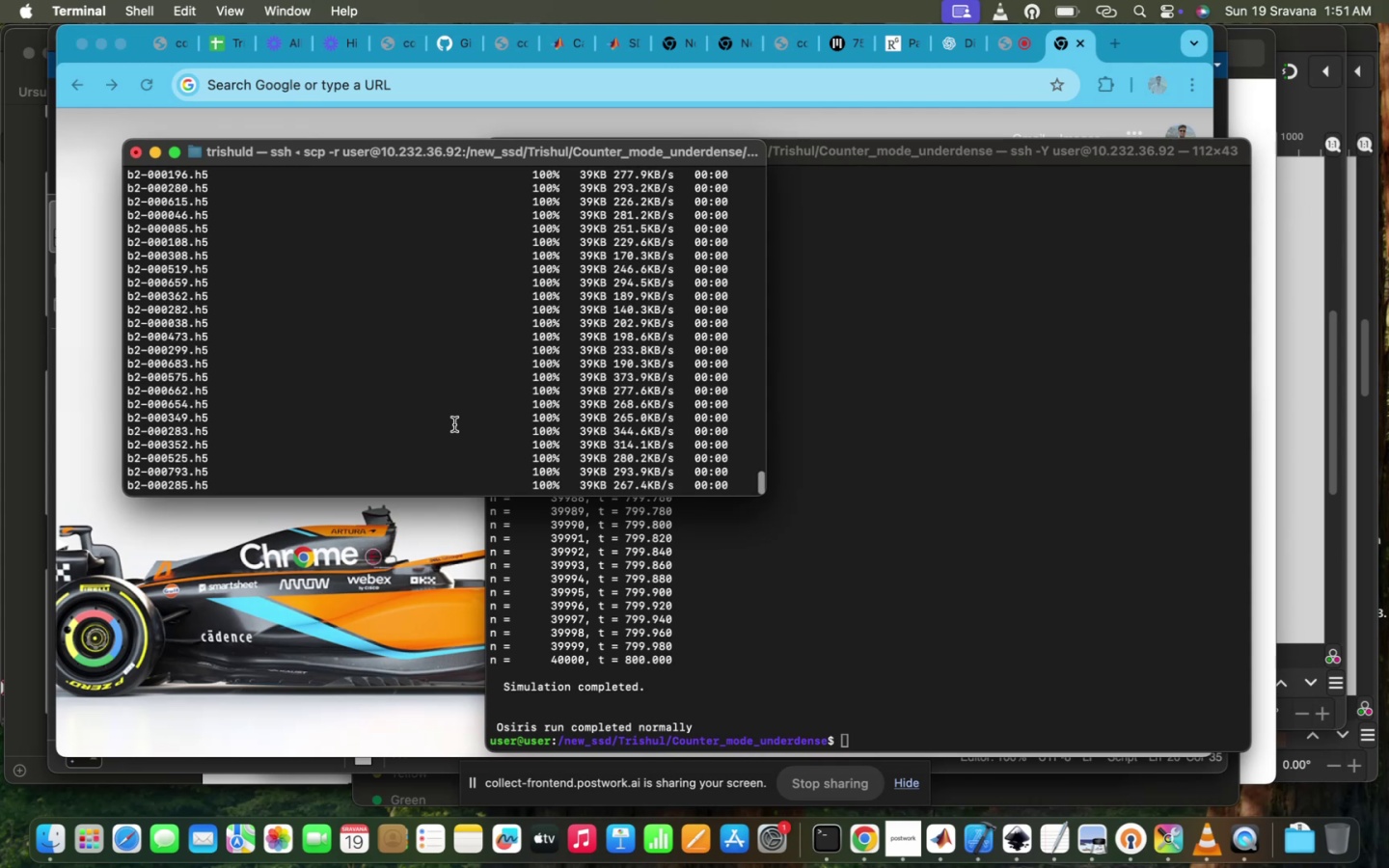 
scroll: coordinate [454, 424], scroll_direction: down, amount: 481.0
 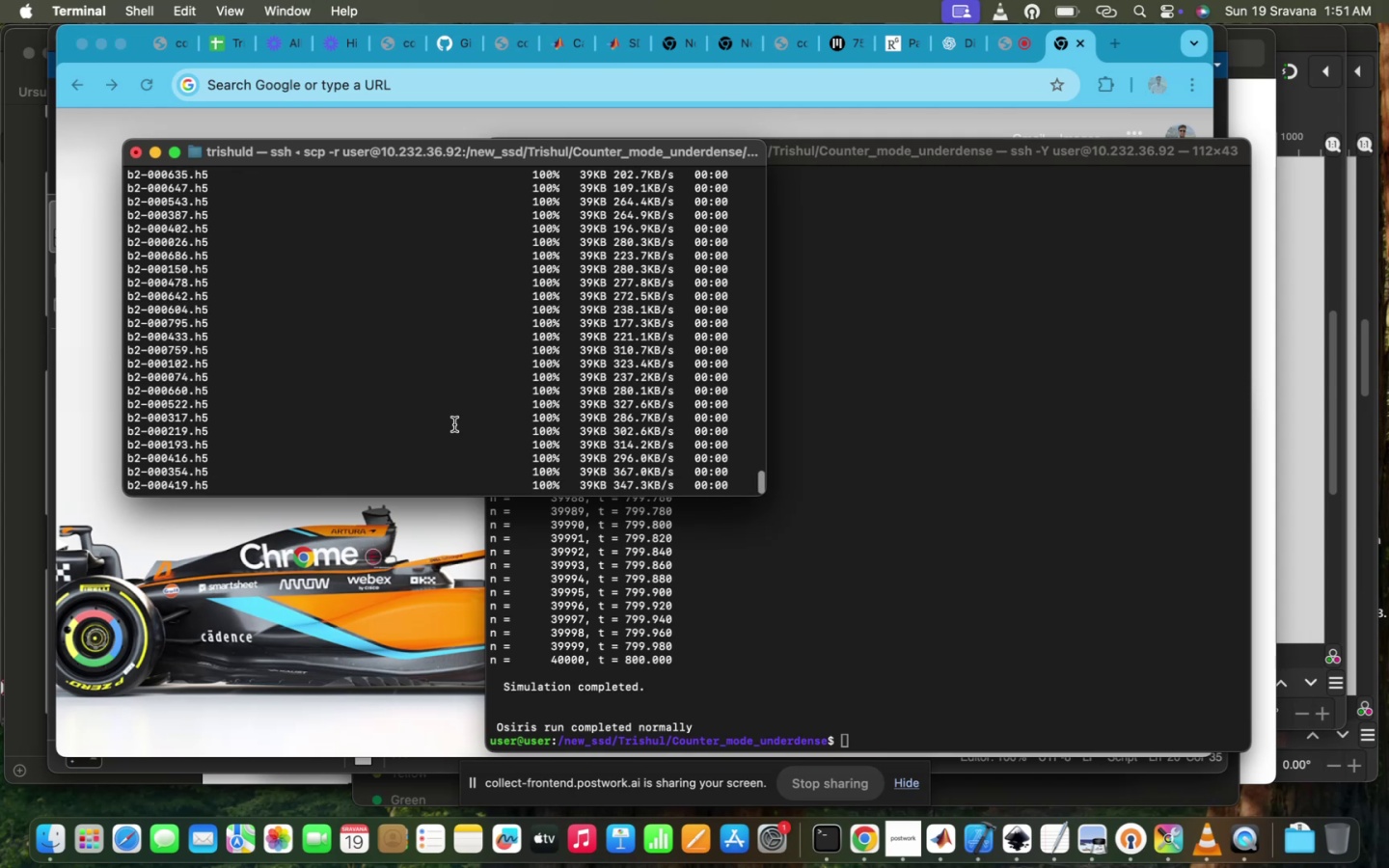 
wait(7.0)
 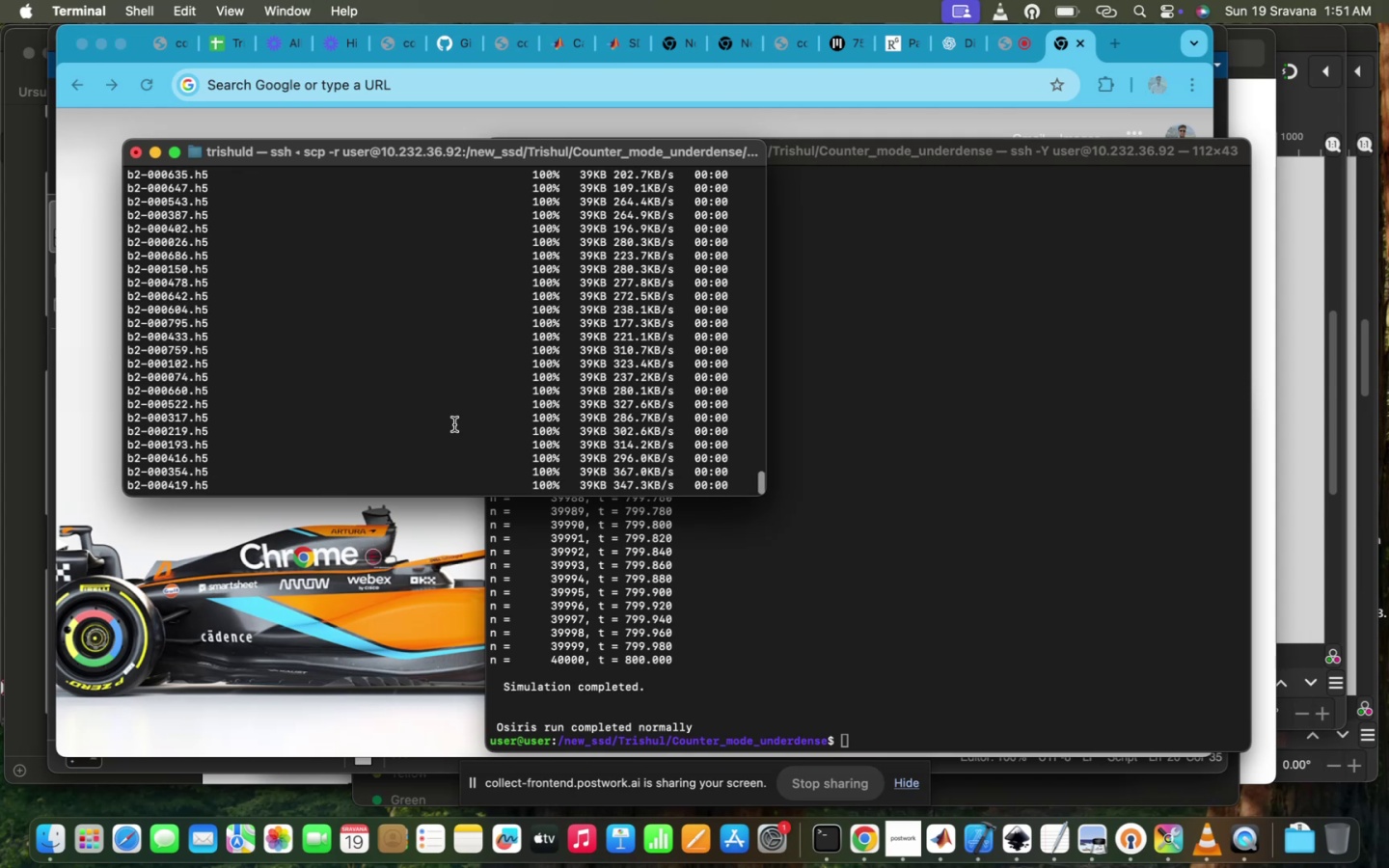 
scroll: coordinate [454, 424], scroll_direction: down, amount: 232.0
 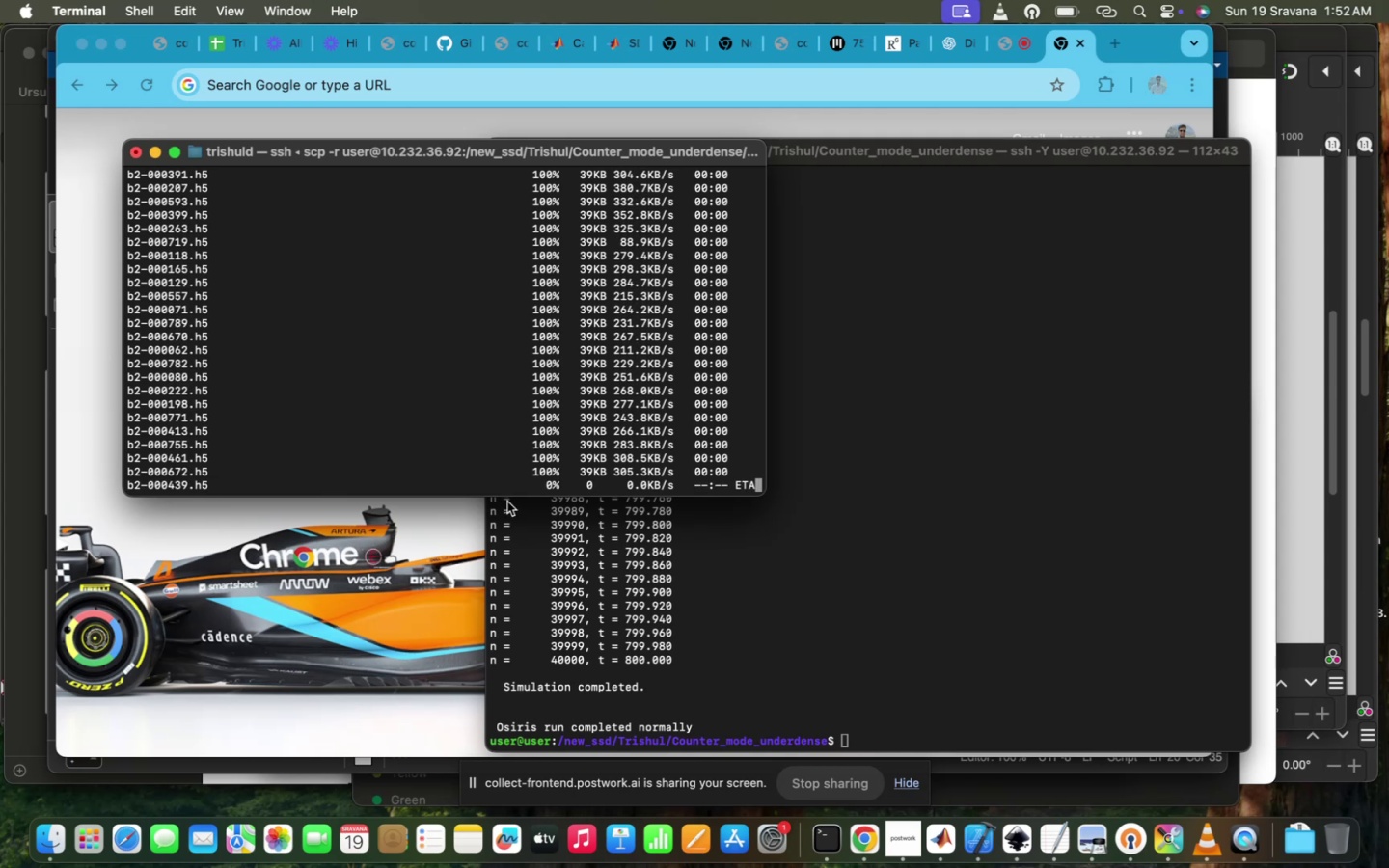 
wait(9.44)
 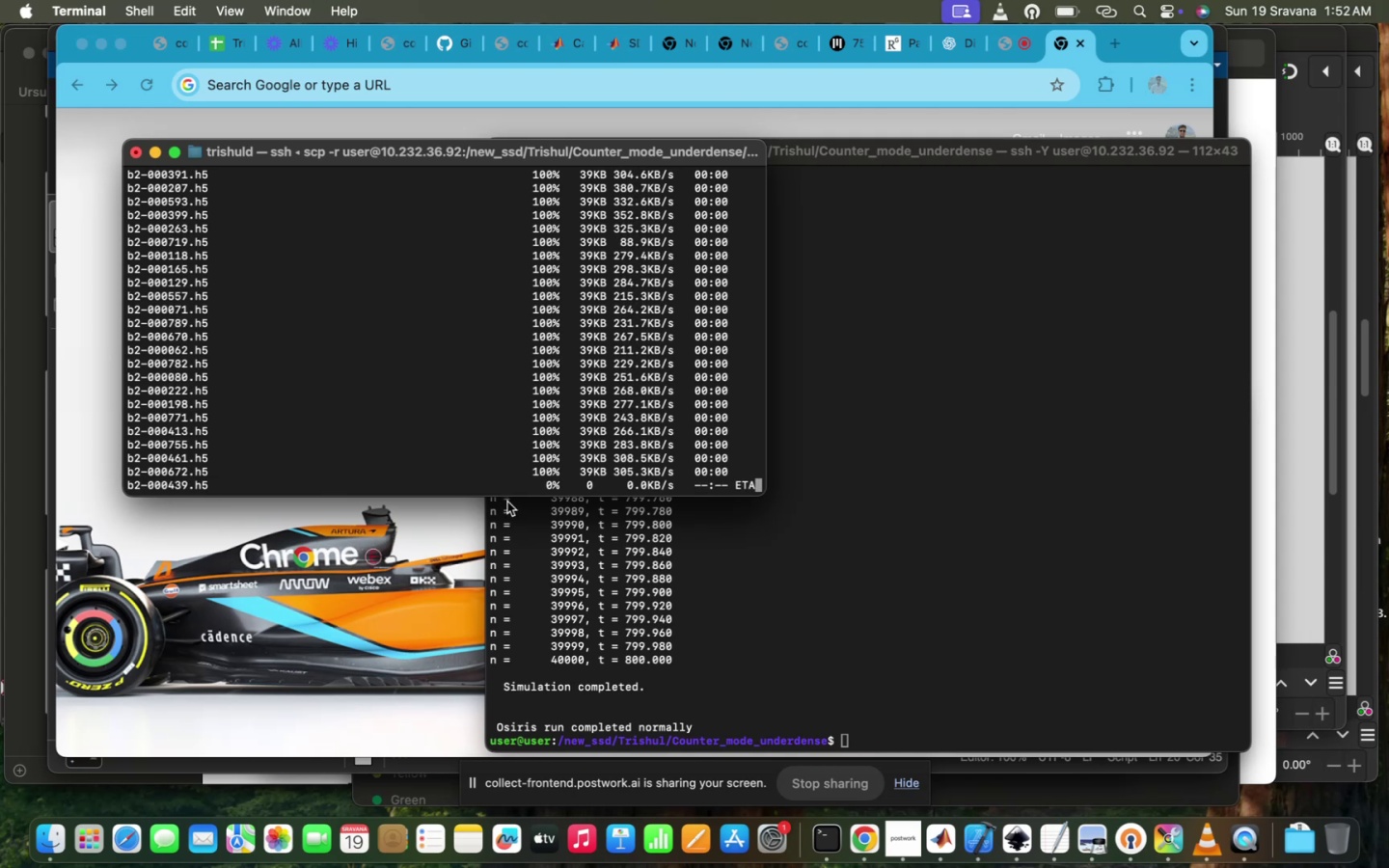 
left_click([957, 859])
 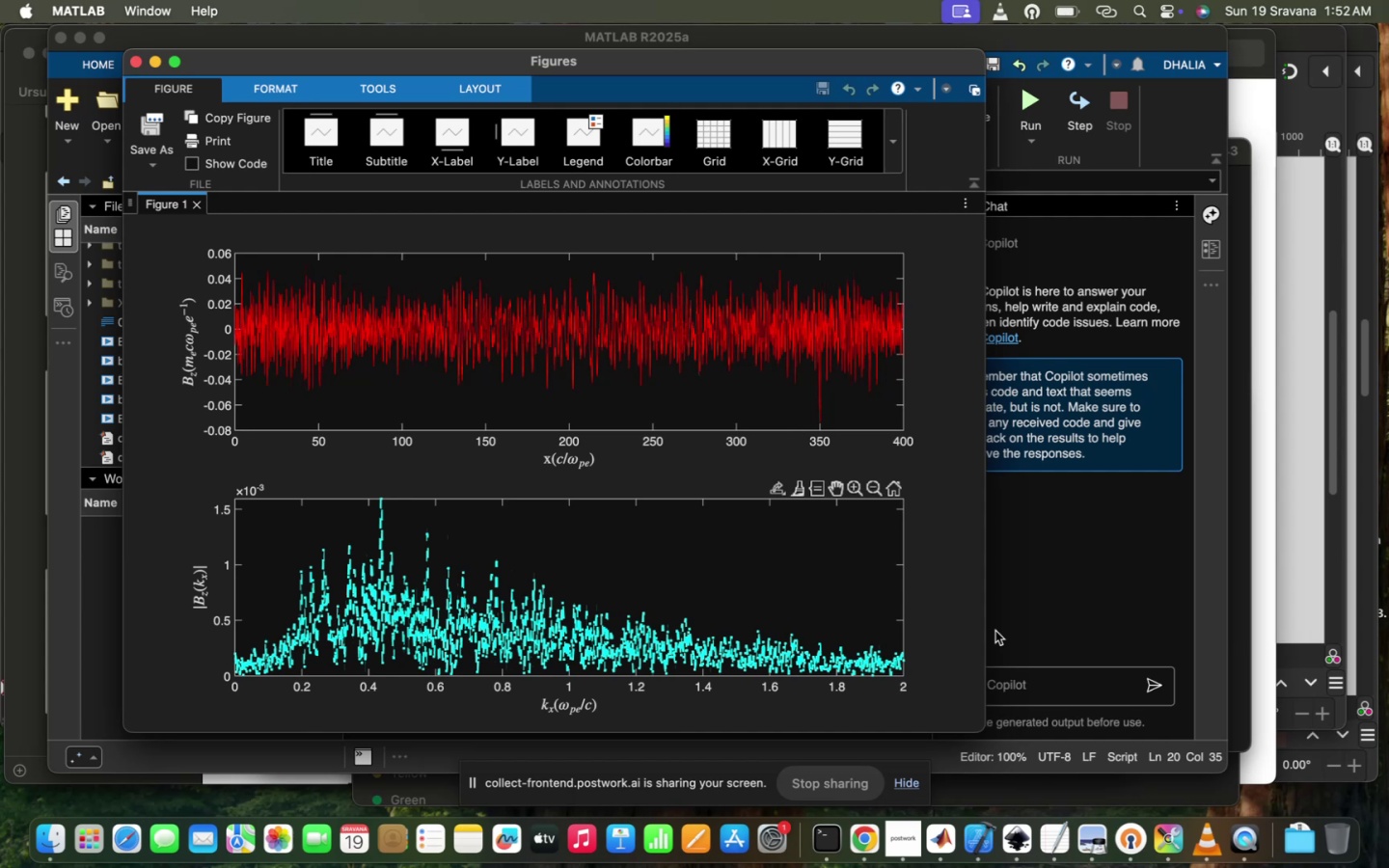 
left_click([992, 631])
 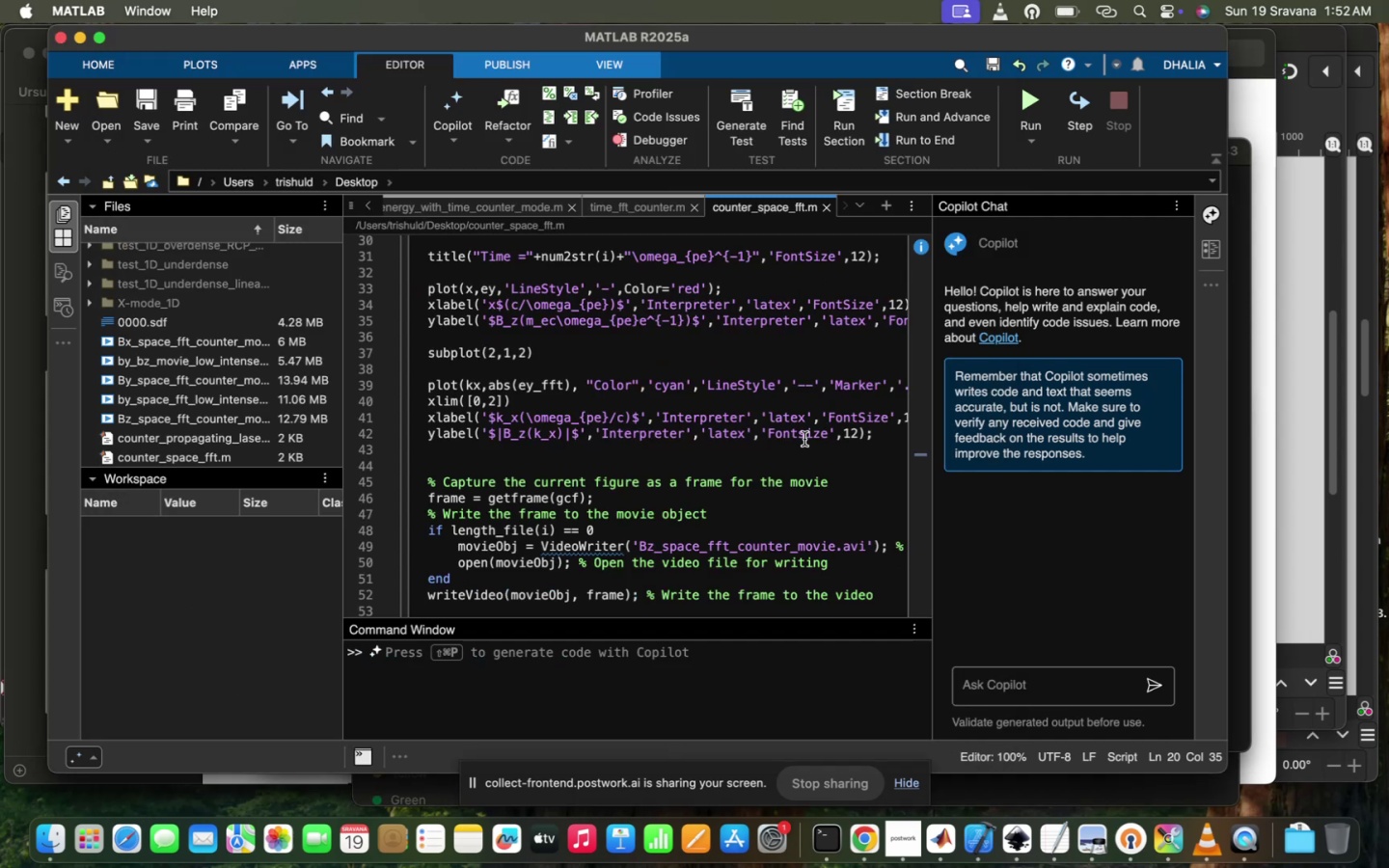 
scroll: coordinate [804, 439], scroll_direction: up, amount: 134.0
 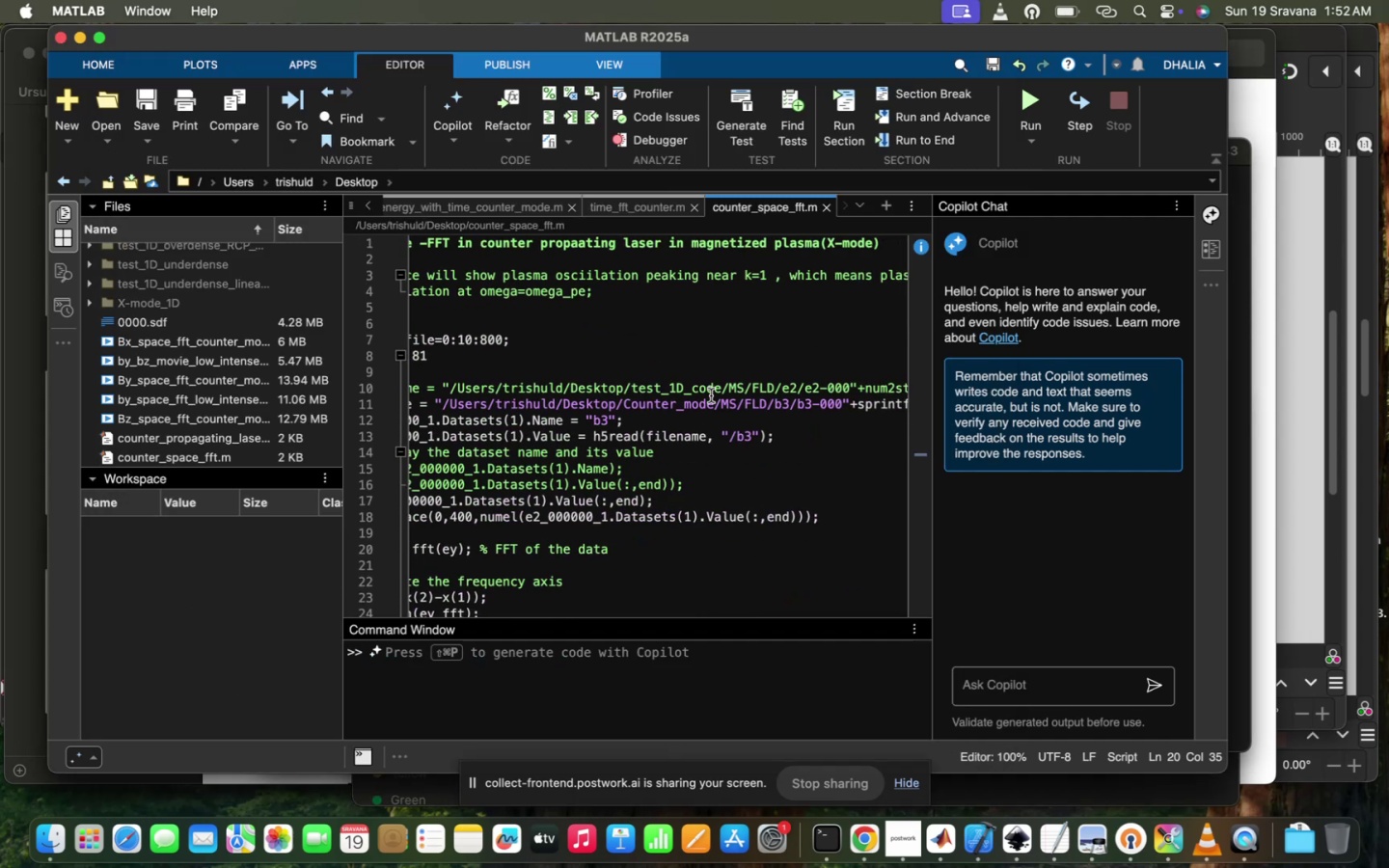 
left_click([711, 399])
 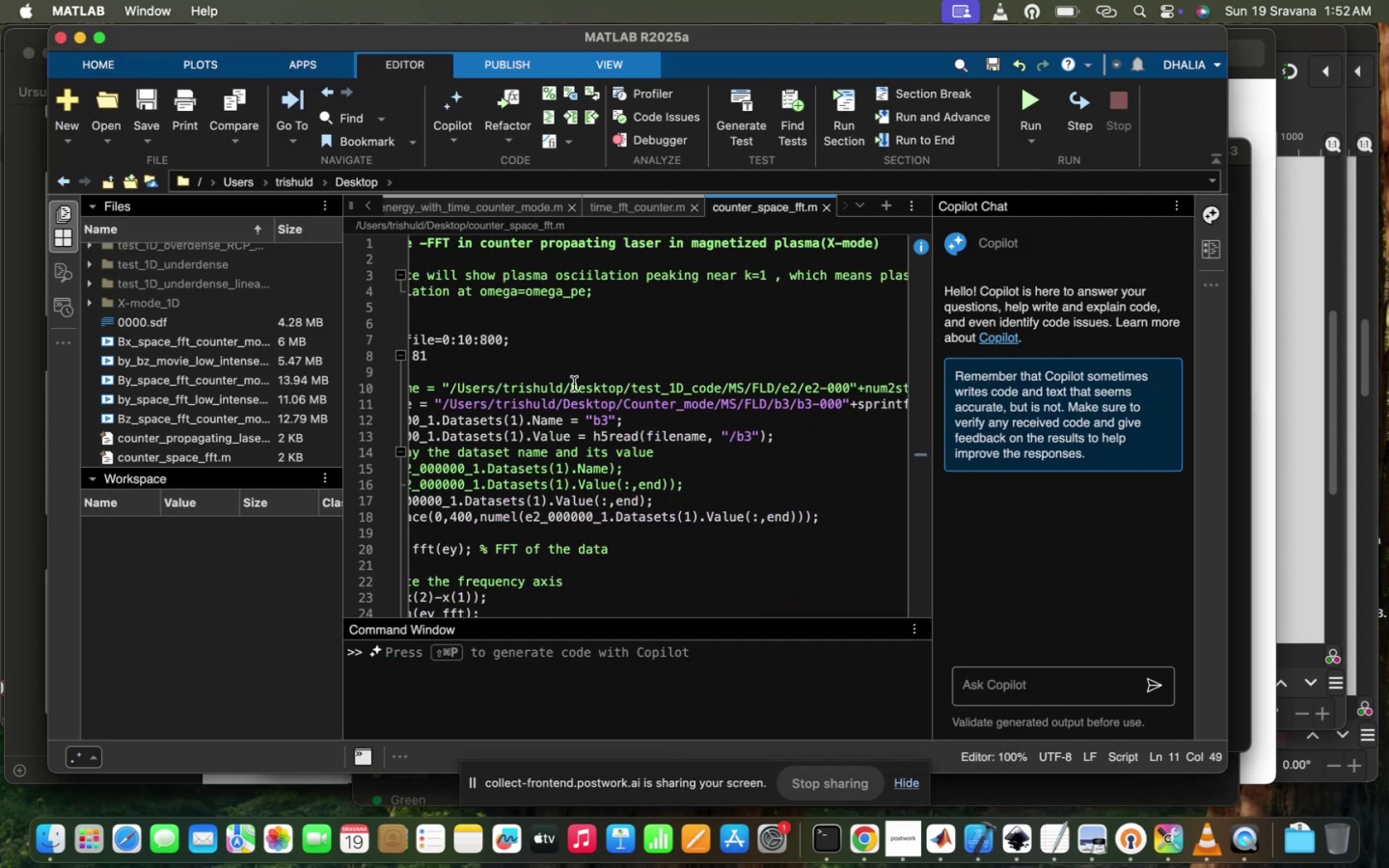 
scroll: coordinate [567, 384], scroll_direction: up, amount: 66.0
 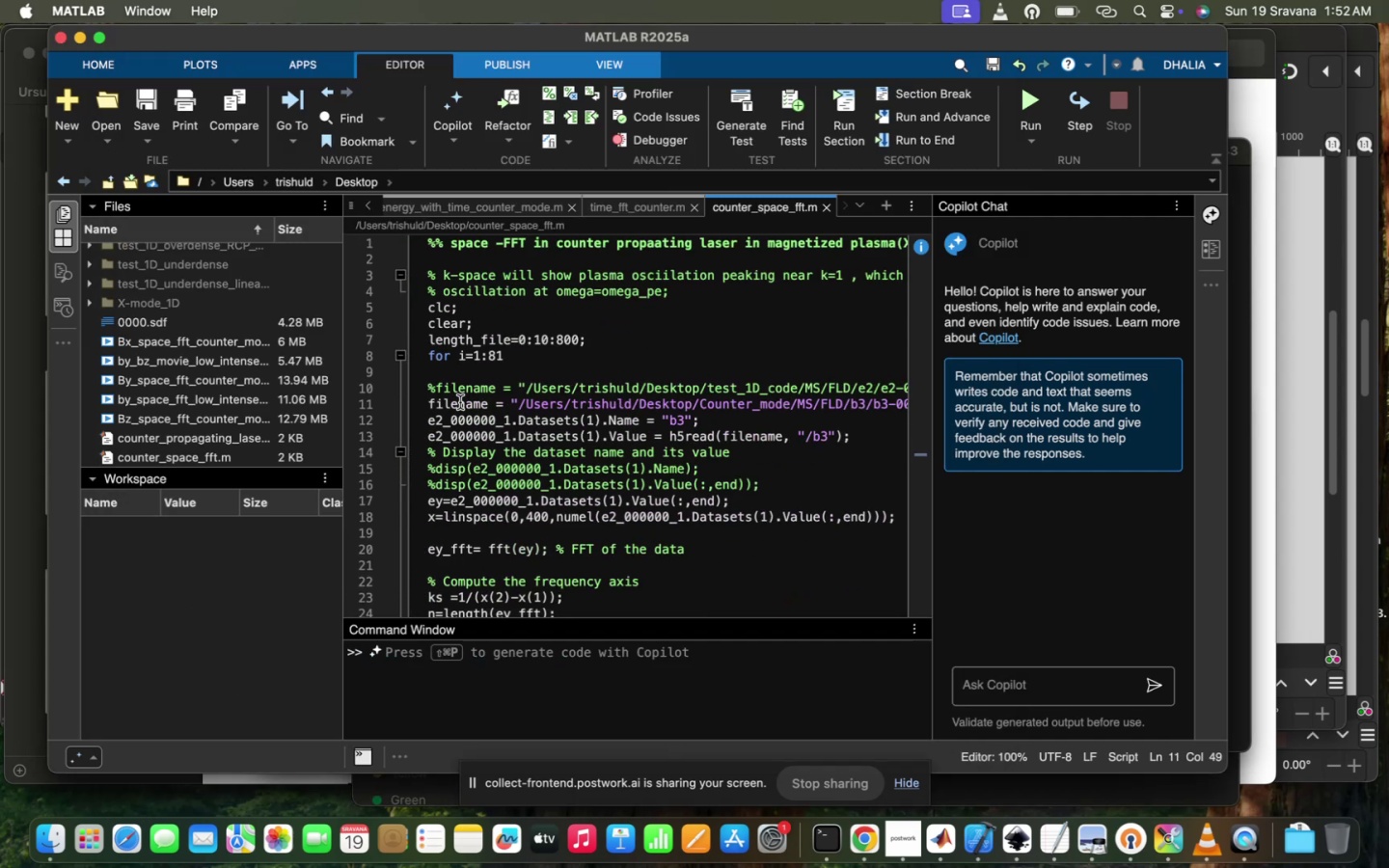 
double_click([460, 402])
 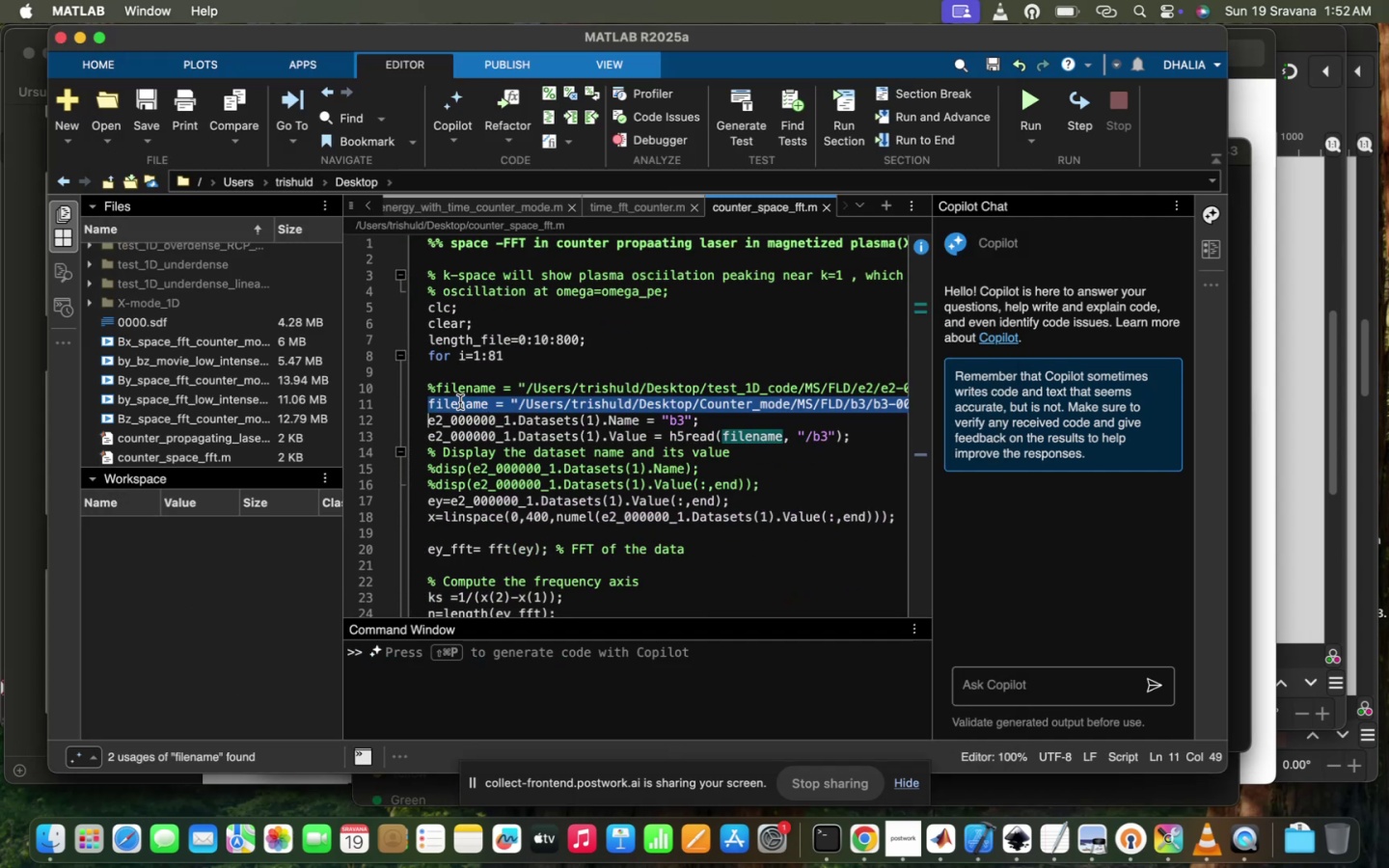 
triple_click([460, 402])
 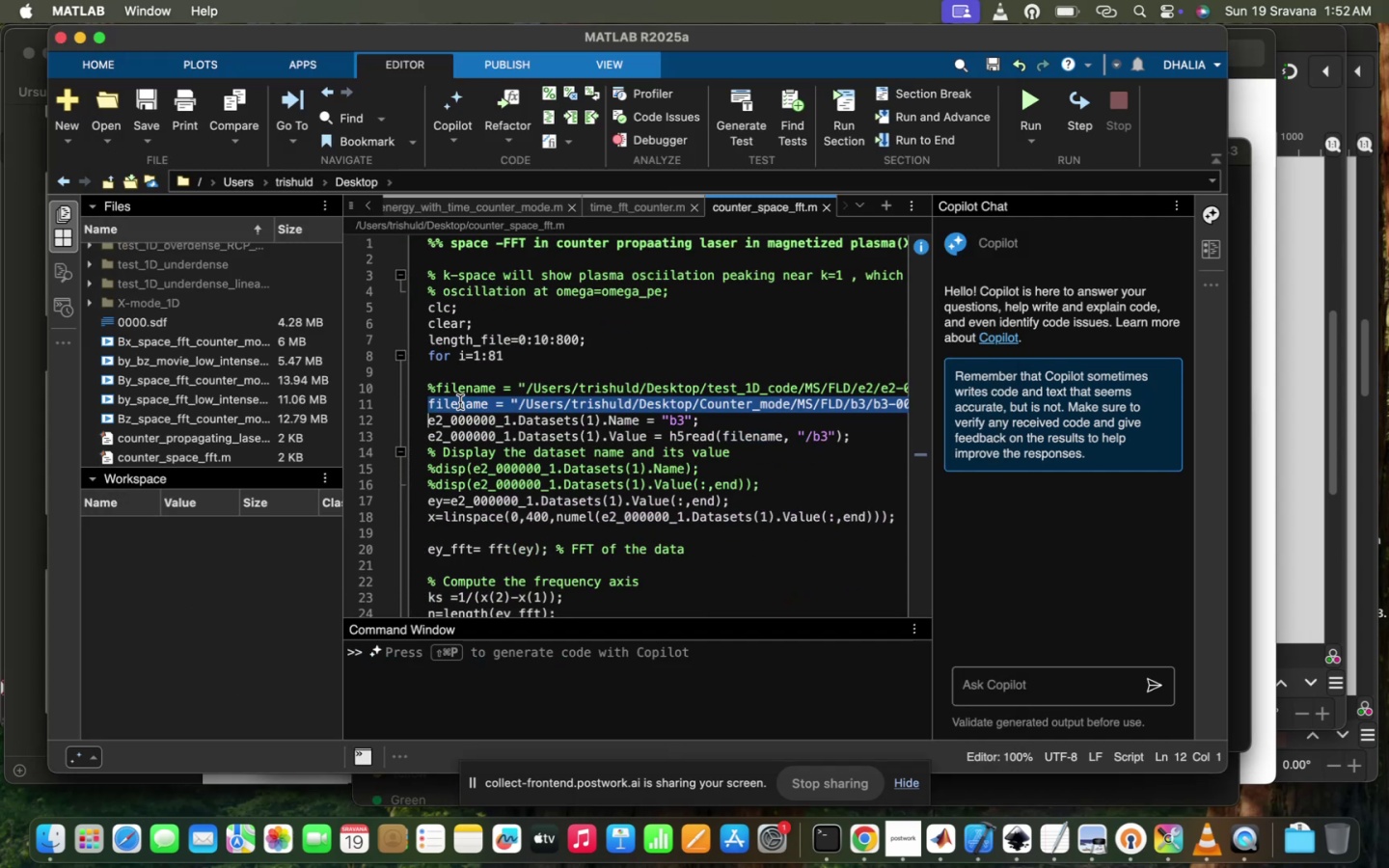 
key(Meta+CommandLeft)
 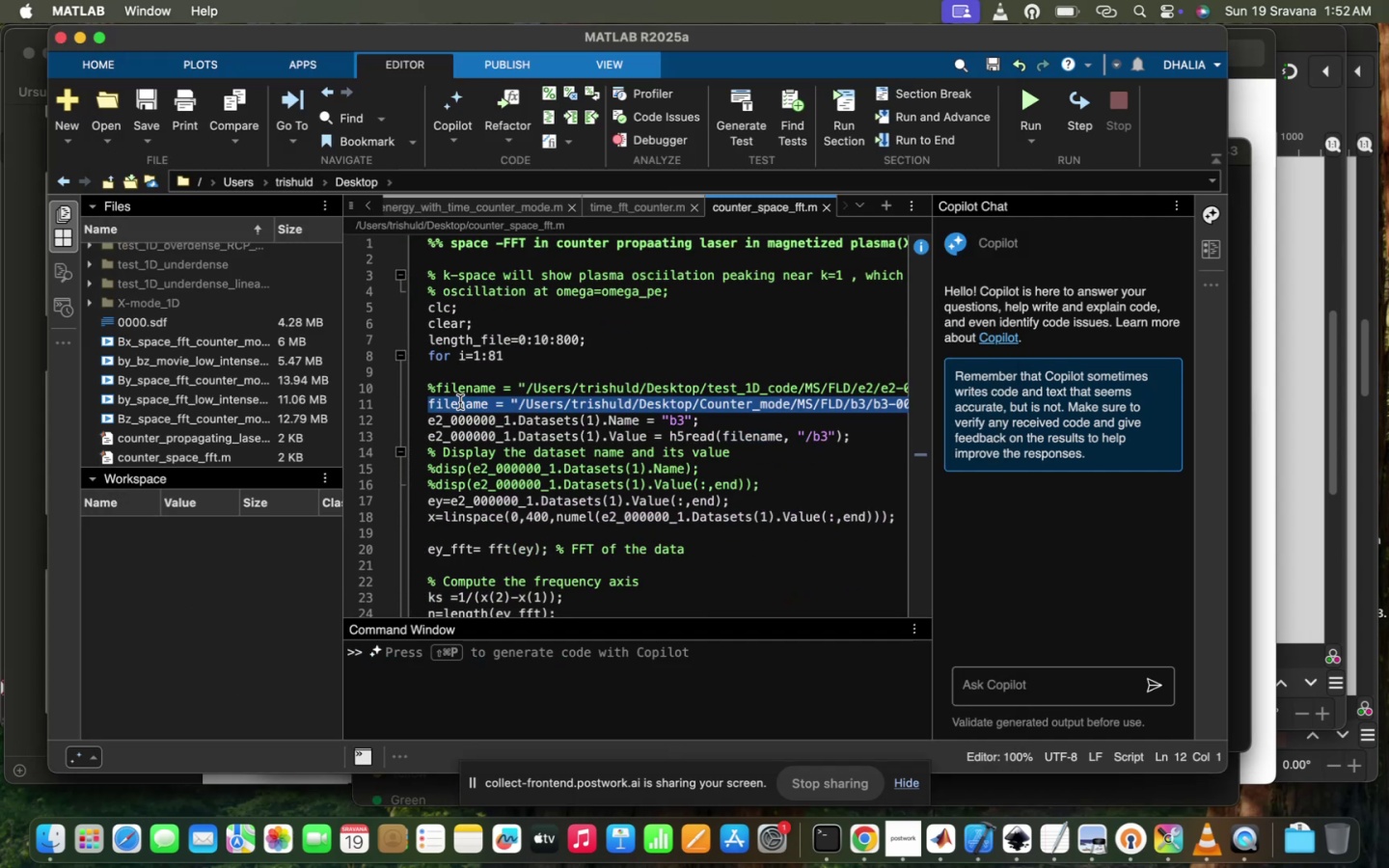 
key(Meta+C)
 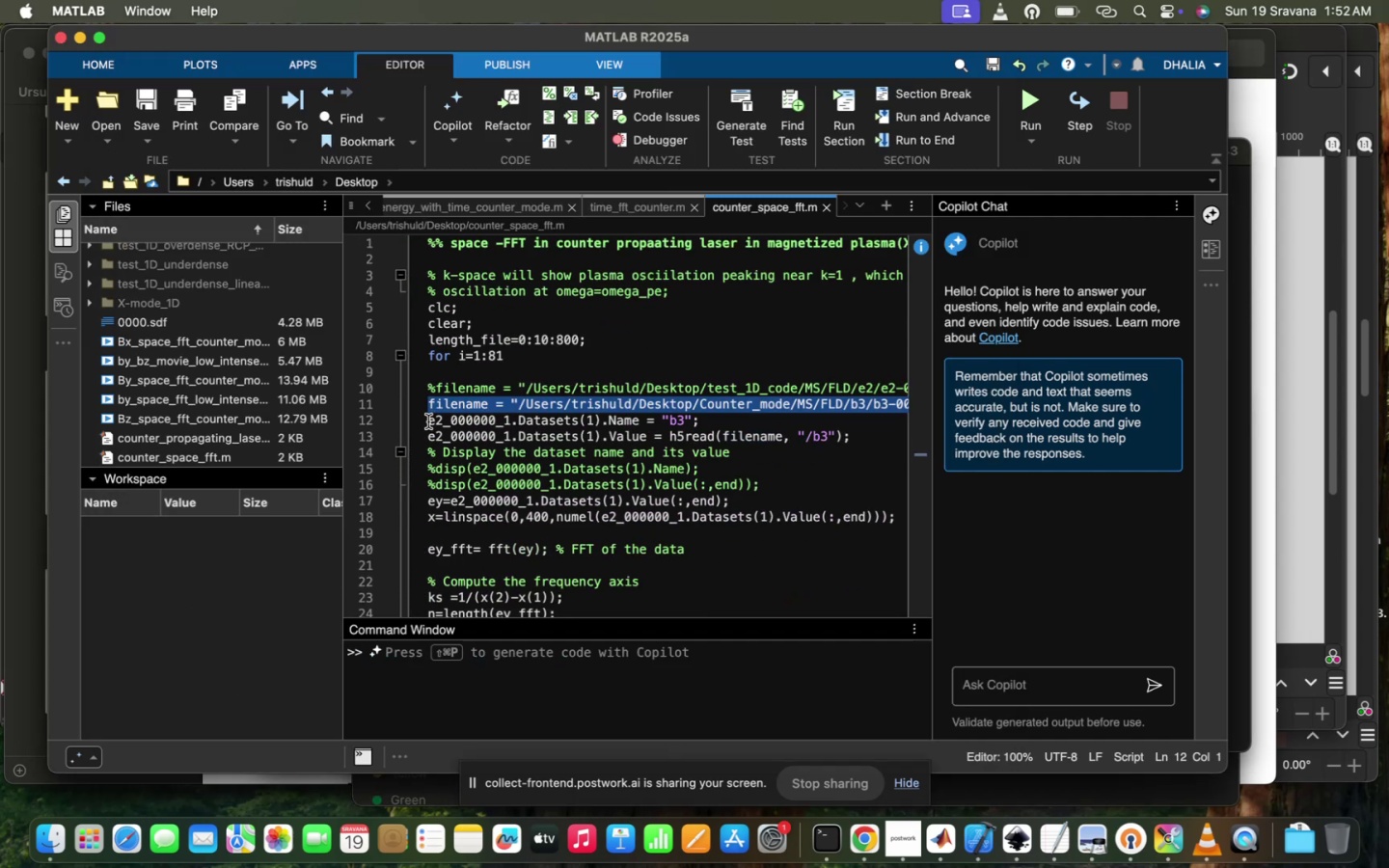 
left_click([428, 421])
 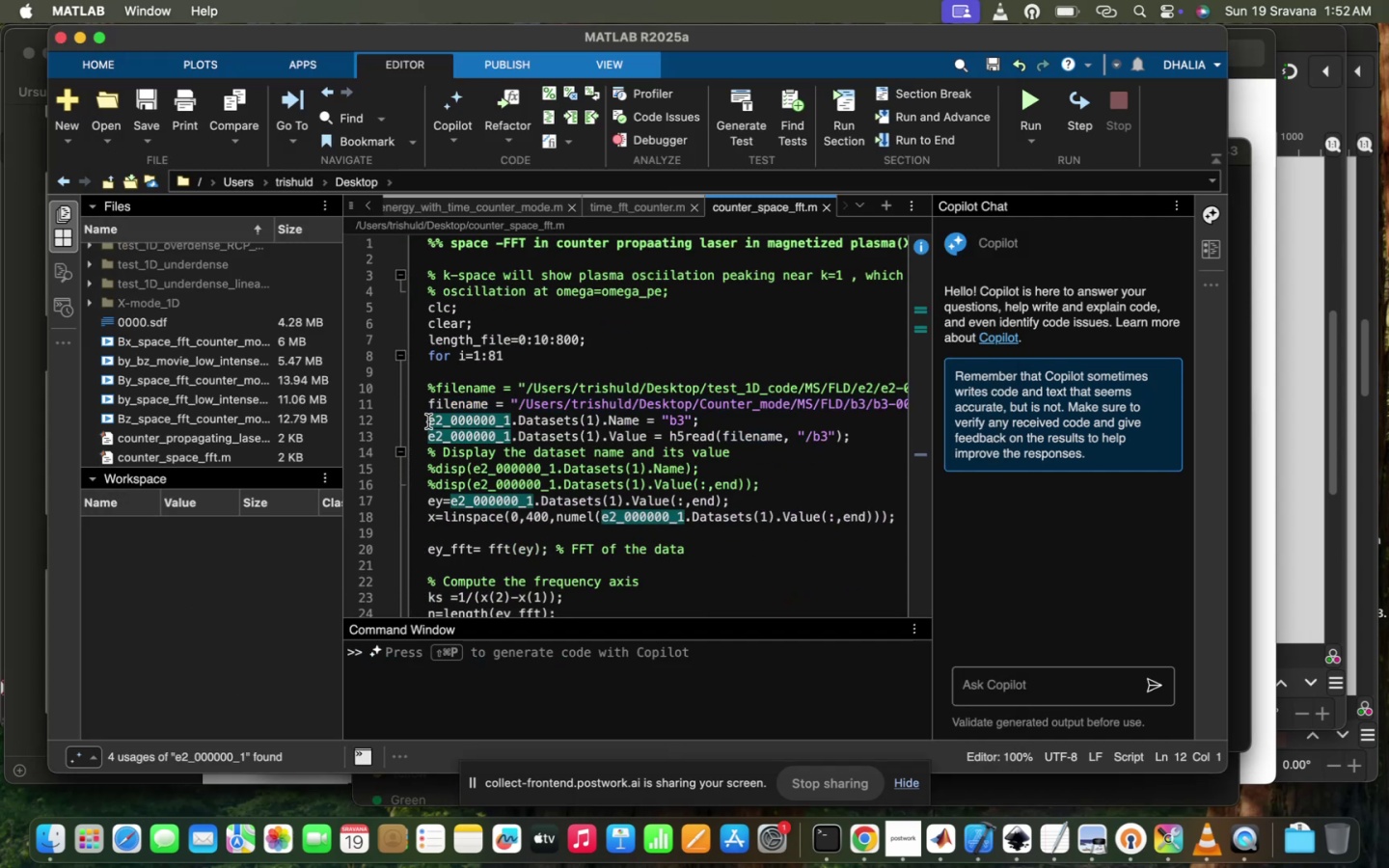 
key(Enter)
 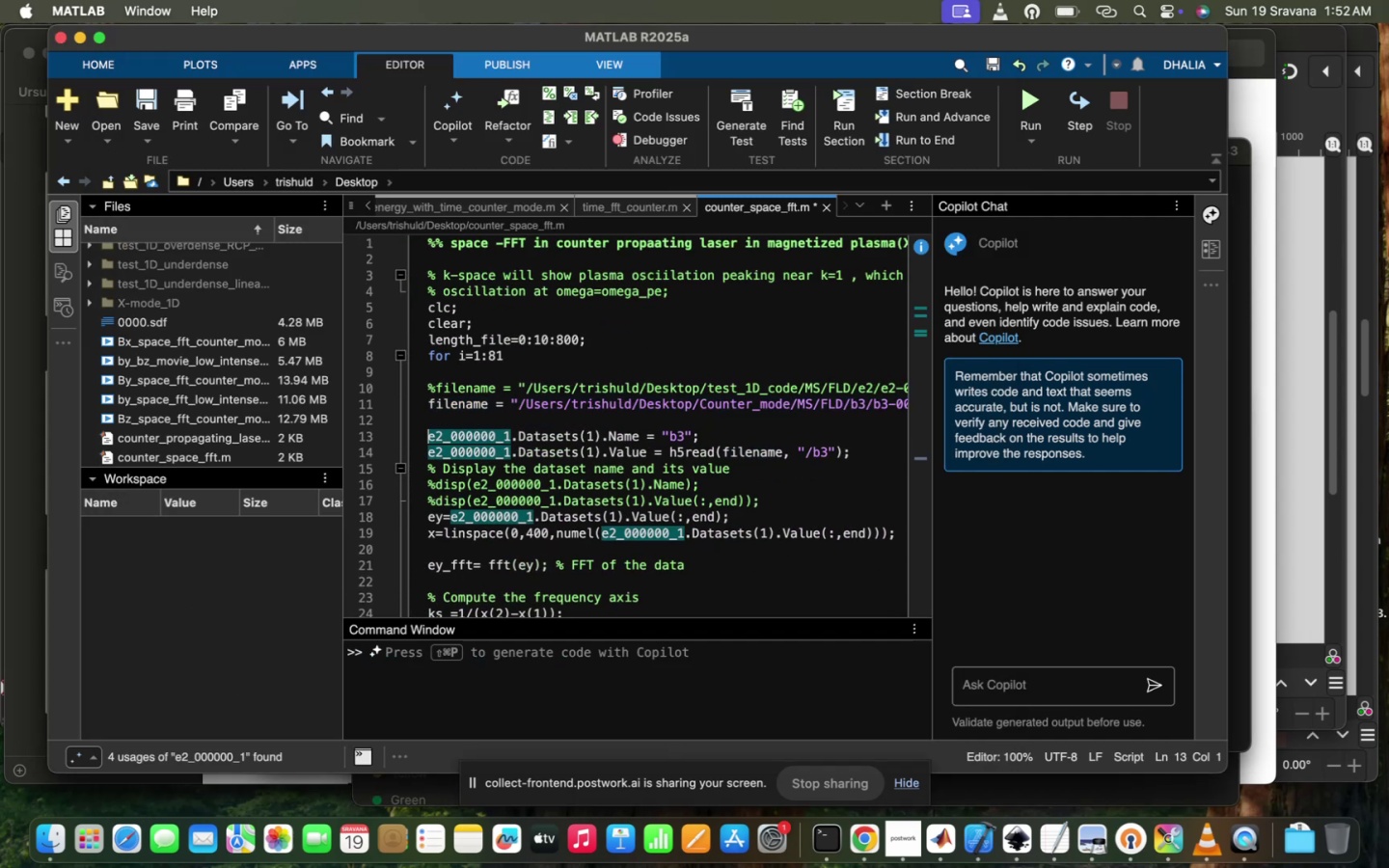 
key(ArrowUp)
 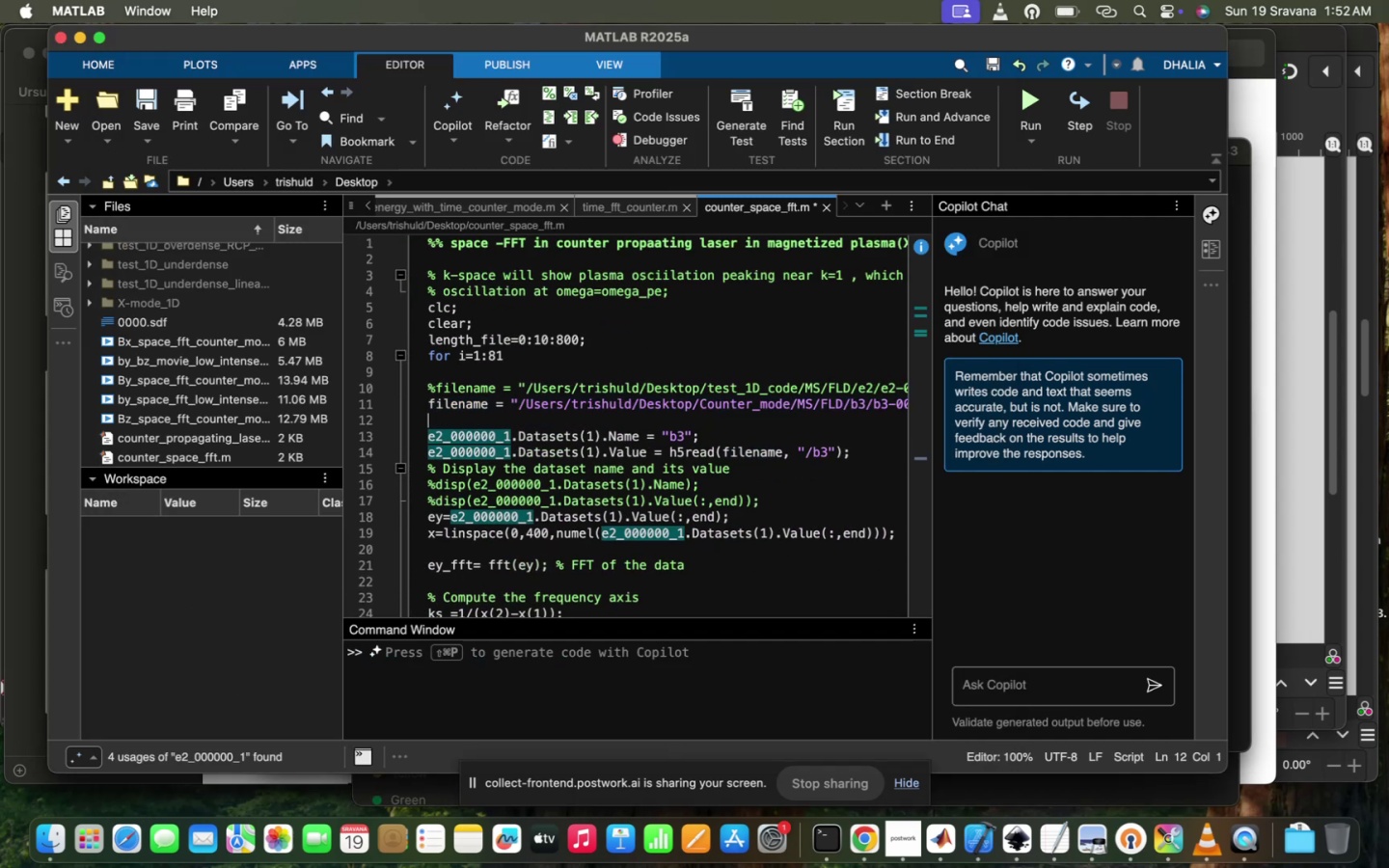 
key(Meta+CommandLeft)
 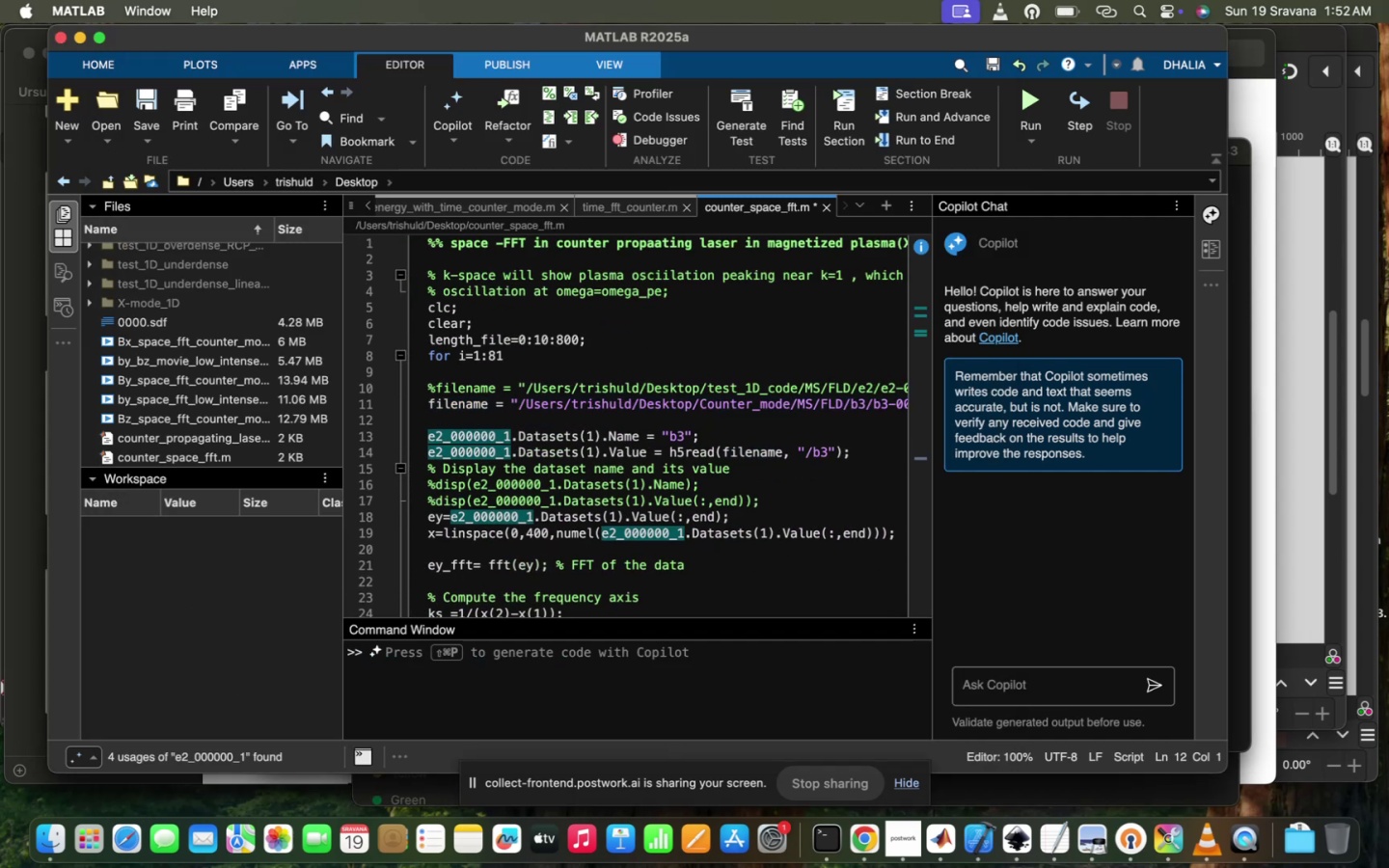 
key(Meta+V)
 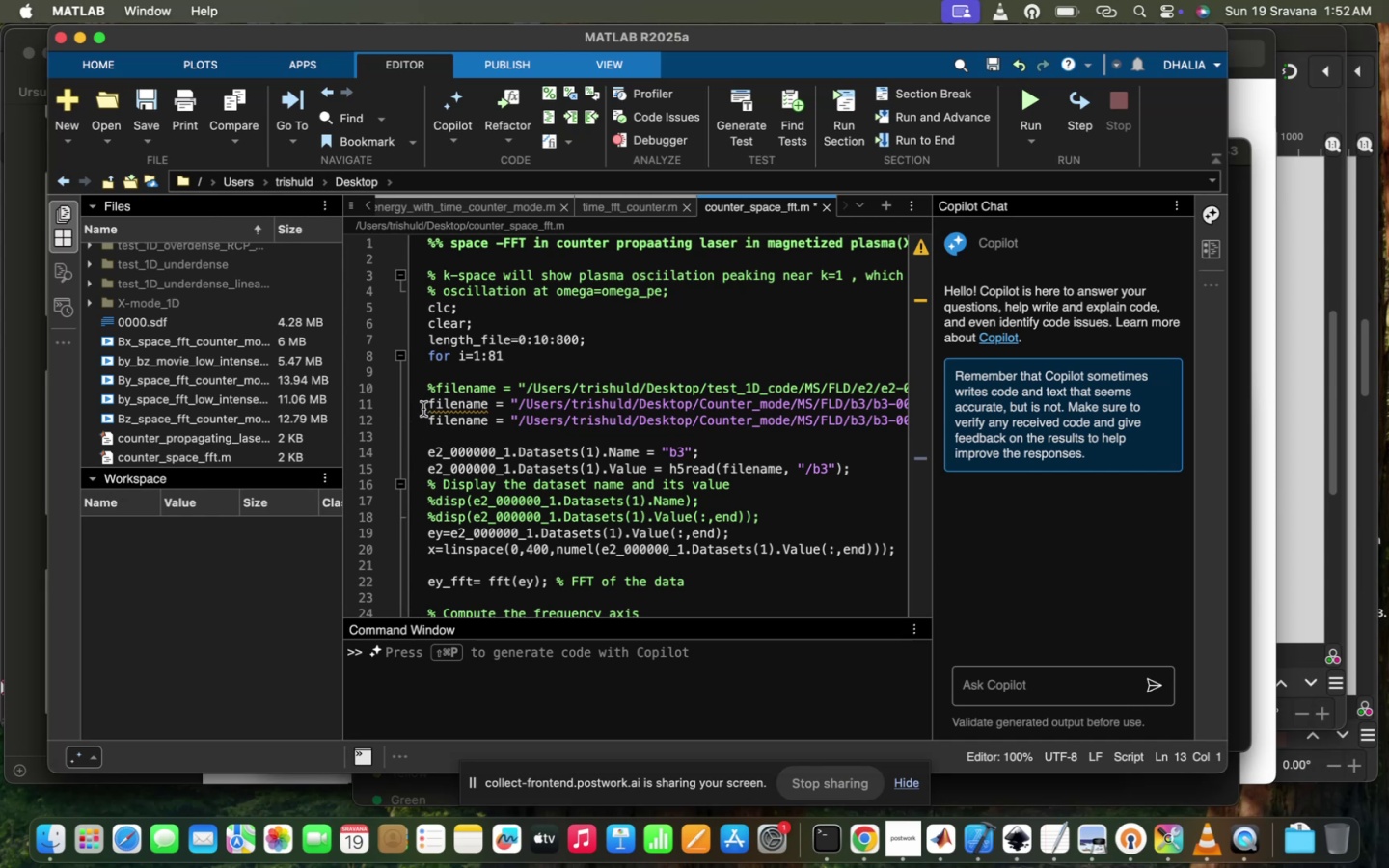 
left_click([430, 399])
 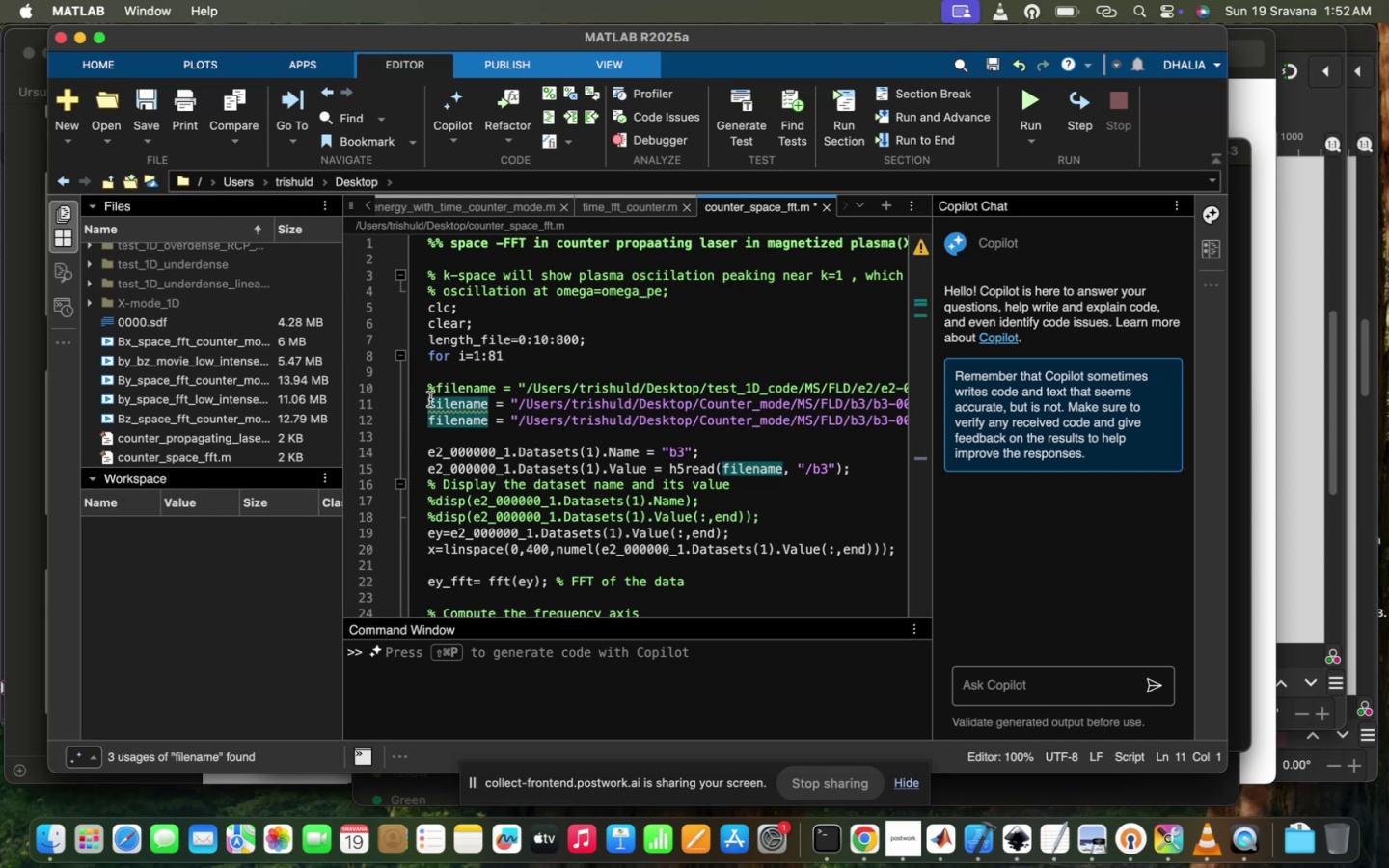 
key(Shift+5)
 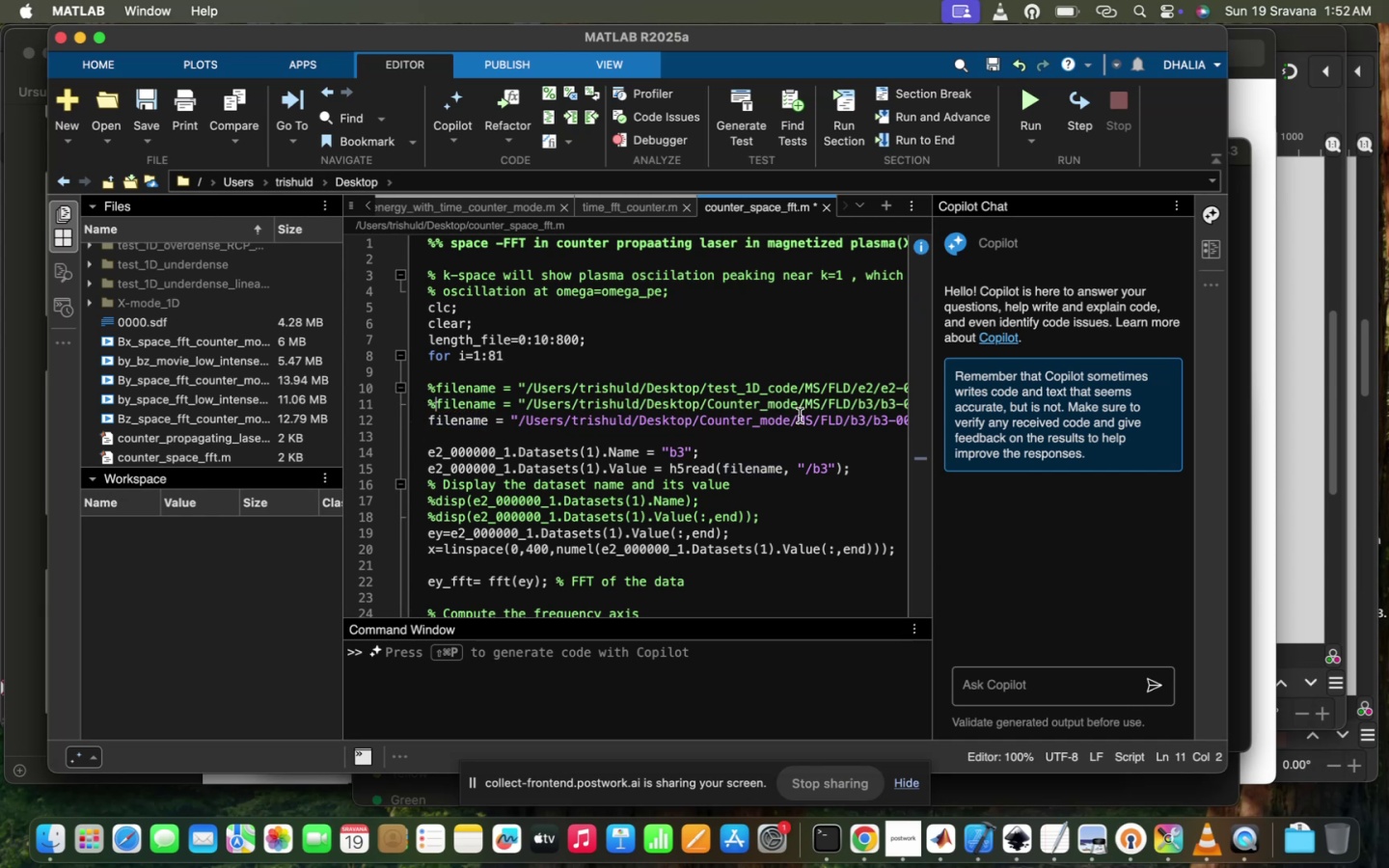 
left_click([789, 415])
 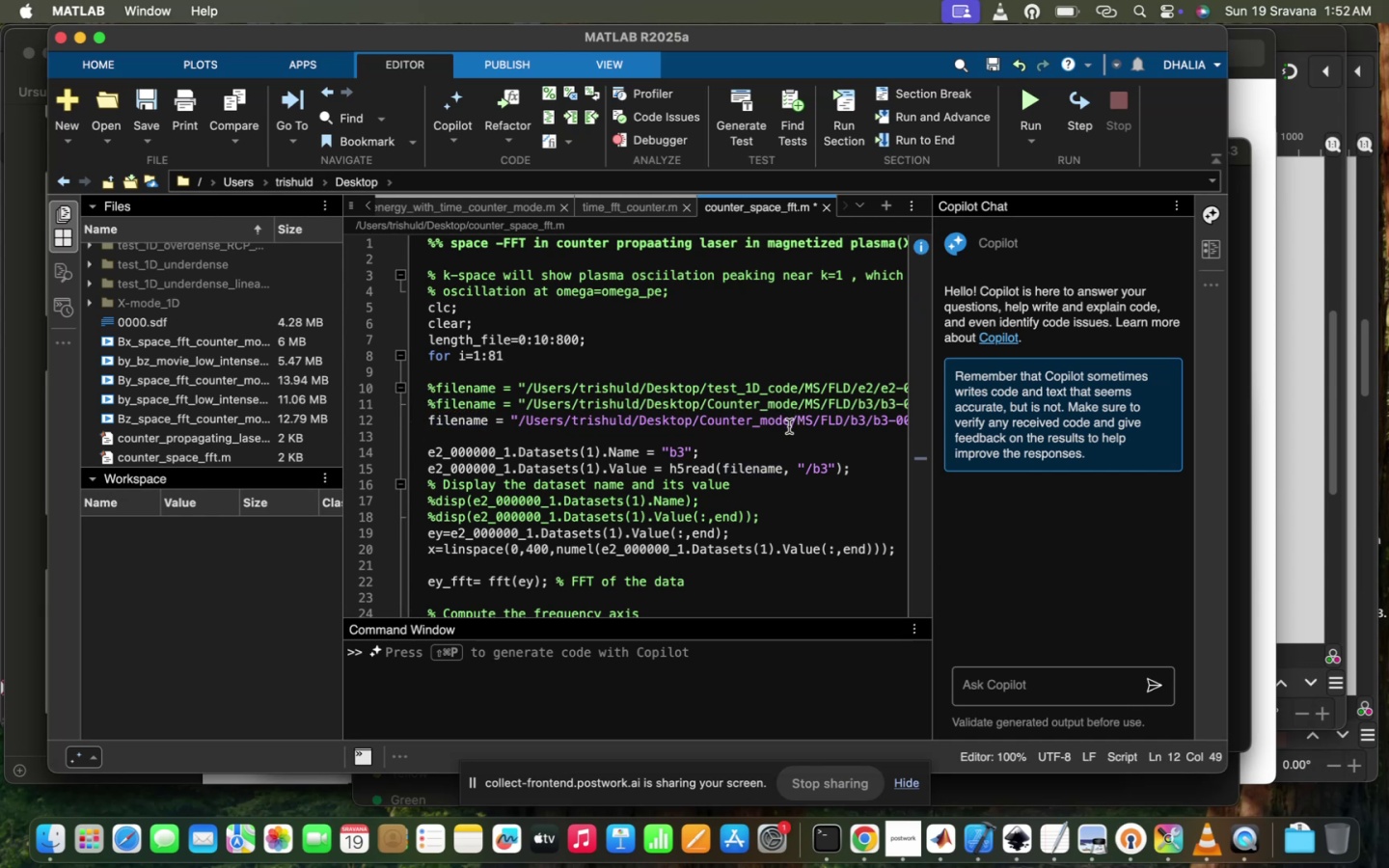 
type(_underdense)
 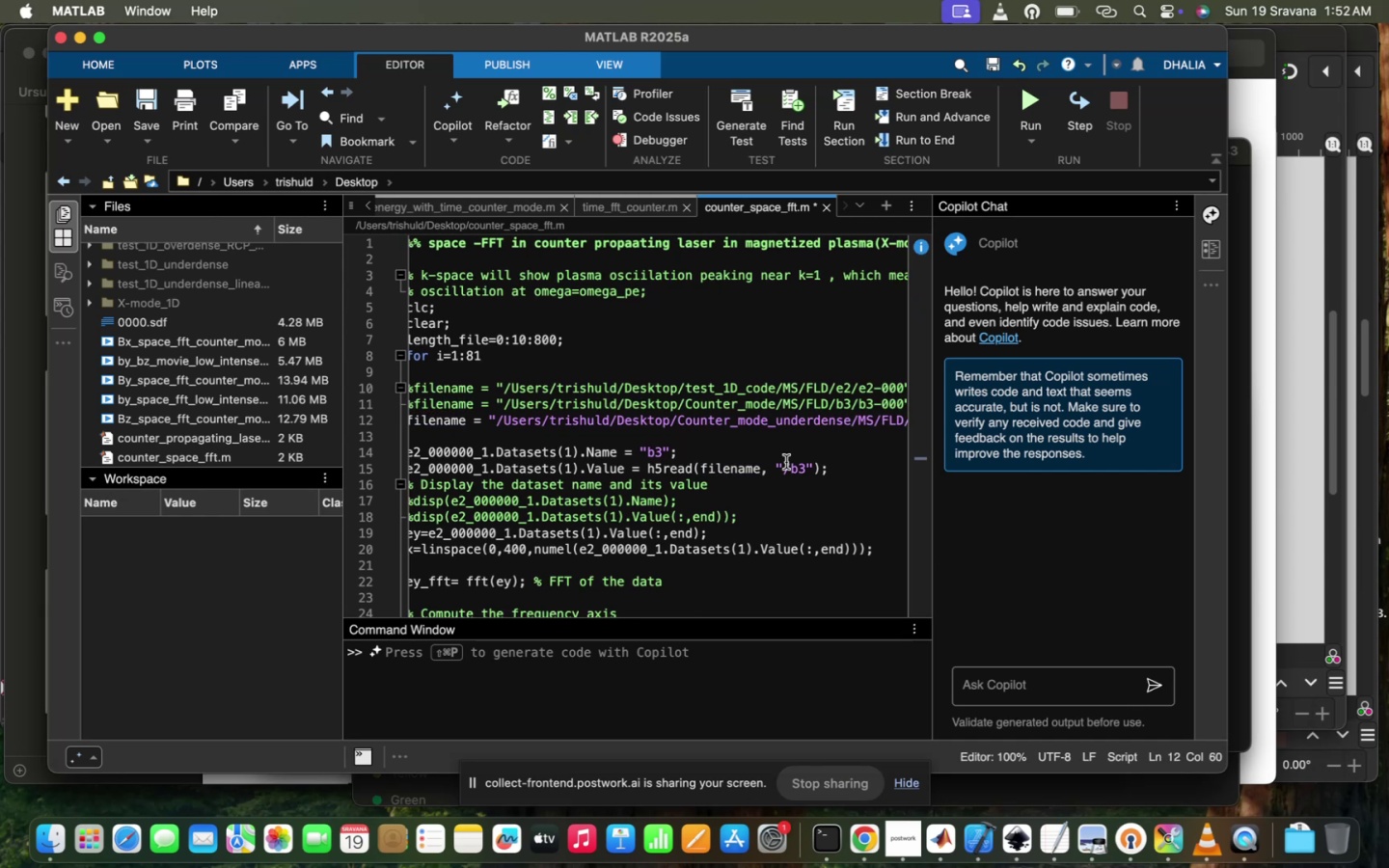 
scroll: coordinate [786, 462], scroll_direction: up, amount: 132.0
 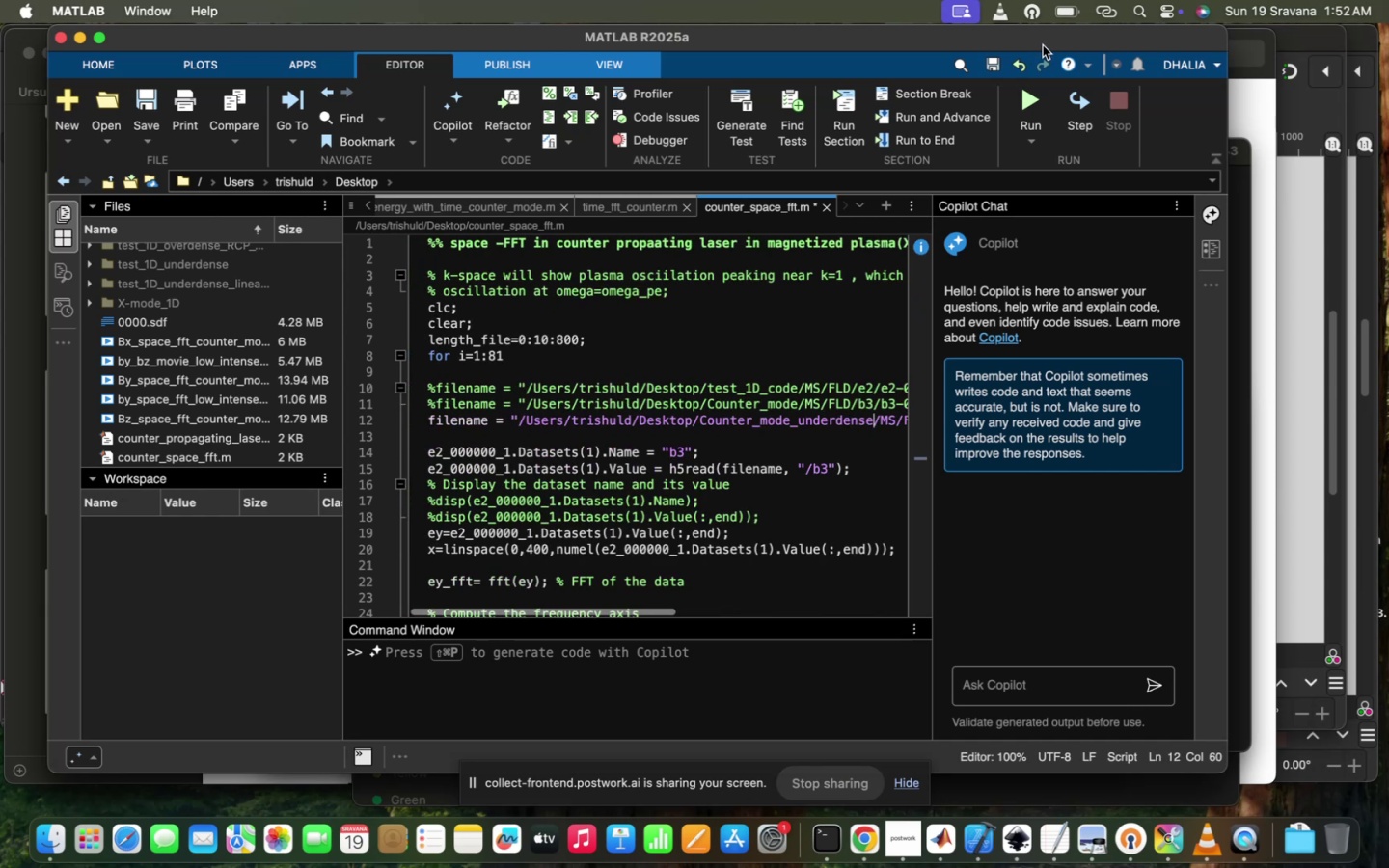 
mouse_move([1025, 108])
 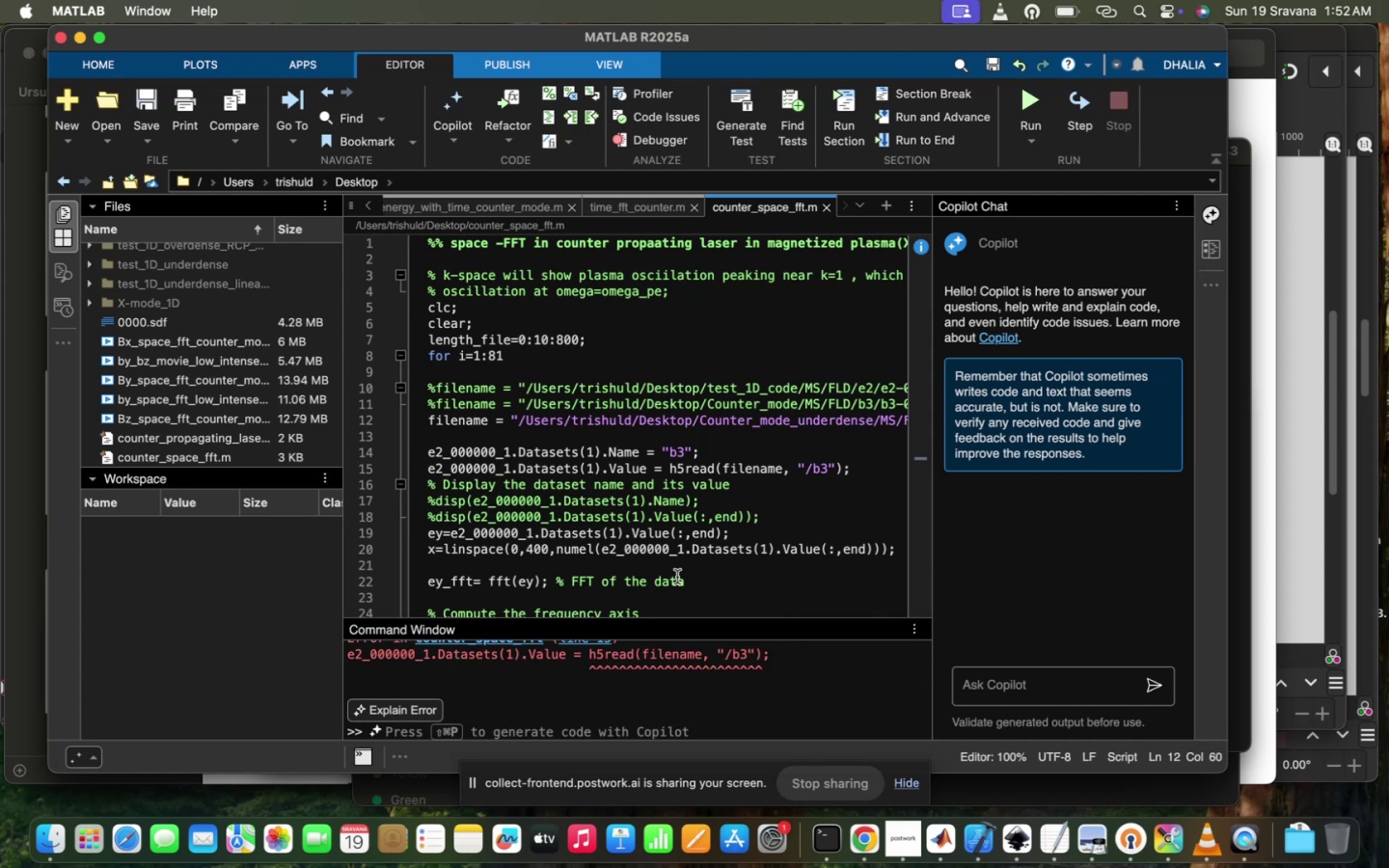 
scroll: coordinate [637, 663], scroll_direction: up, amount: 32.0
 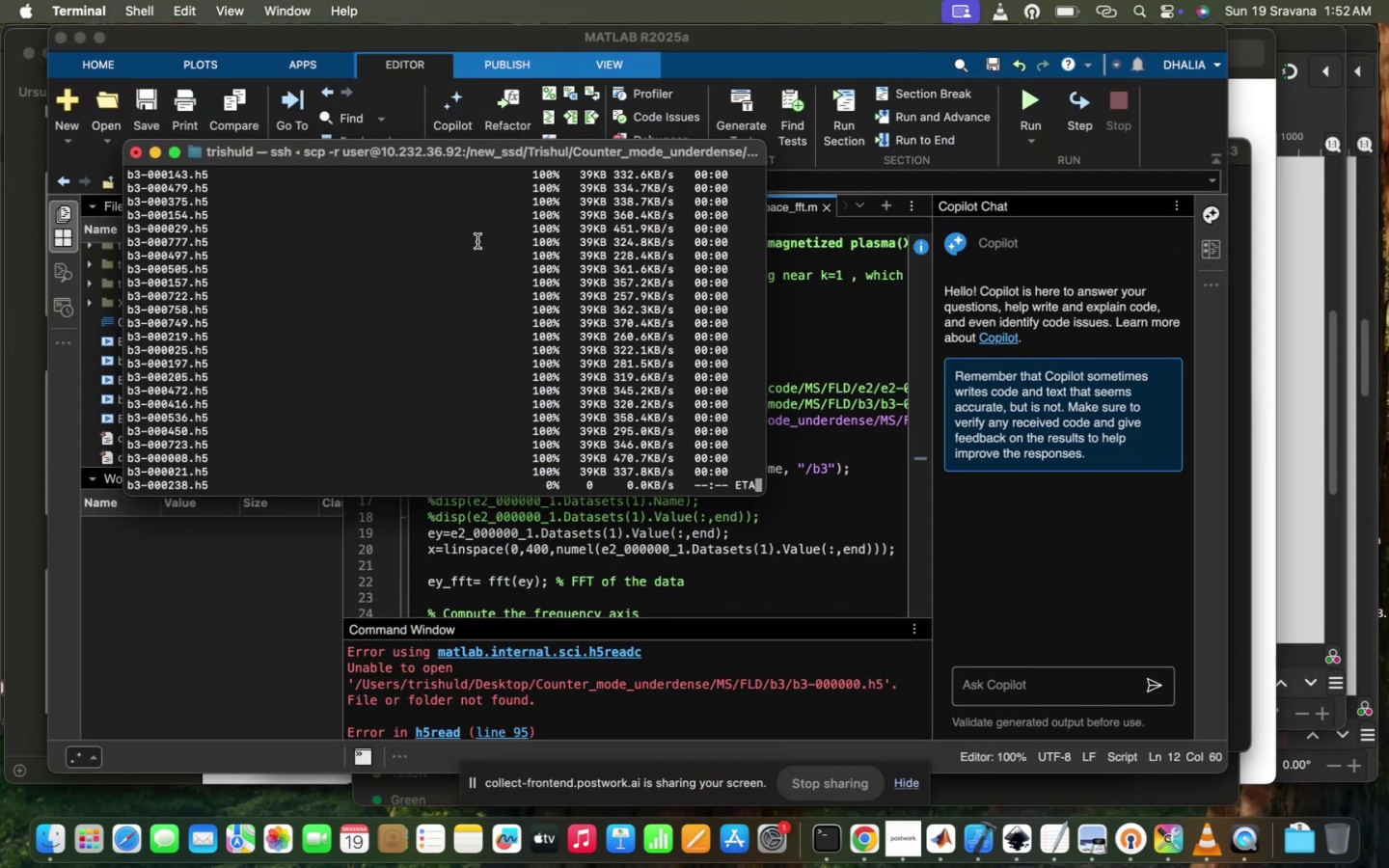 
wait(9.15)
 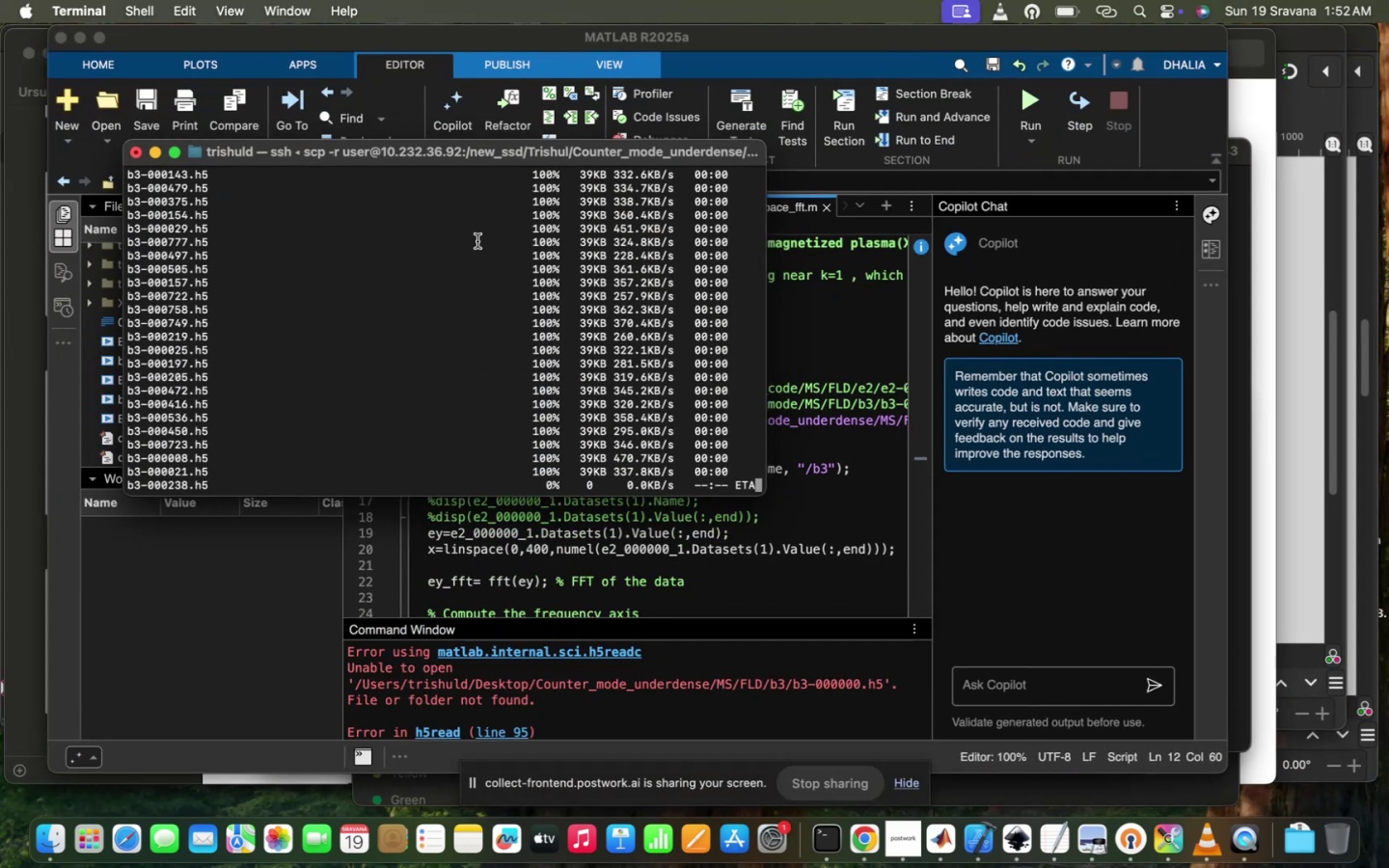 
left_click([581, 571])
 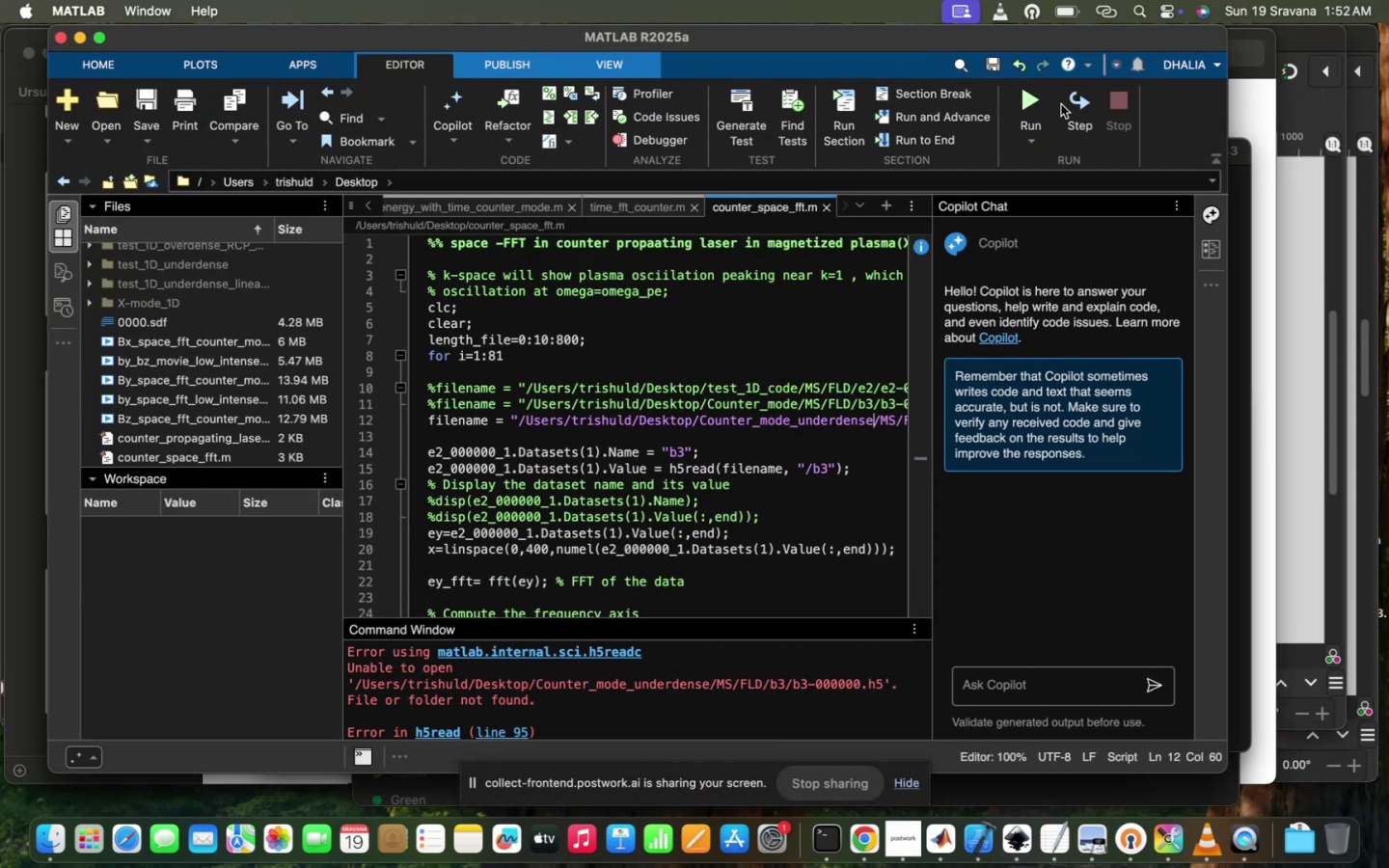 
mouse_move([1008, 126])
 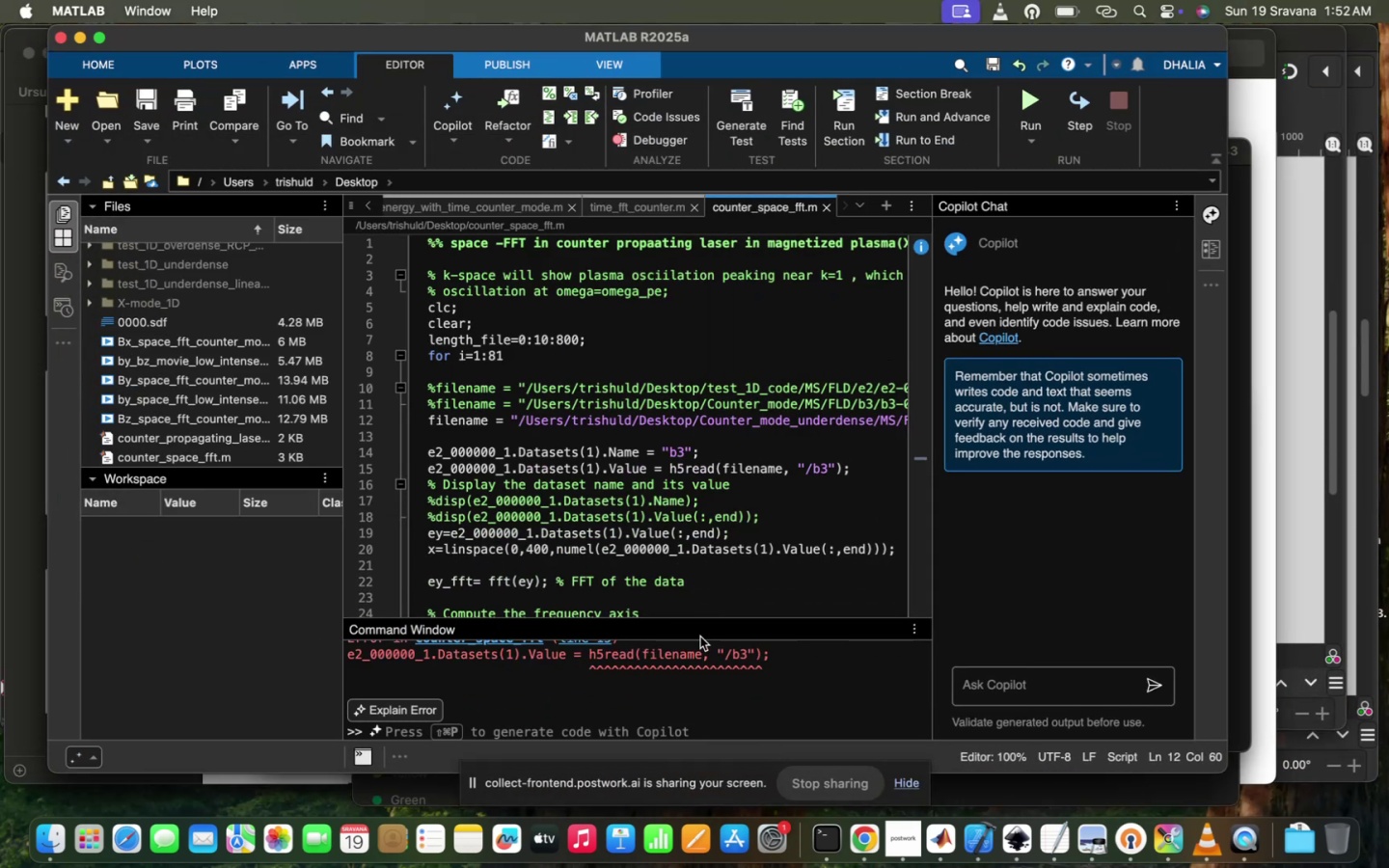 
scroll: coordinate [682, 669], scroll_direction: up, amount: 11.0
 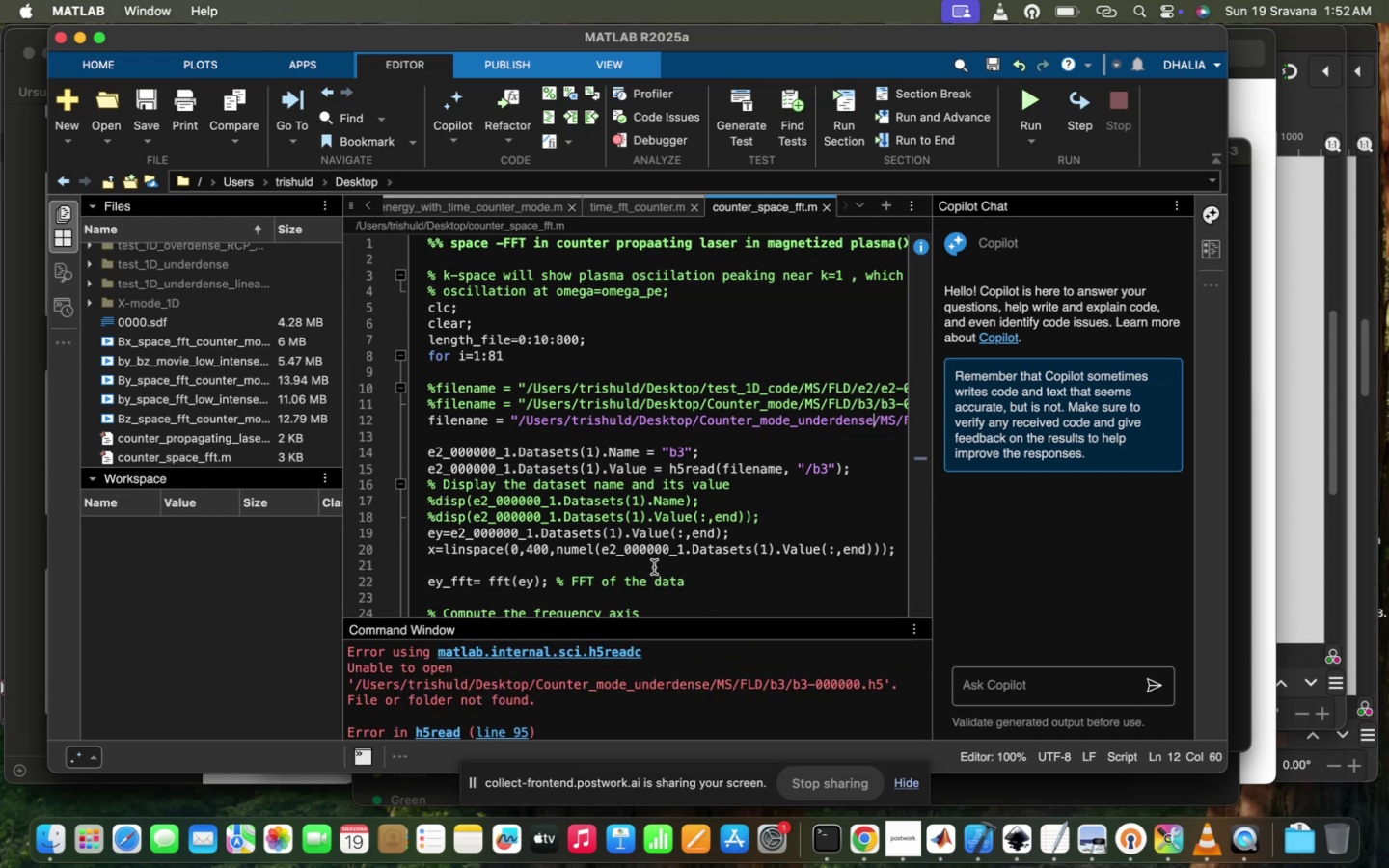 
left_click([276, 132])
 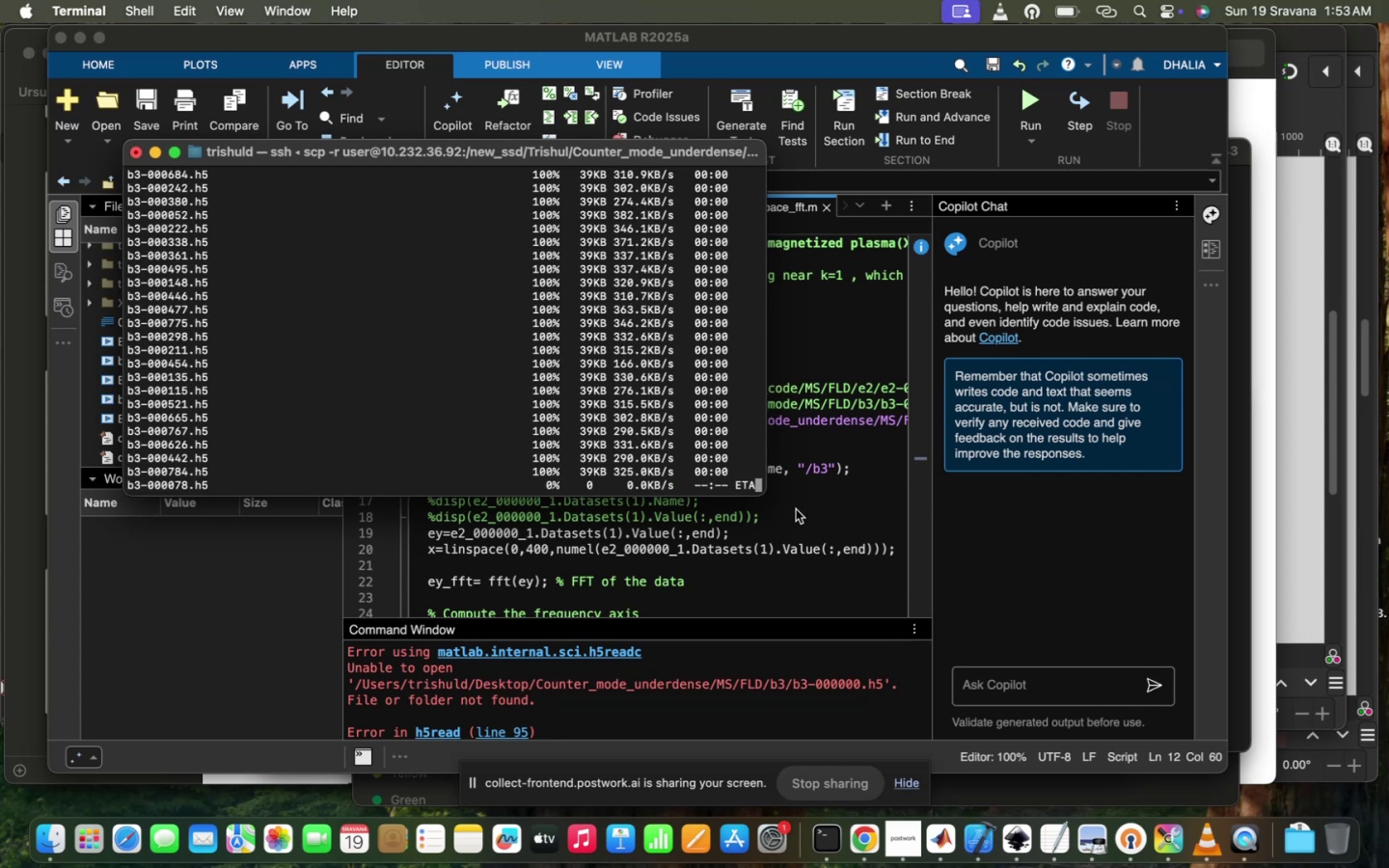 
wait(28.02)
 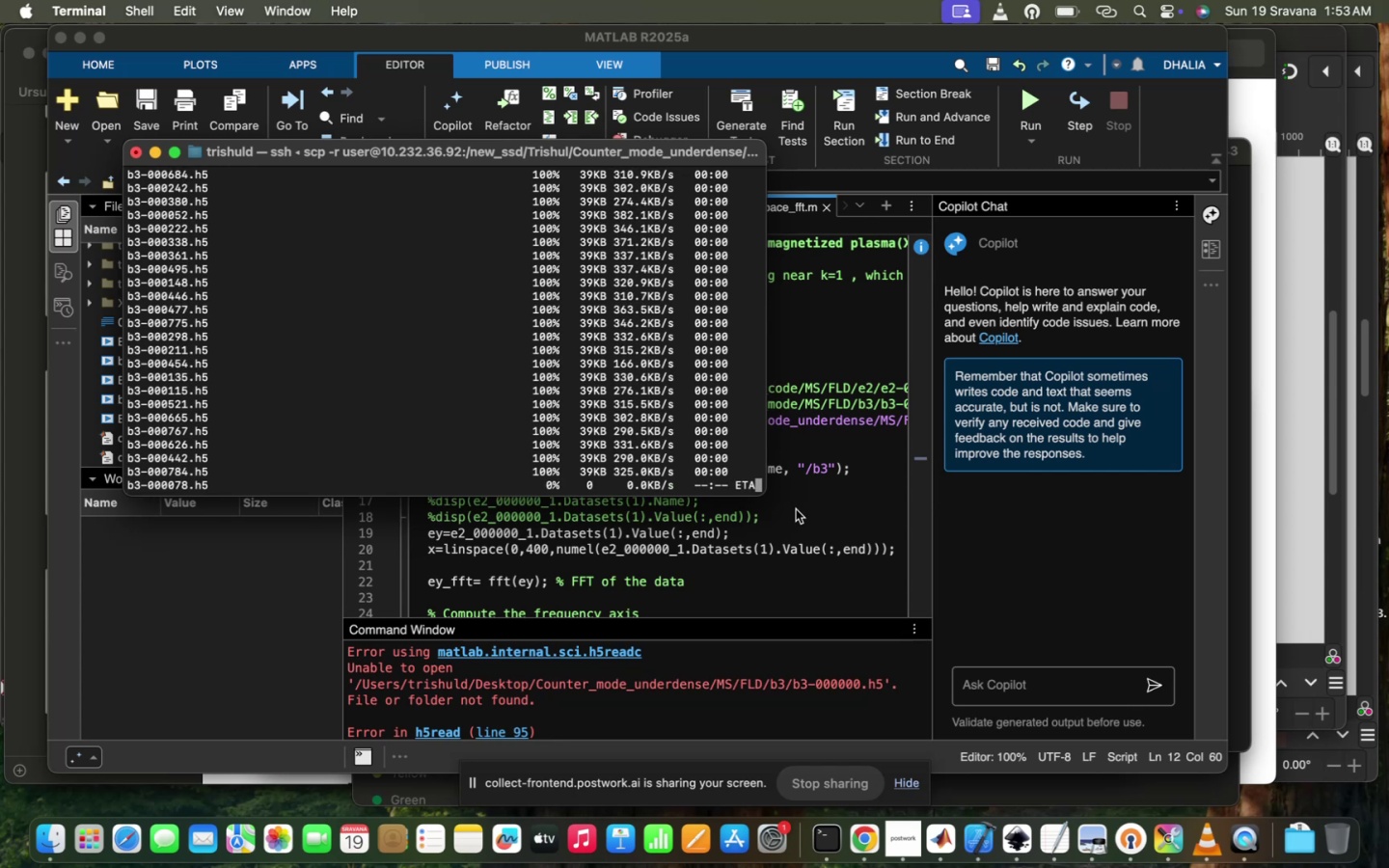 
left_click([1032, 98])
 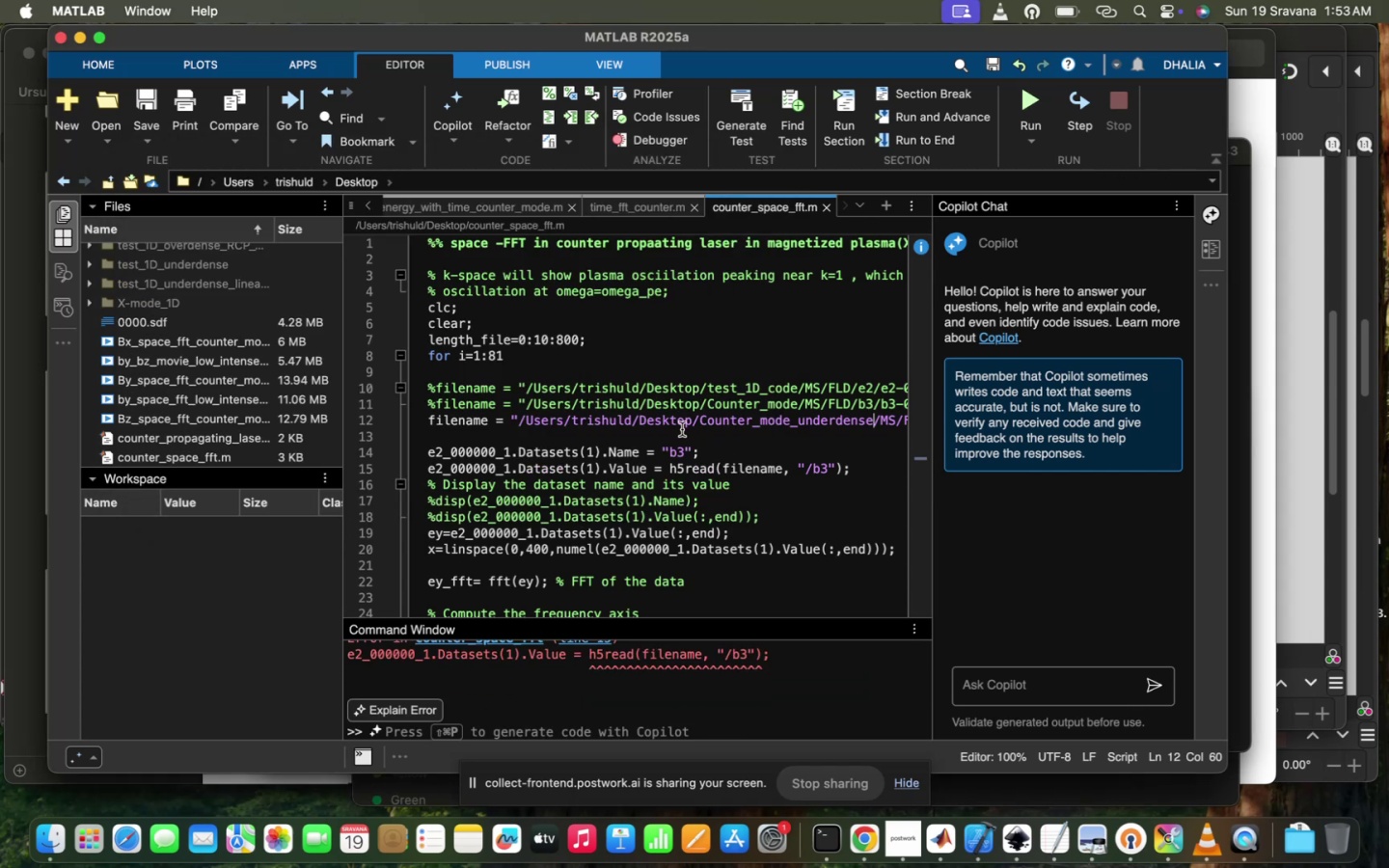 
scroll: coordinate [703, 525], scroll_direction: up, amount: 151.0
 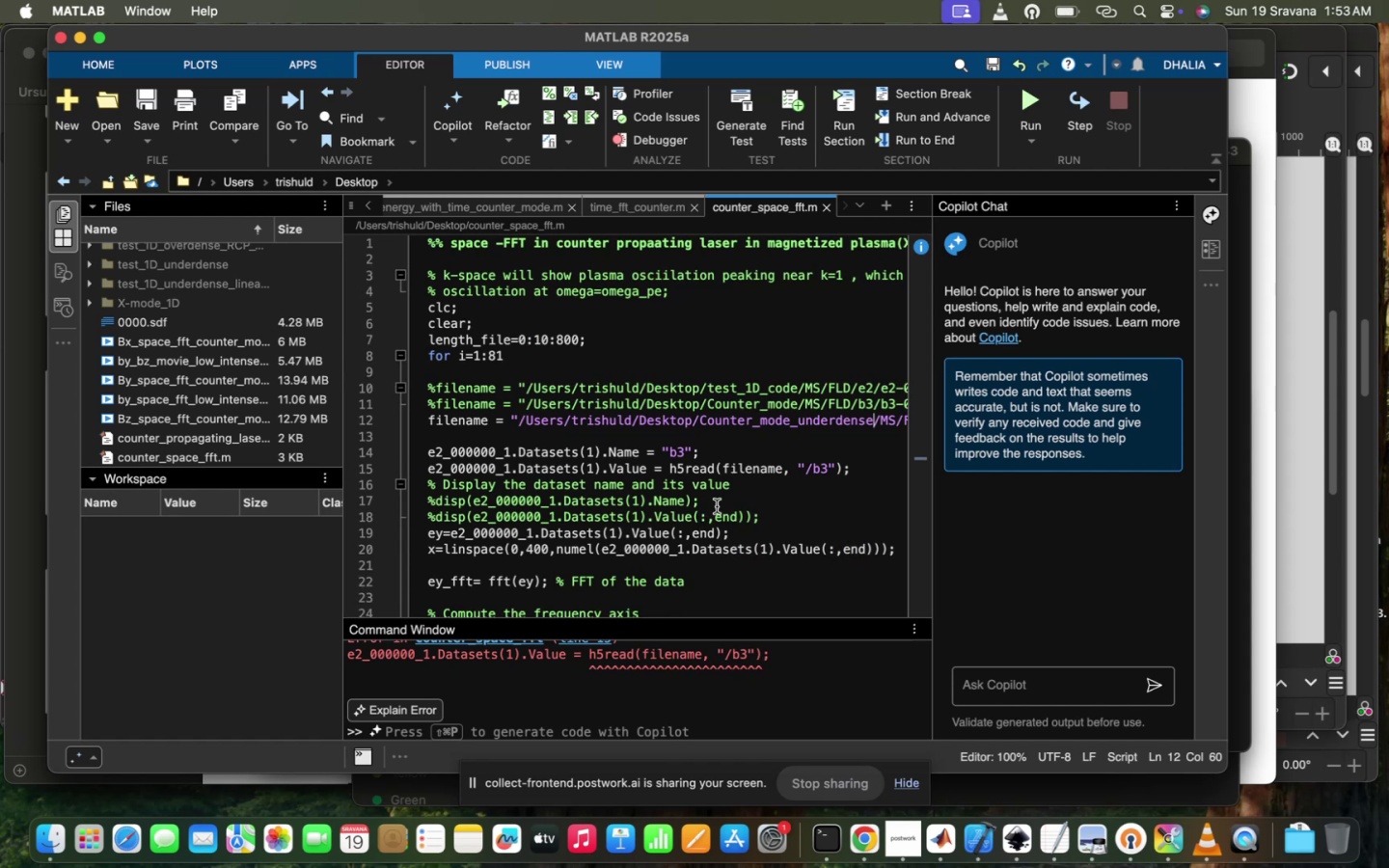 
scroll: coordinate [717, 506], scroll_direction: down, amount: 61.0
 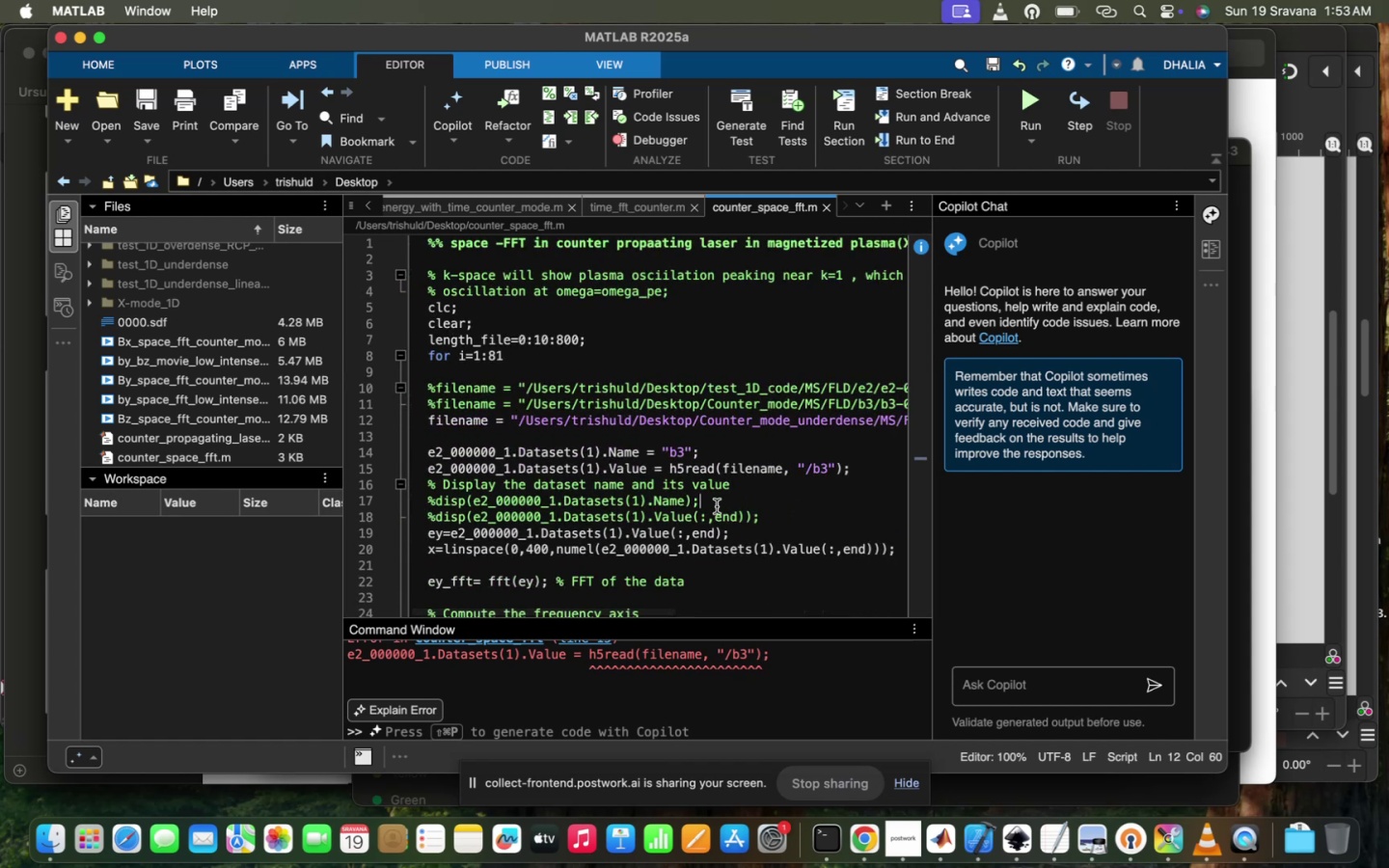 
left_click([717, 506])
 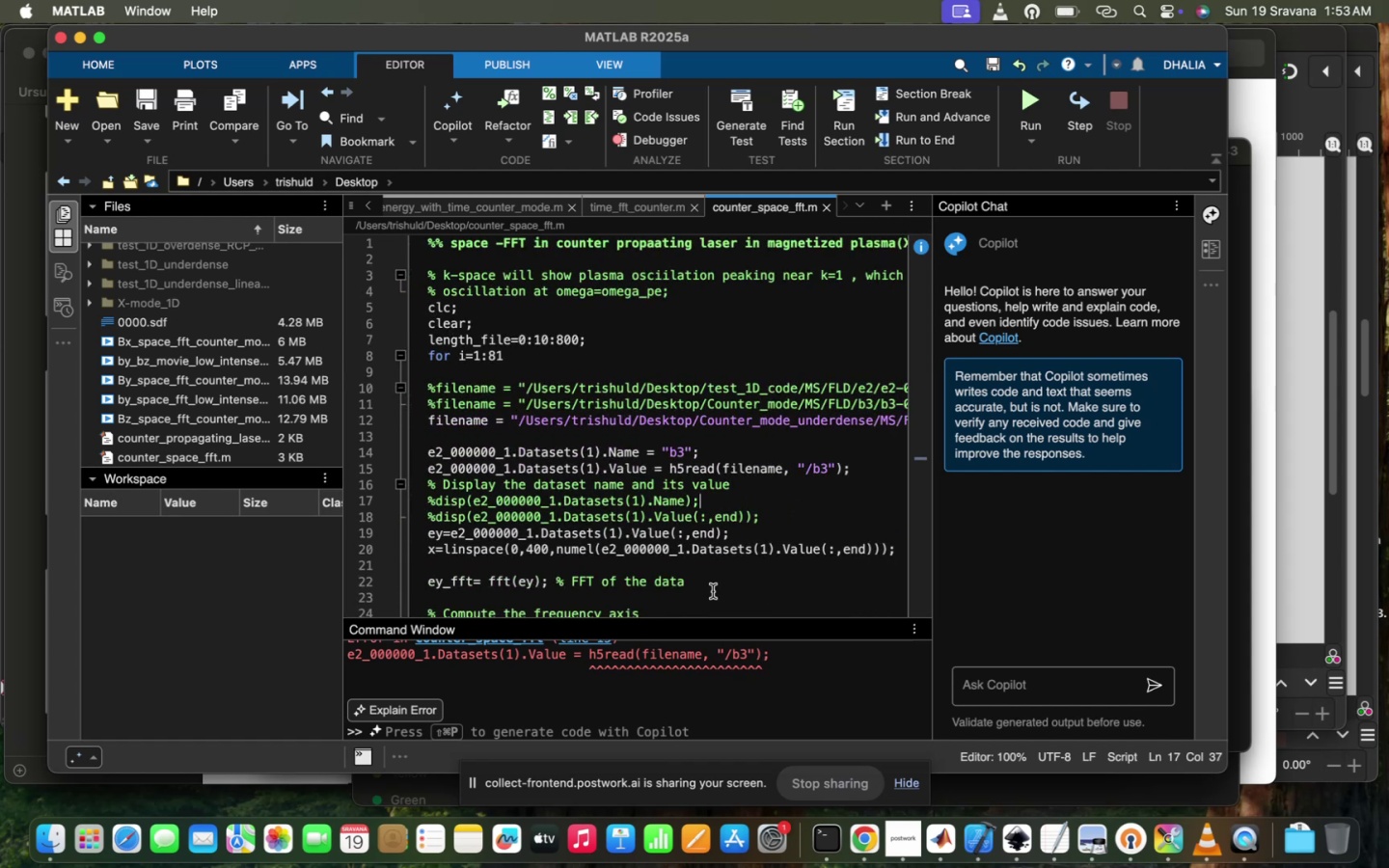 
scroll: coordinate [713, 591], scroll_direction: down, amount: 62.0
 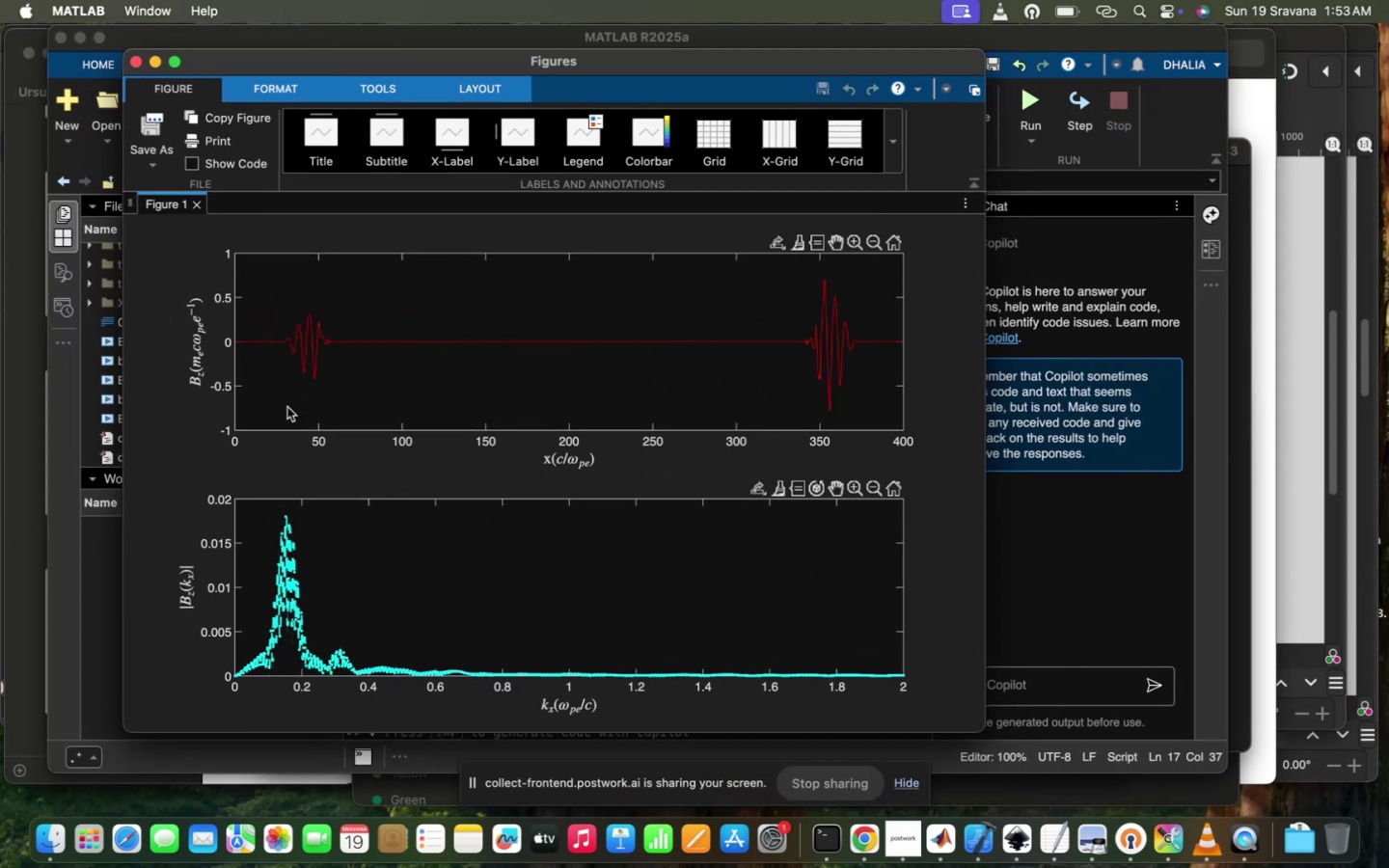 
wait(11.96)
 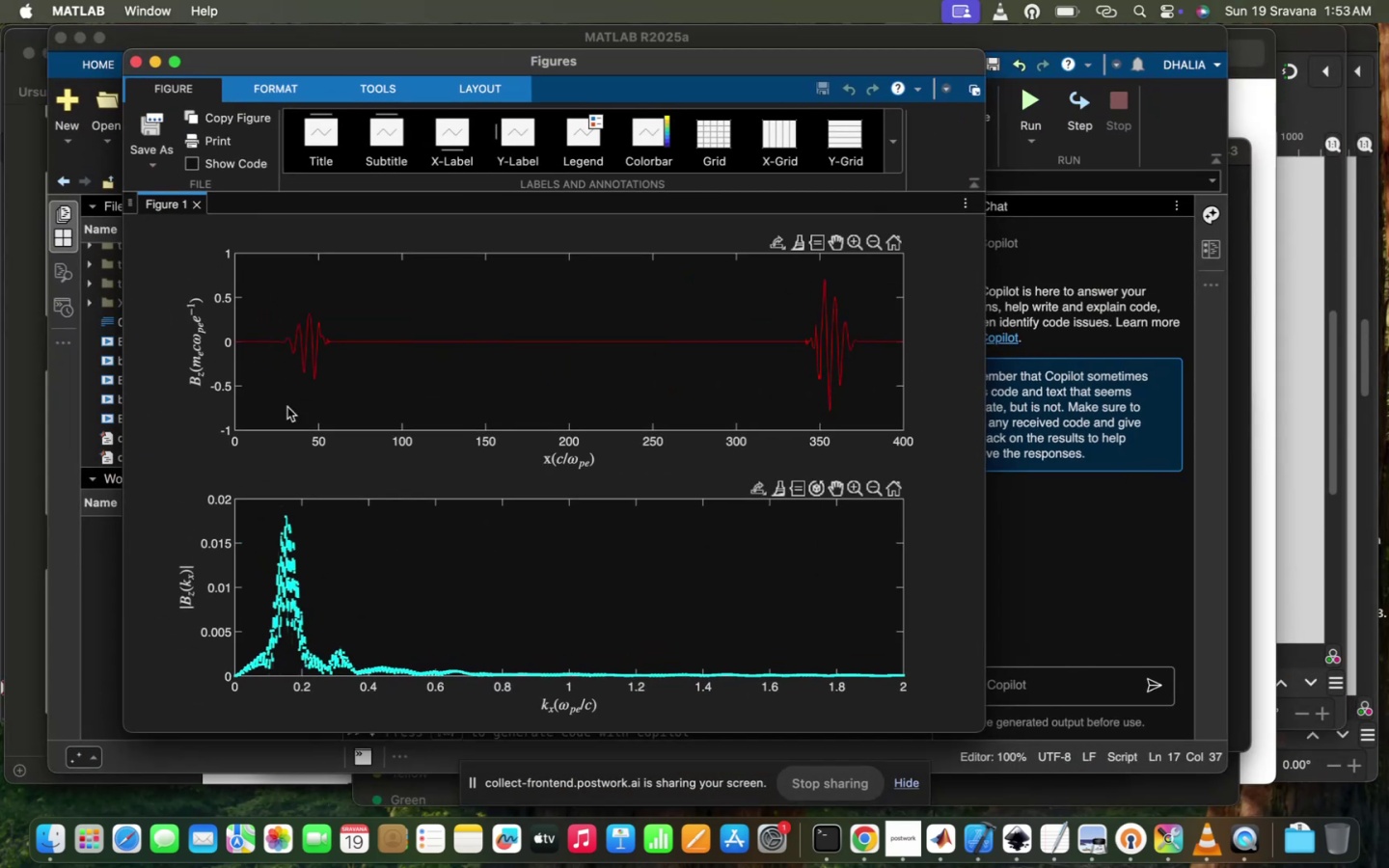 
left_click([287, 514])
 